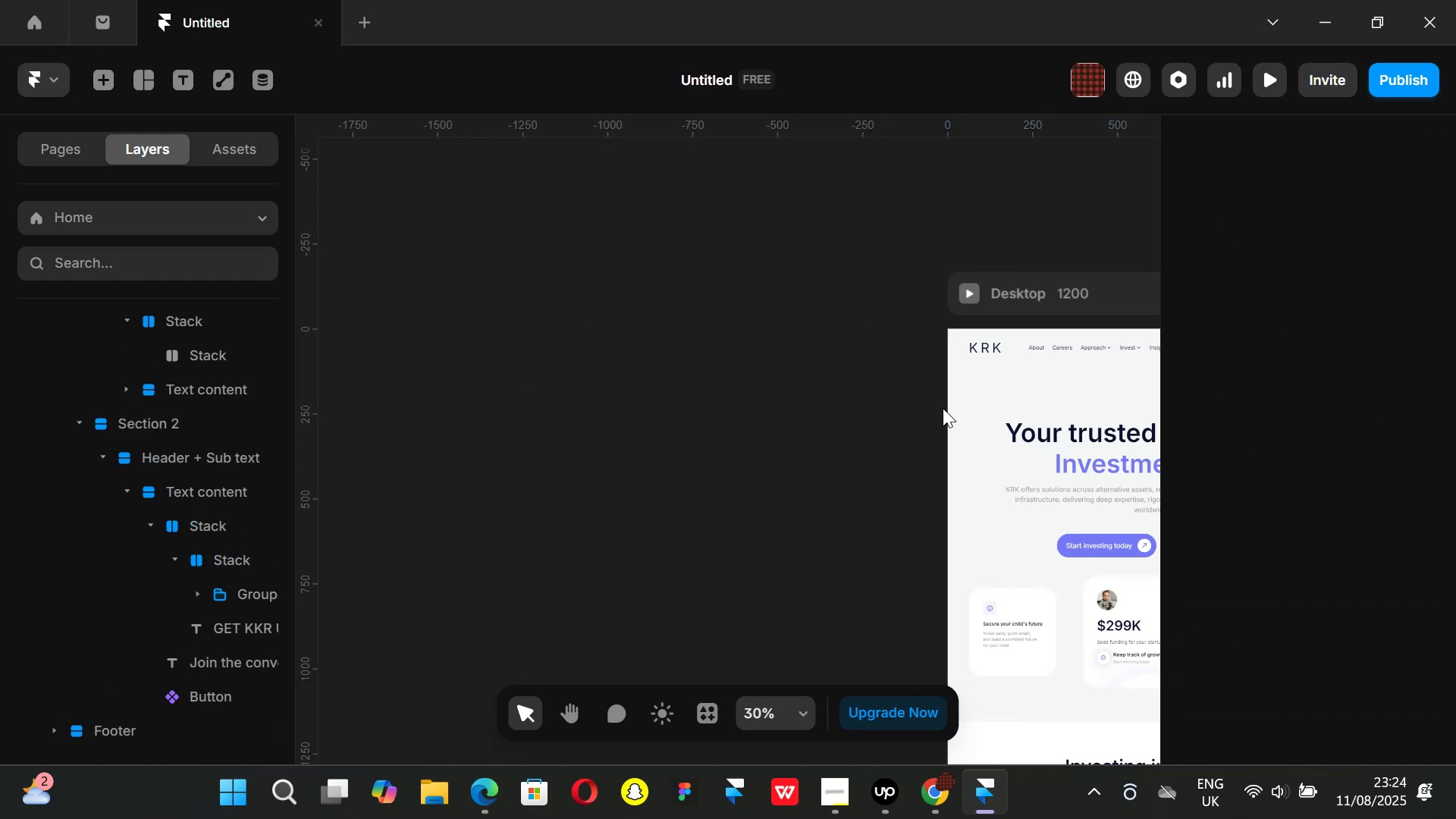 
hold_key(key=ShiftLeft, duration=0.96)
scroll: coordinate [949, 408], scroll_direction: down, amount: 3.0
 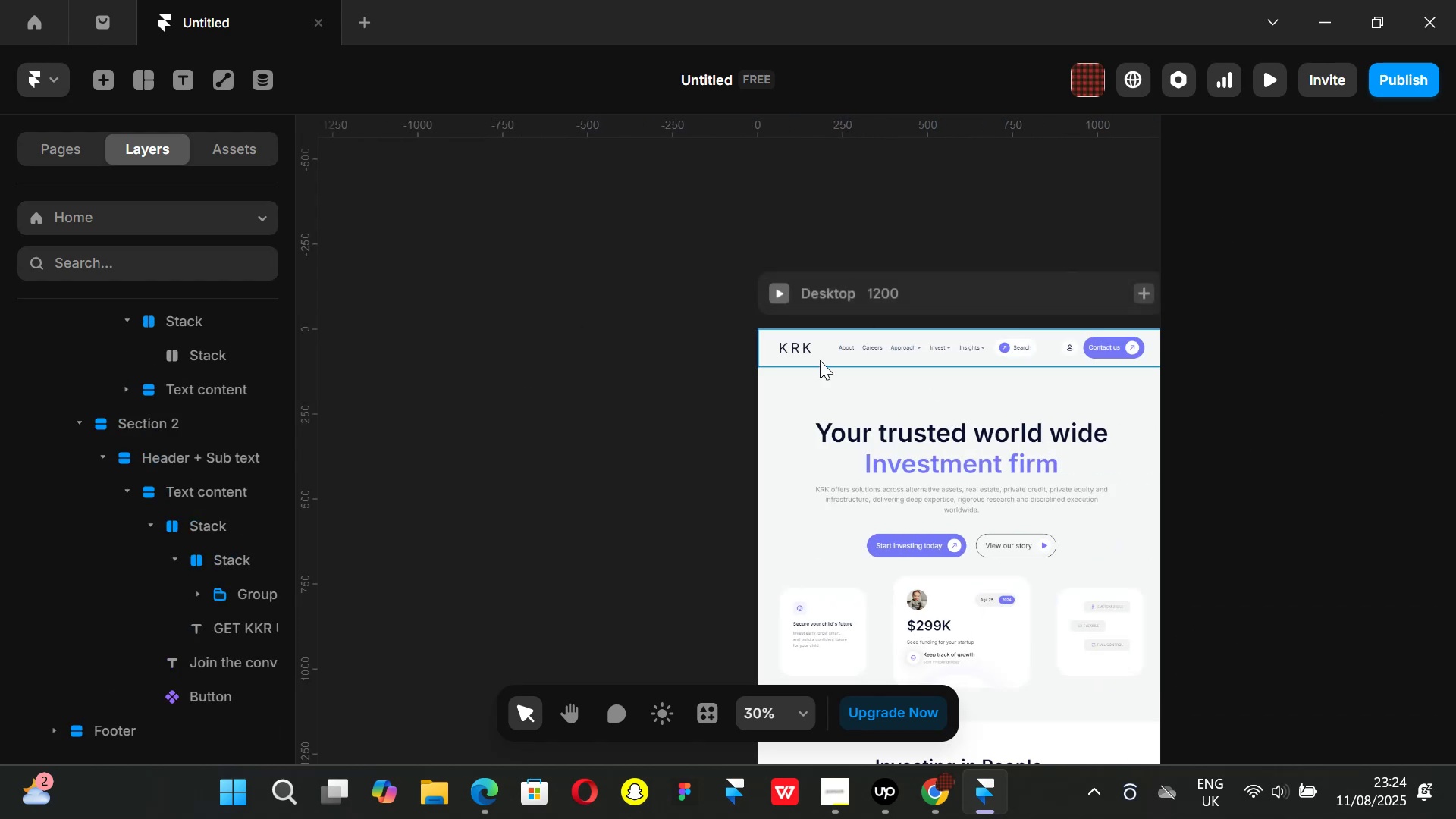 
left_click([820, 360])
 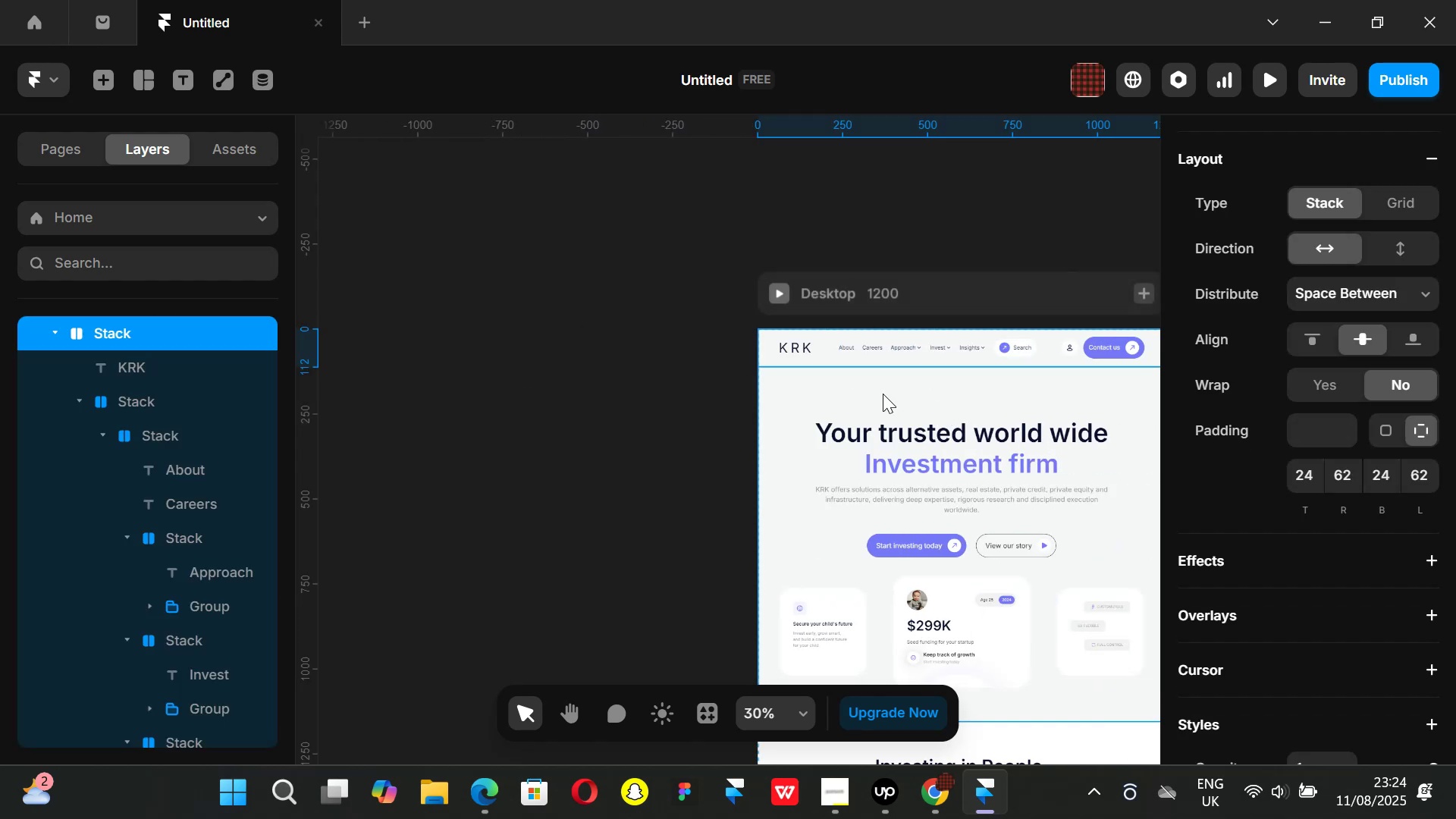 
key(Control+ControlLeft)
 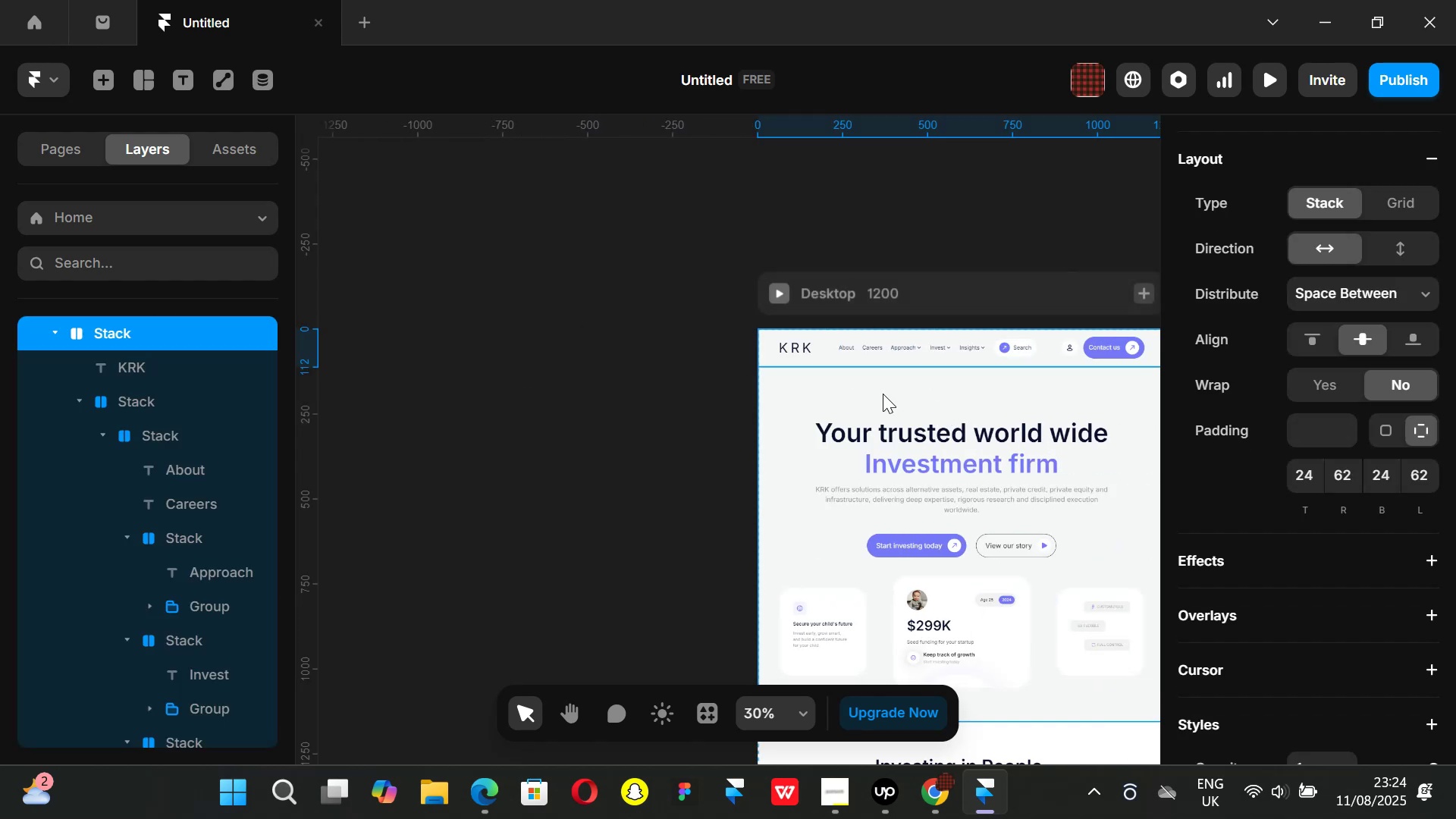 
key(Alt+Control+AltLeft)
 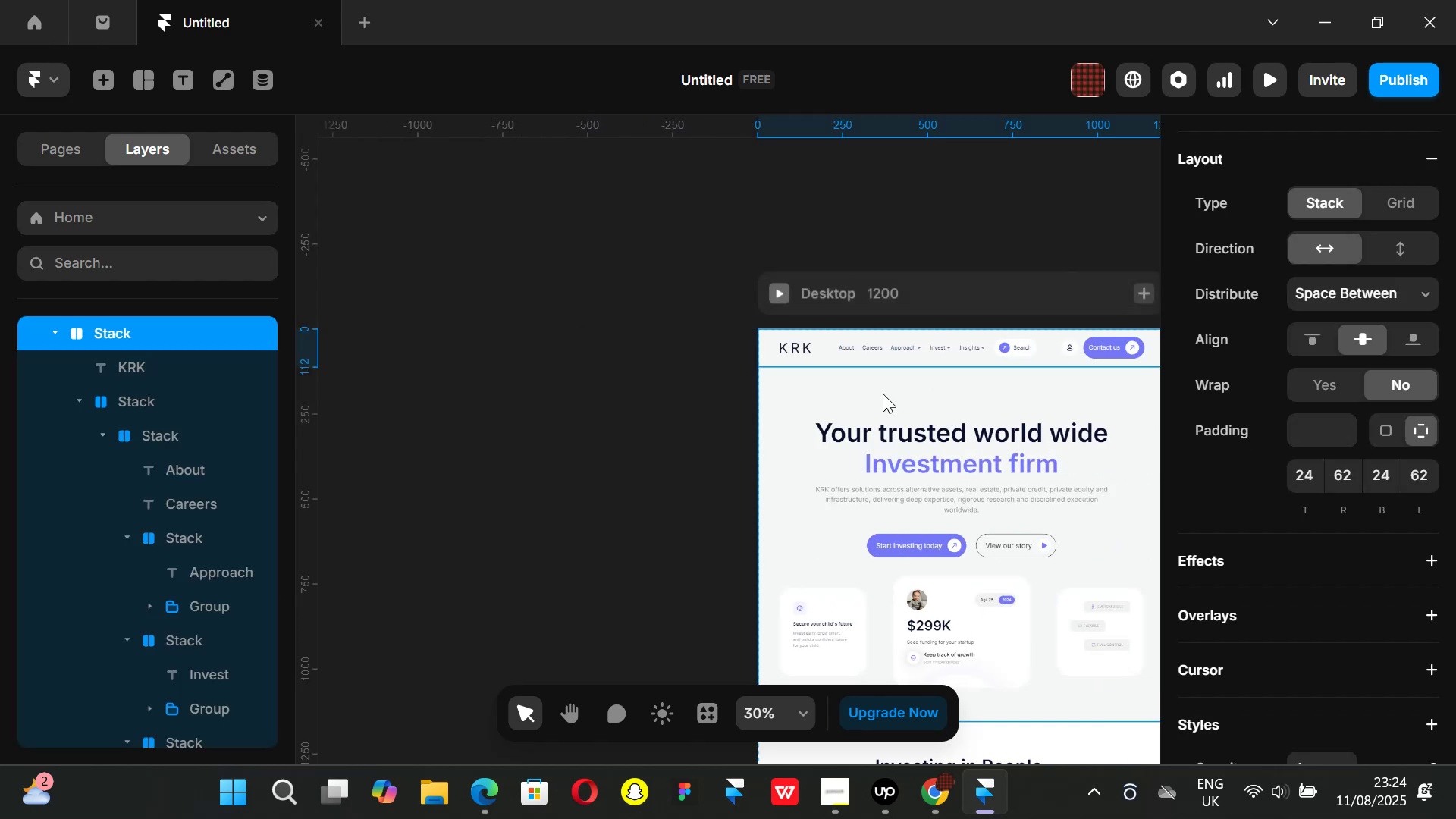 
key(Alt+Control+K)
 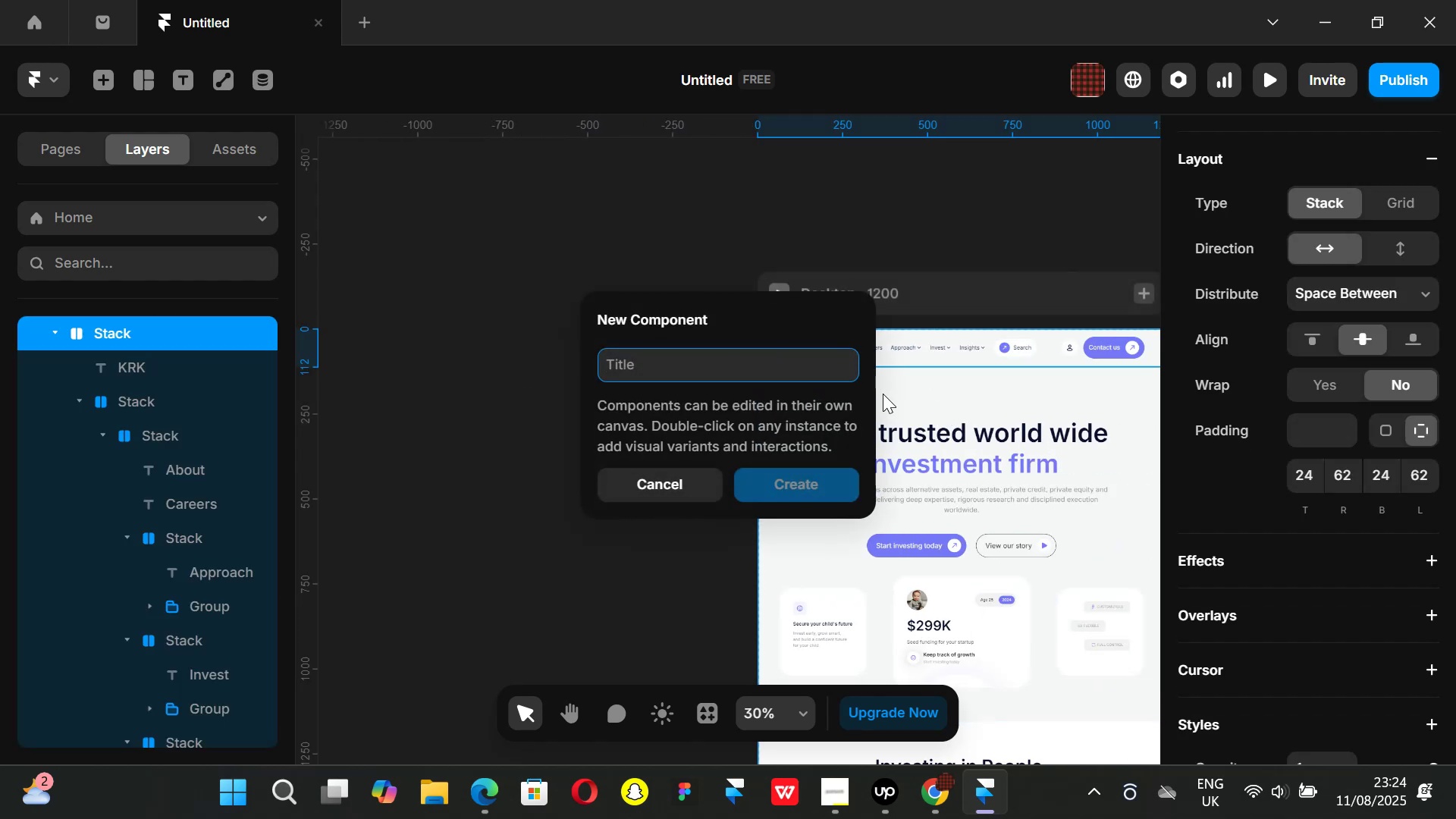 
type(Navigation)
 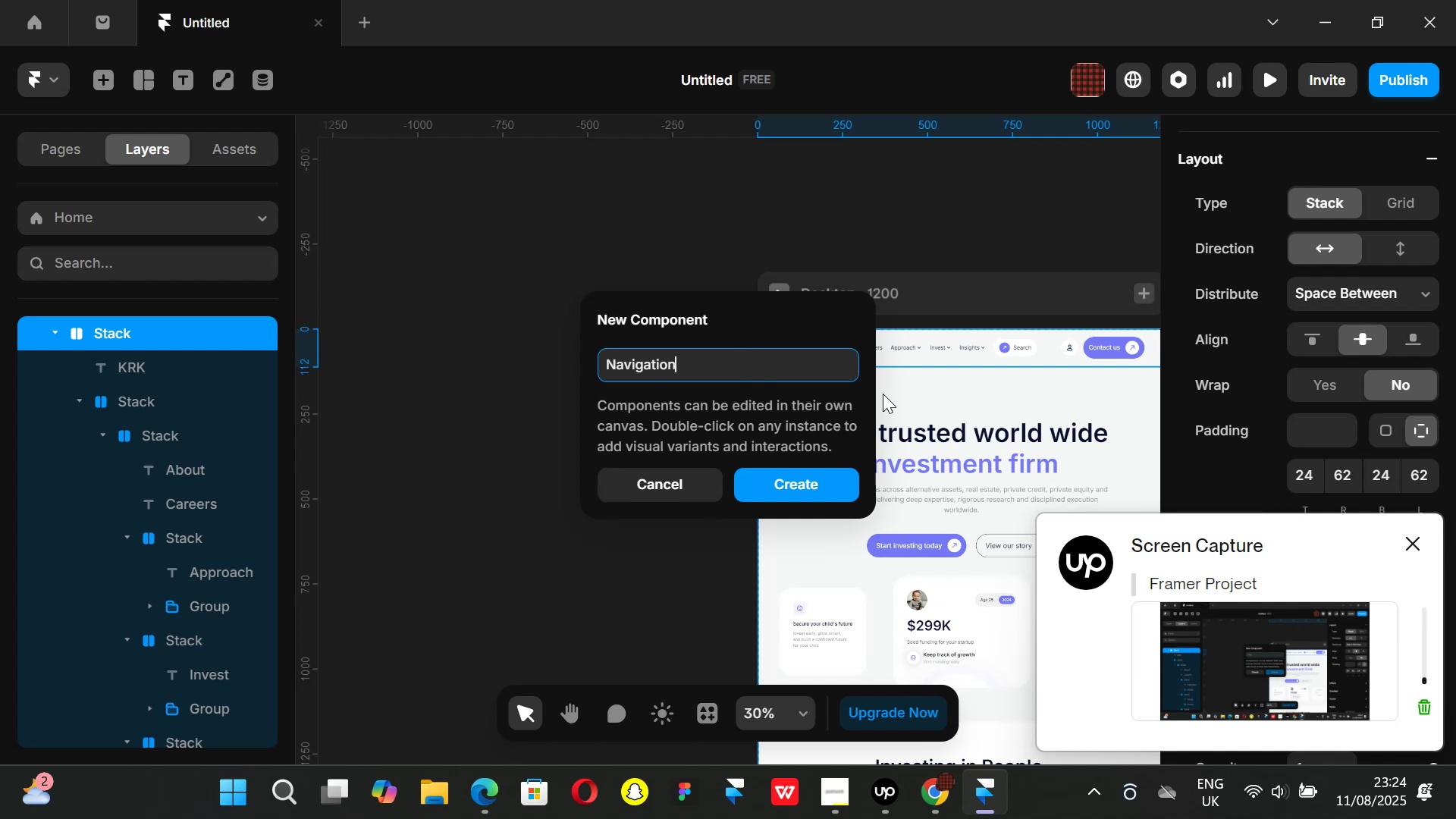 
key(Enter)
 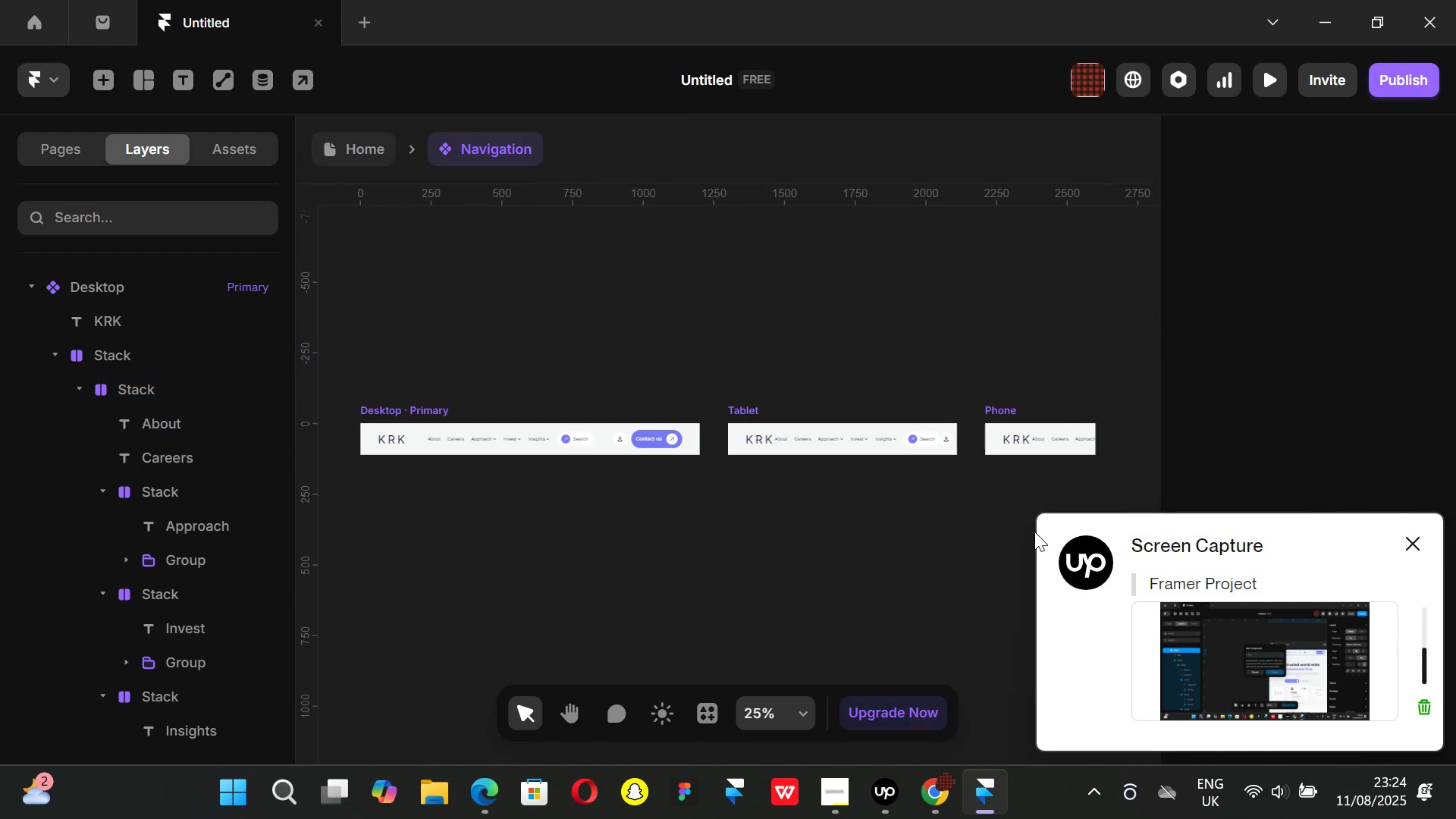 
left_click([1410, 544])
 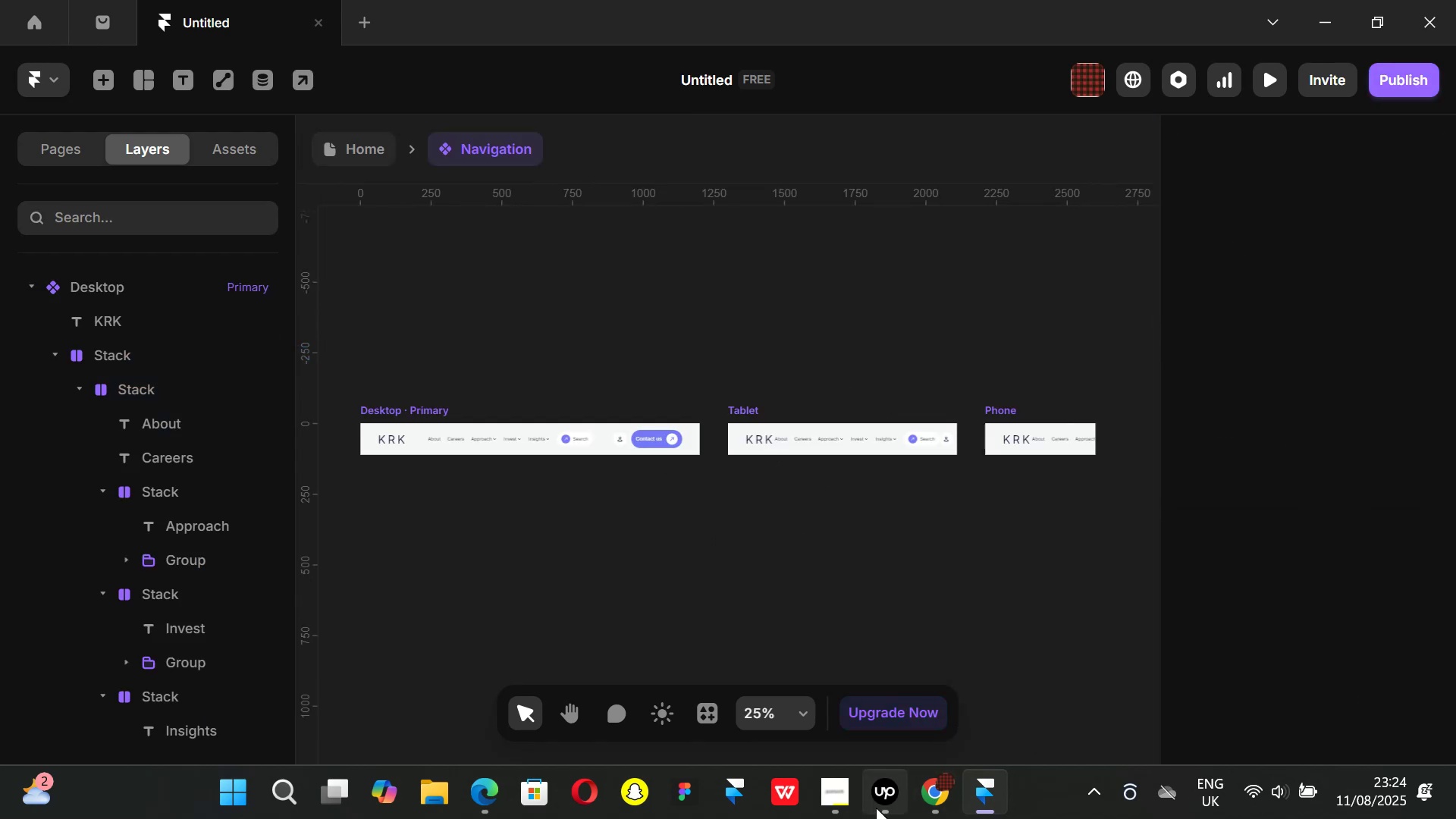 
left_click([876, 808])
 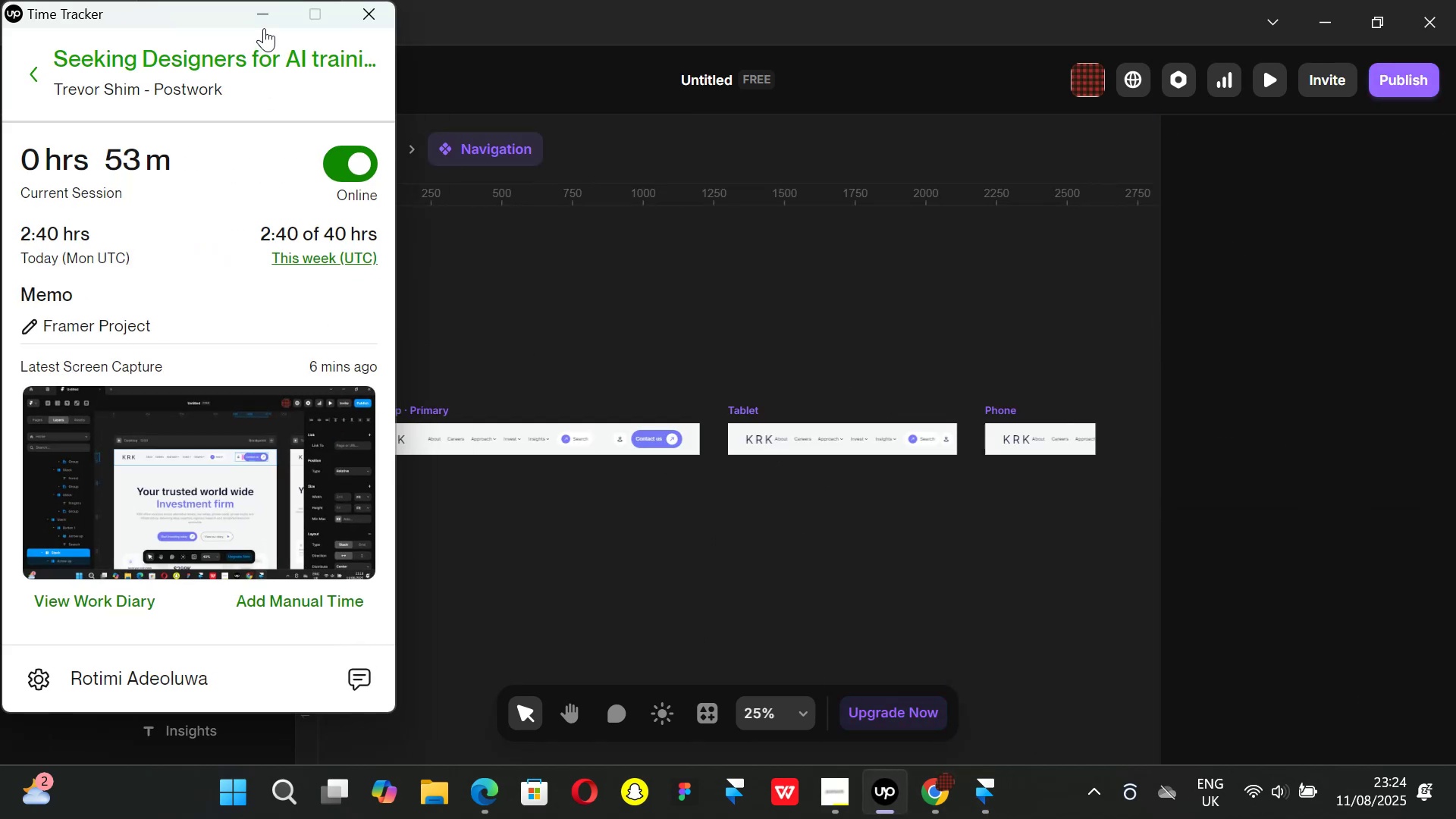 
left_click([263, 20])
 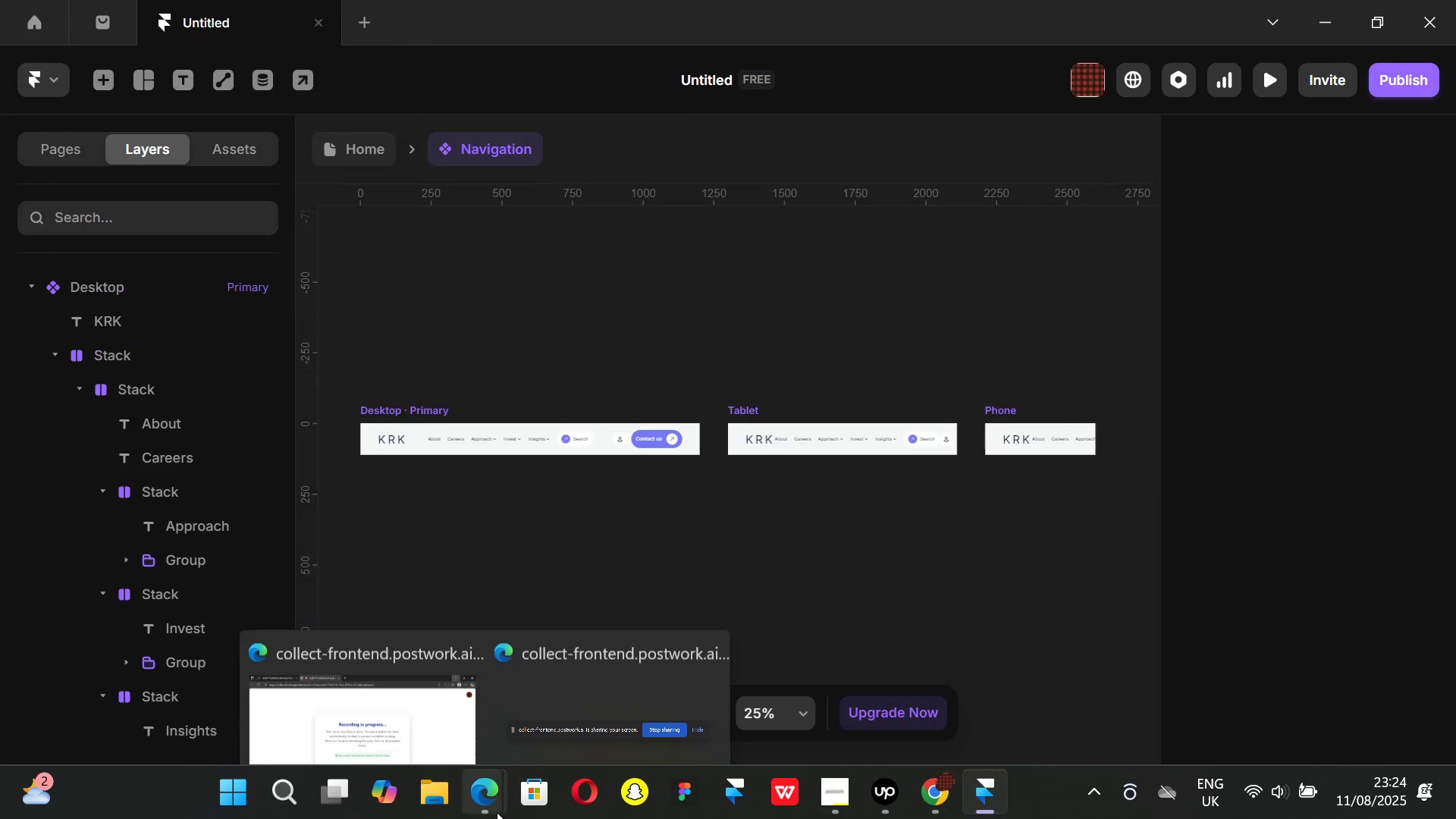 
left_click([344, 696])
 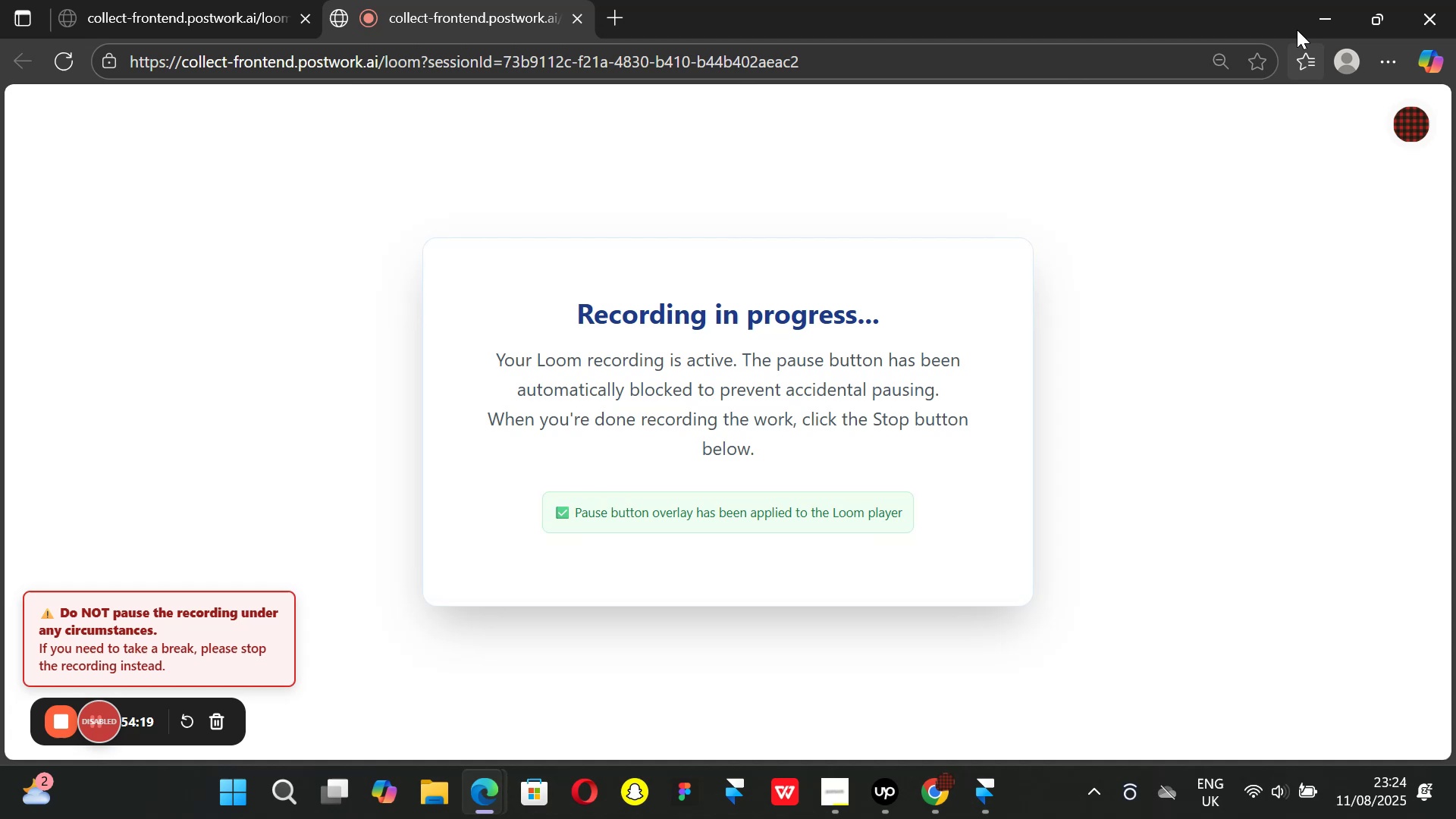 
left_click([1324, 21])
 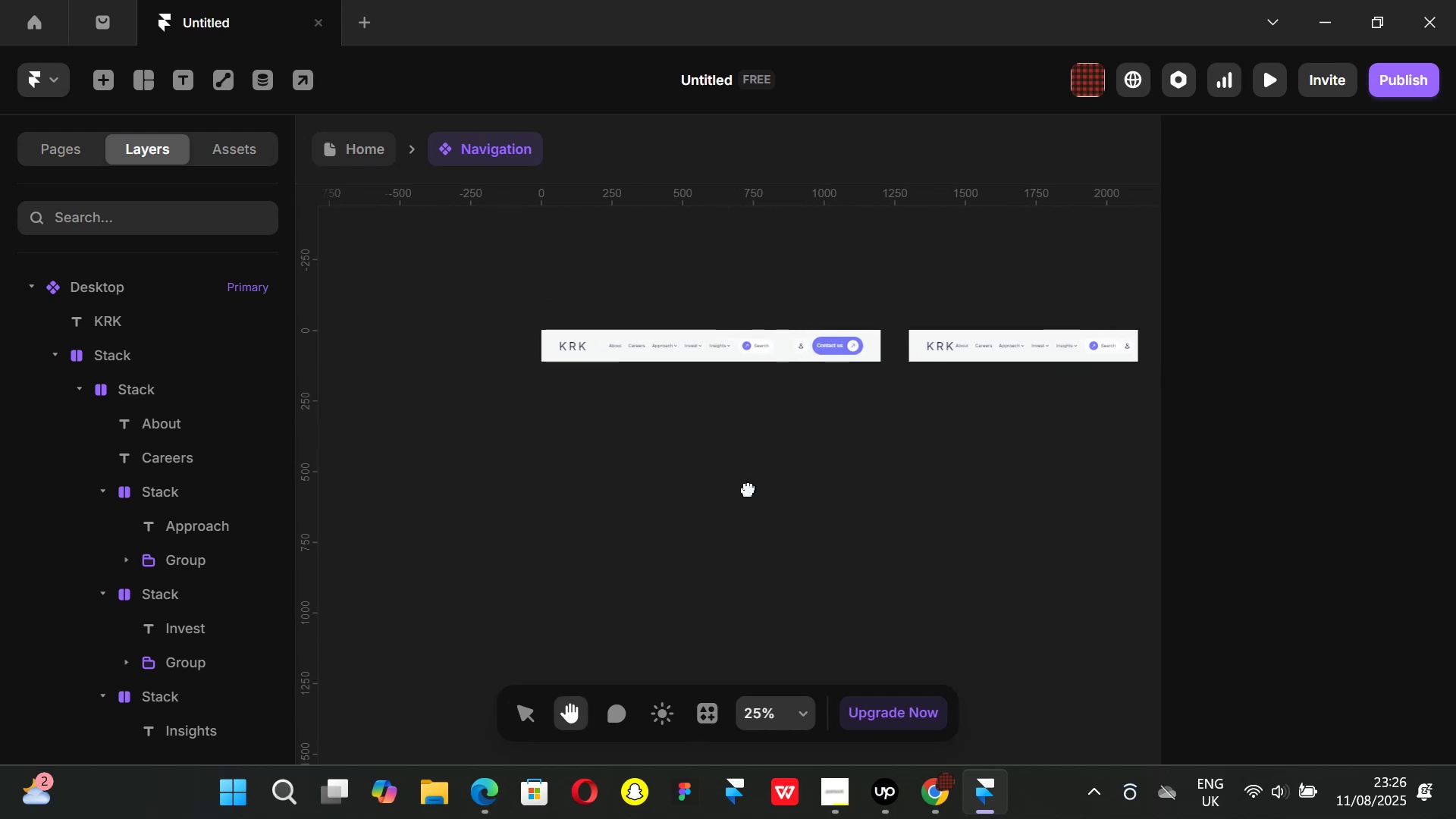 
wait(144.5)
 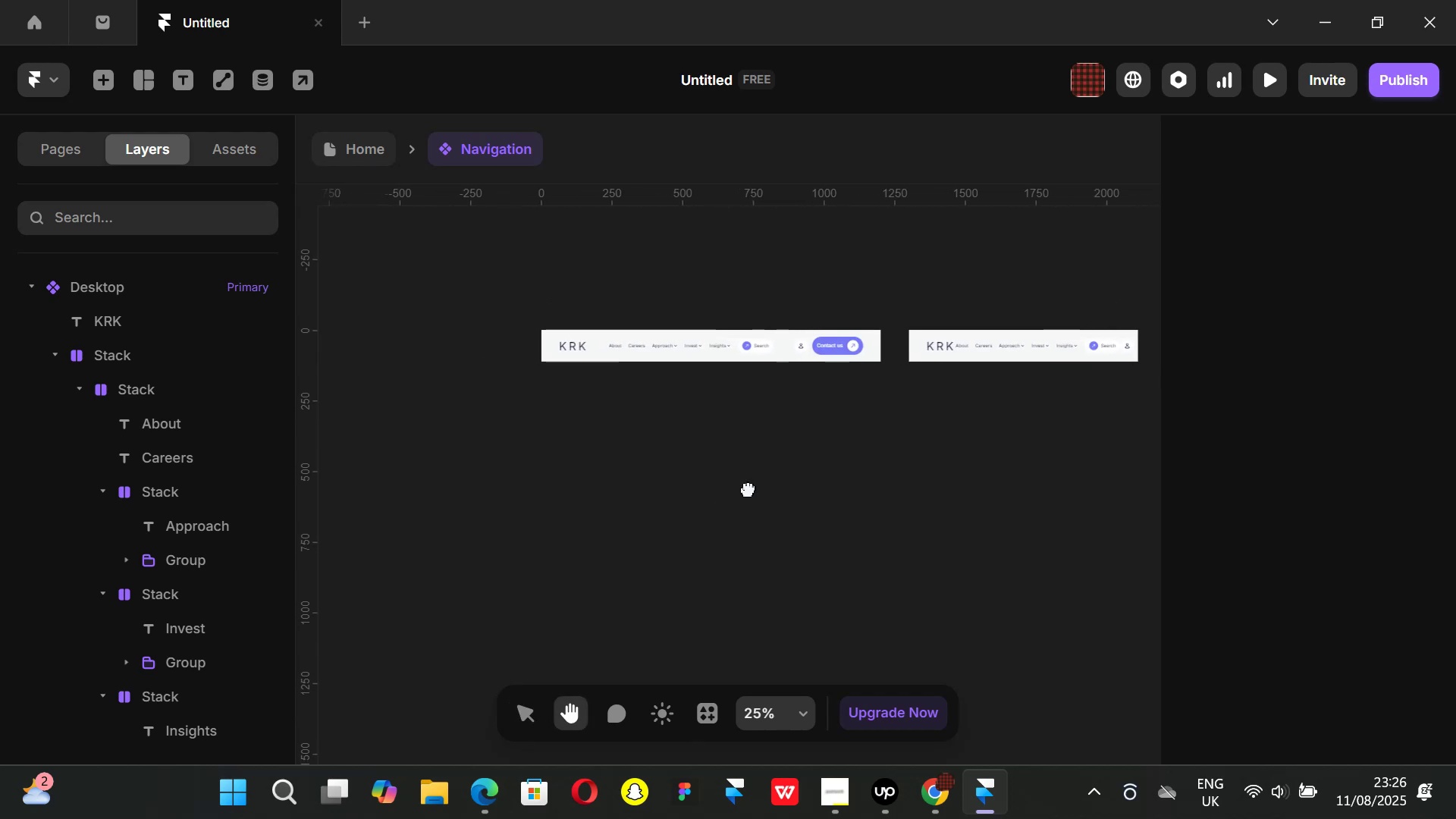 
hold_key(key=ControlLeft, duration=0.72)
scroll: coordinate [535, 300], scroll_direction: up, amount: 4.0
 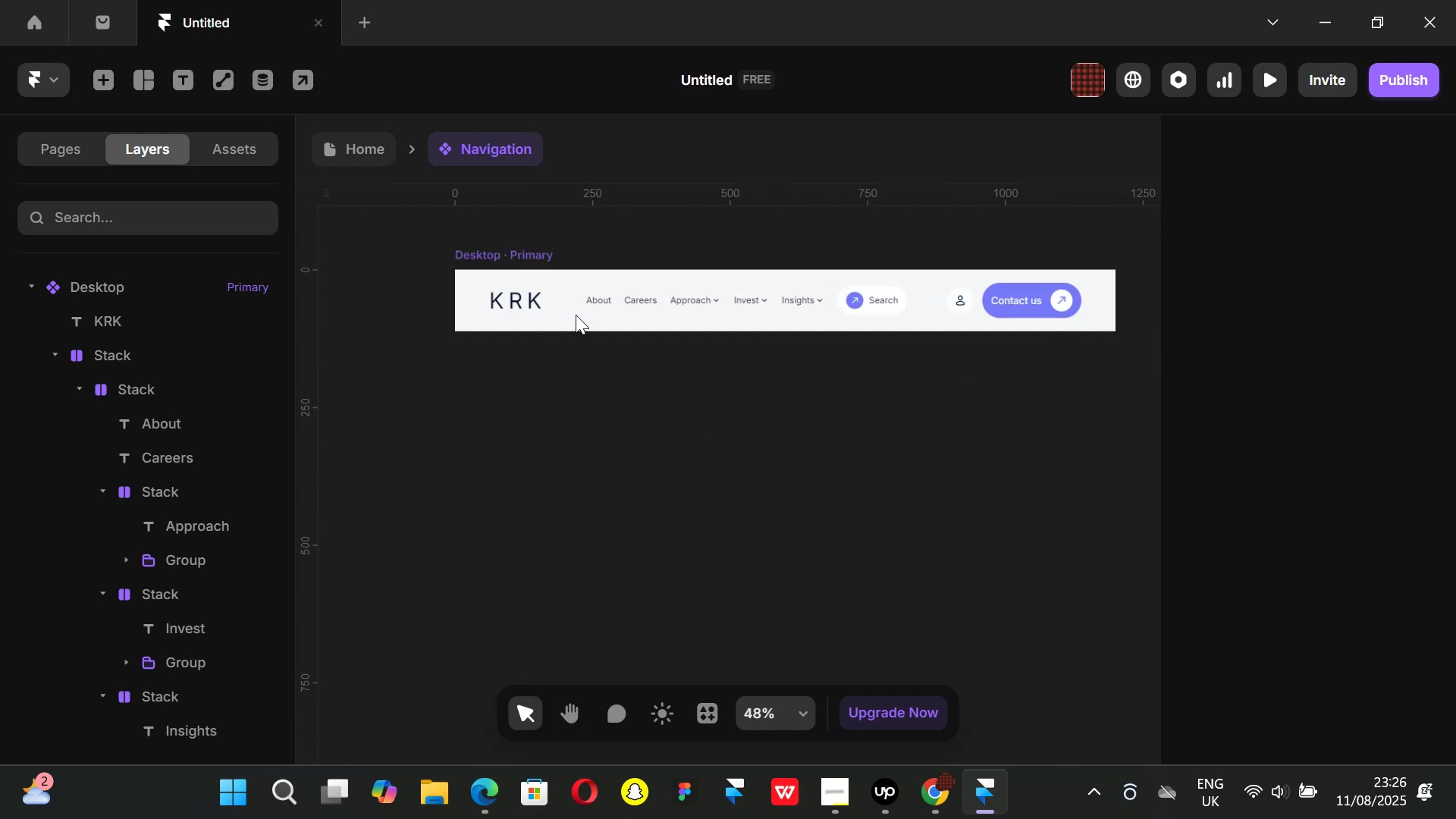 
key(Control+ControlLeft)
 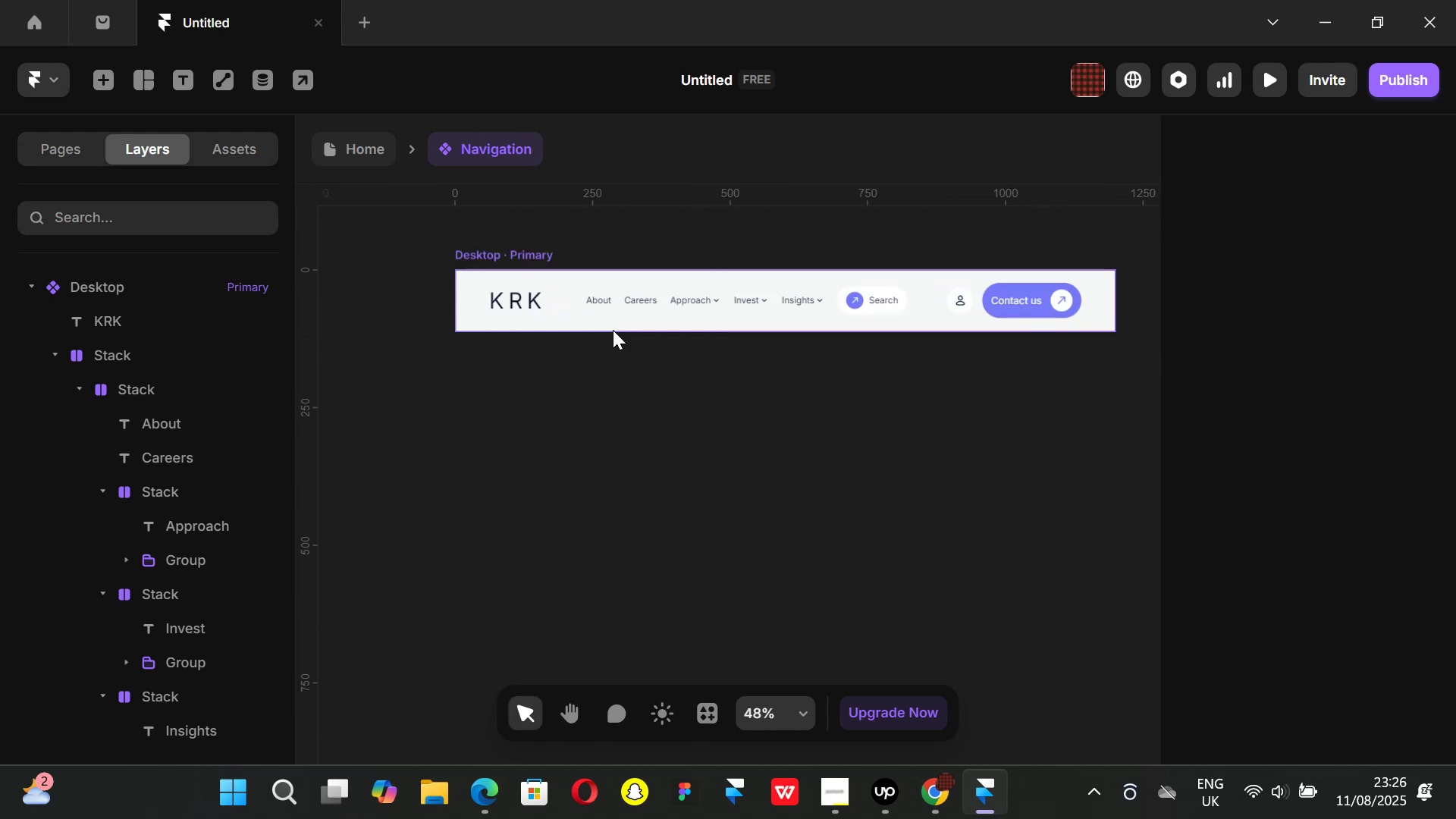 
scroll: coordinate [613, 330], scroll_direction: up, amount: 1.0
 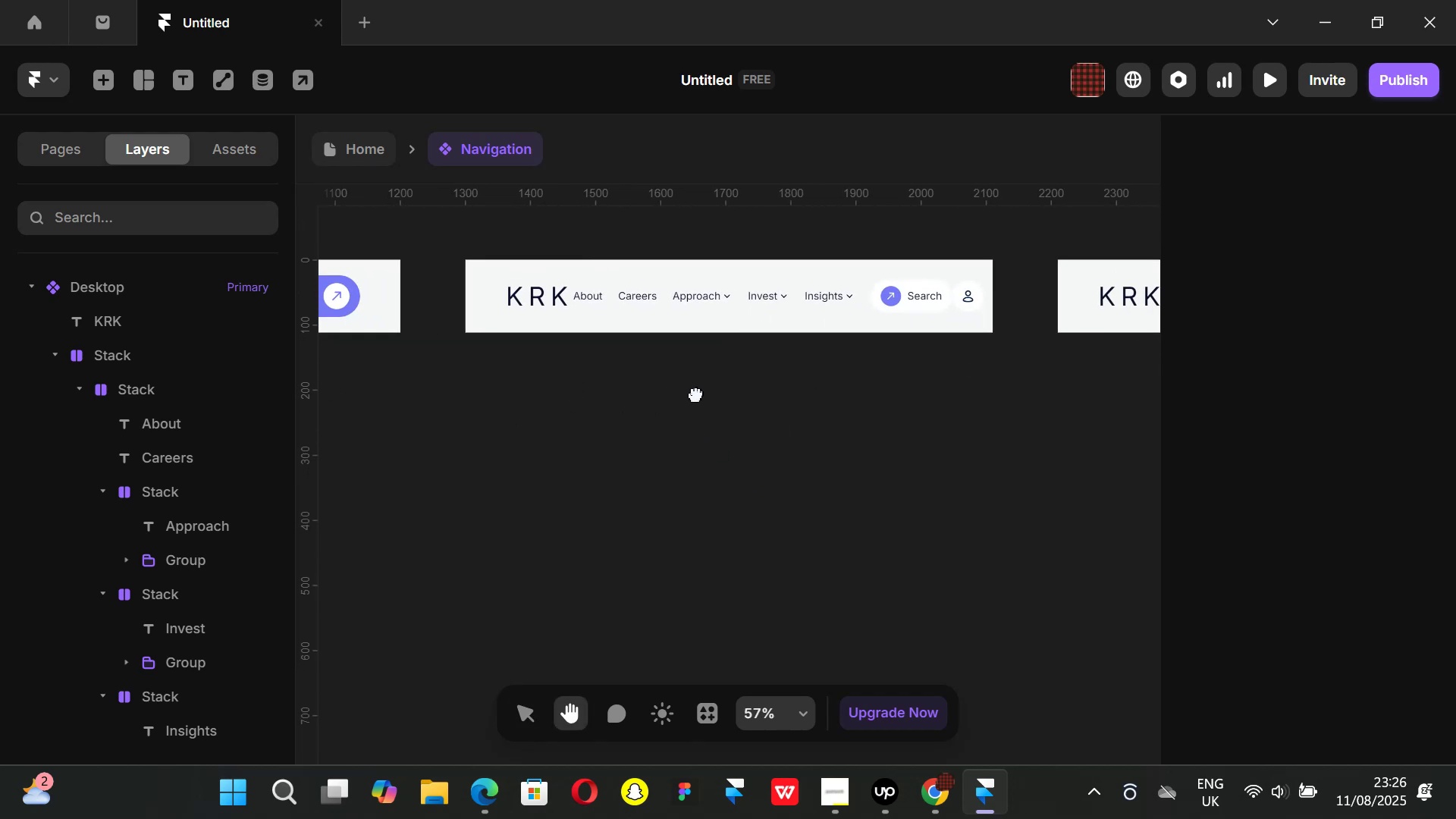 
left_click([928, 808])
 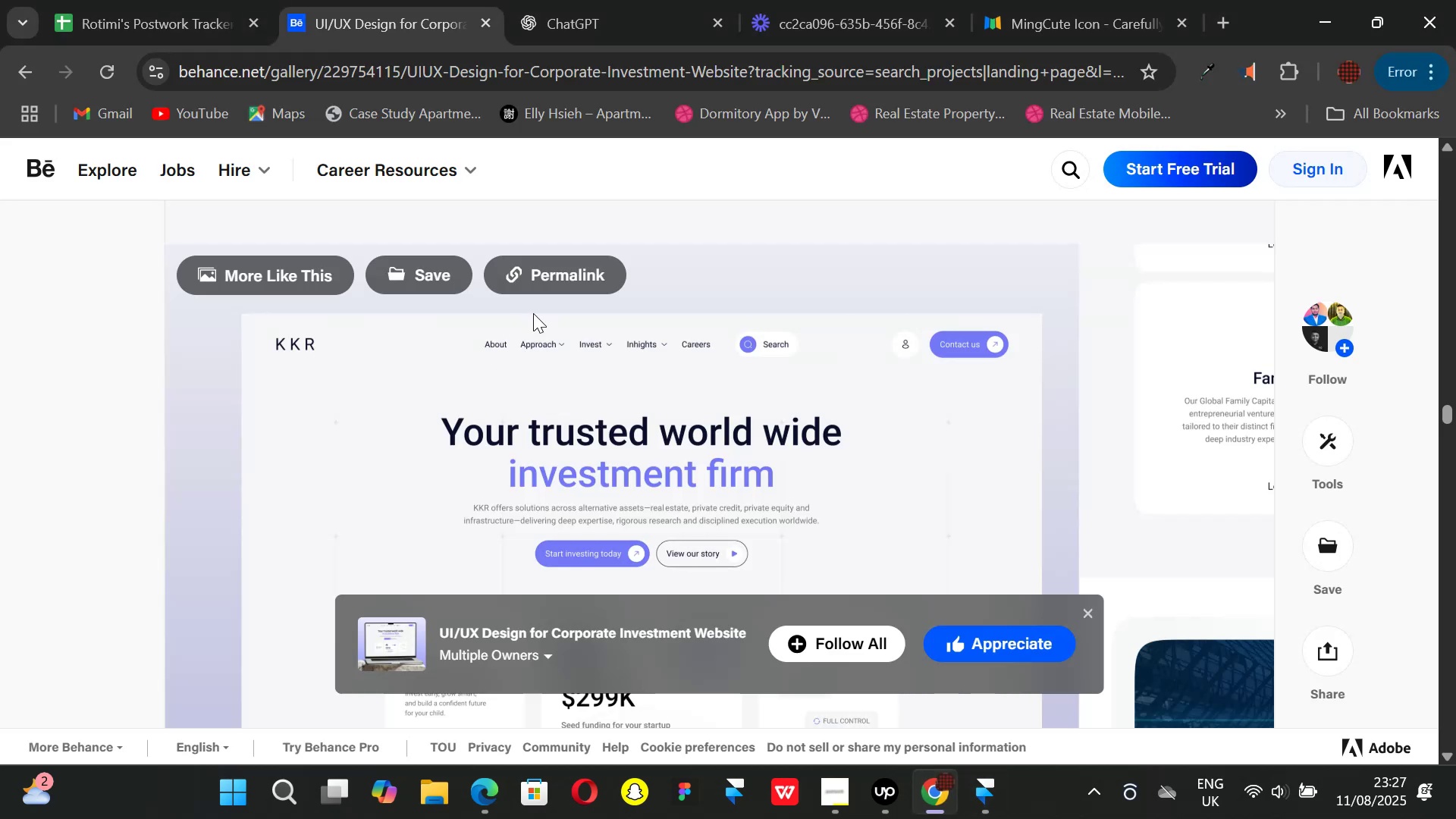 
scroll: coordinate [592, 359], scroll_direction: down, amount: 53.0
 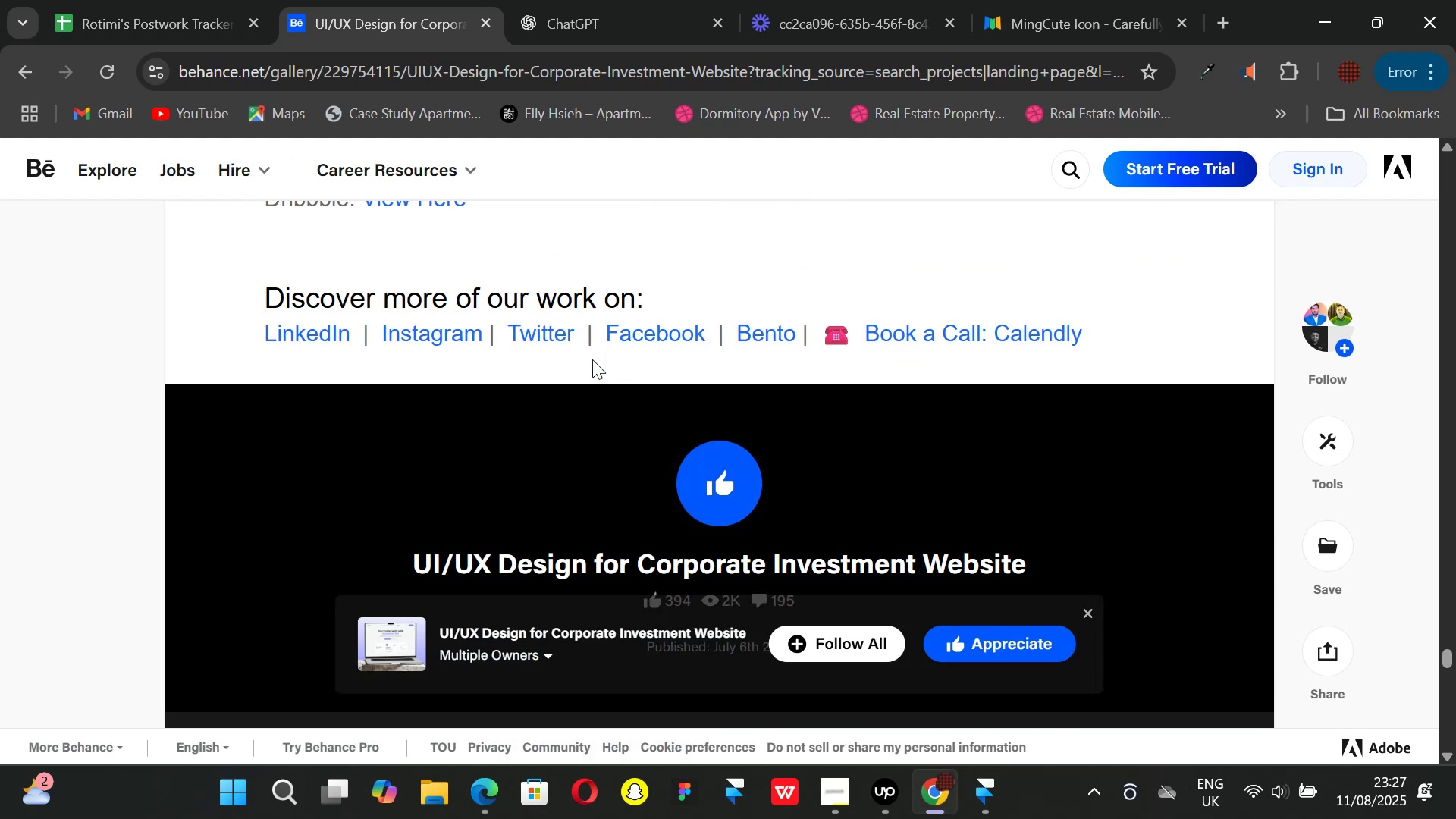 
scroll: coordinate [592, 359], scroll_direction: up, amount: 2.0
 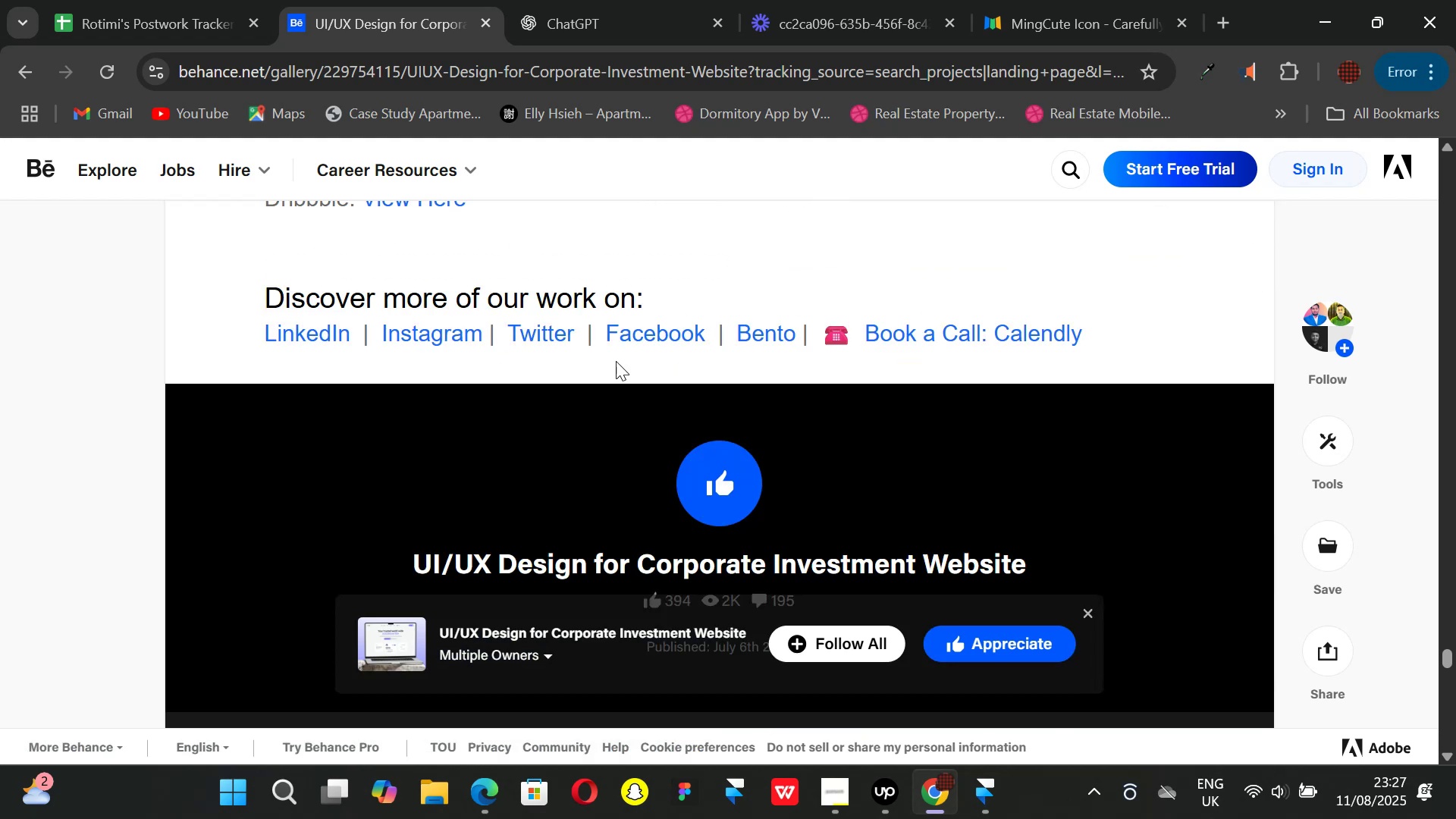 
scroll: coordinate [795, 358], scroll_direction: none, amount: 0.0
 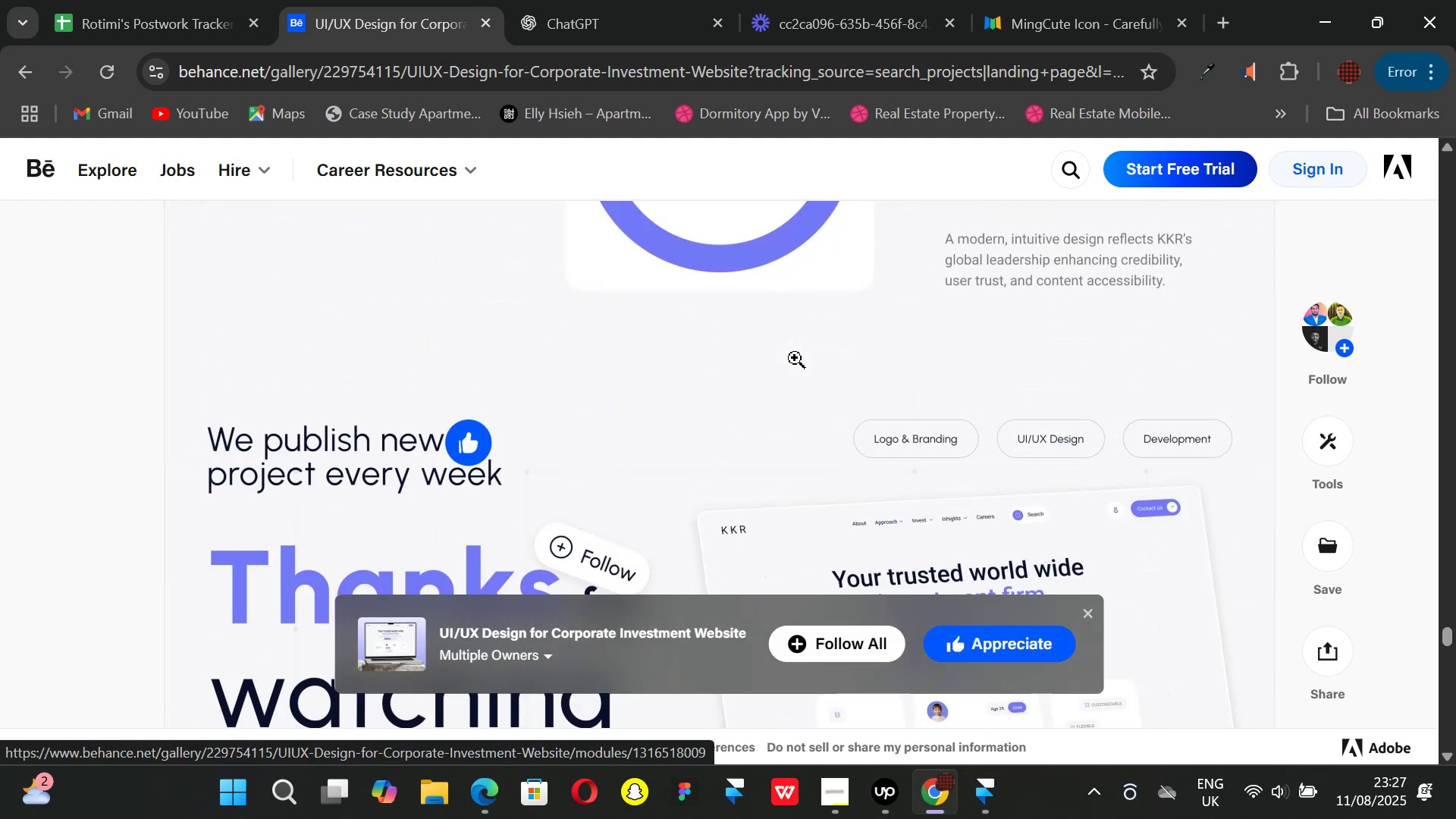 
scroll: coordinate [795, 358], scroll_direction: down, amount: 7.0
 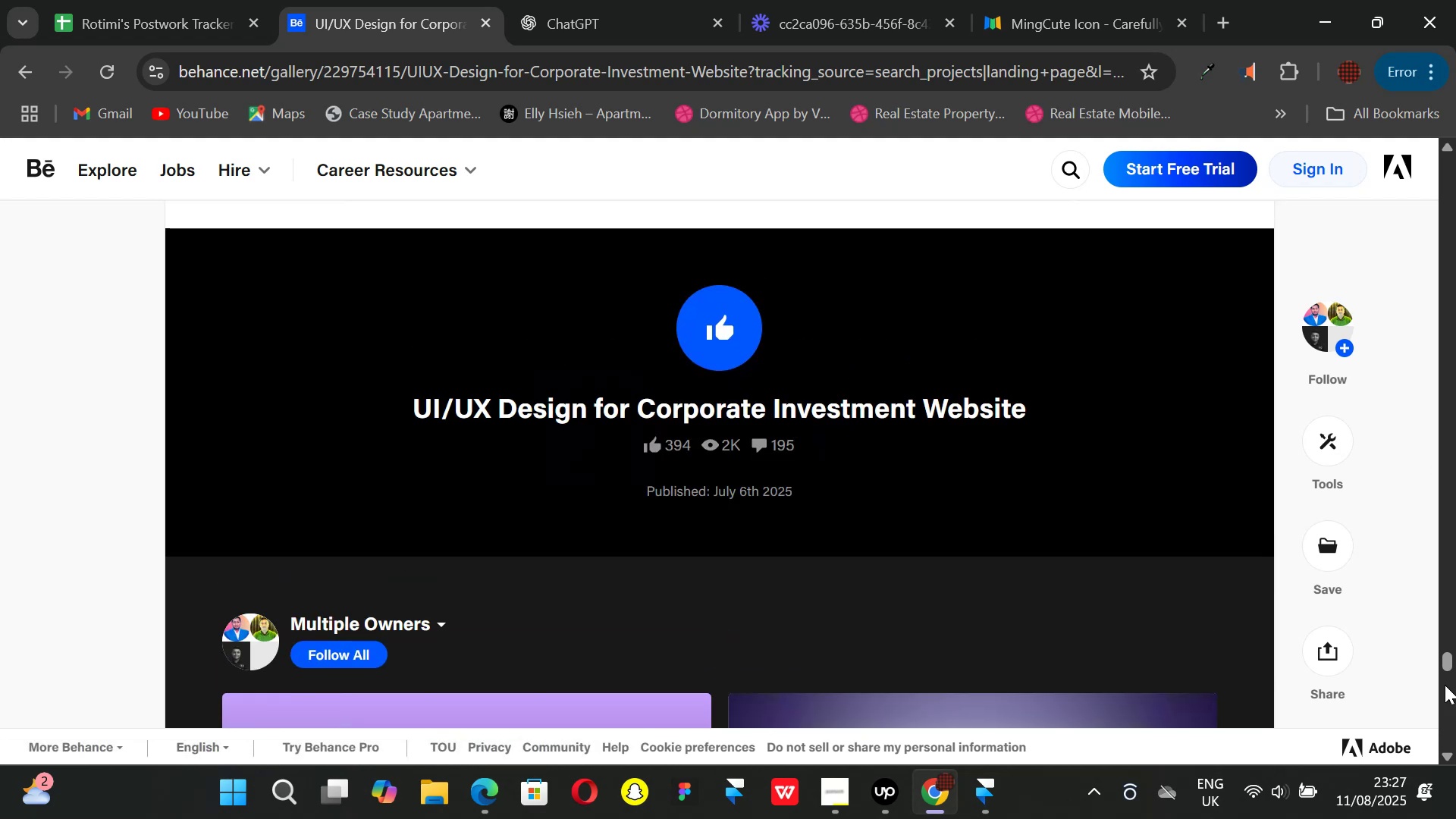 
left_click_drag(start_coordinate=[1443, 664], to_coordinate=[1450, 296])
 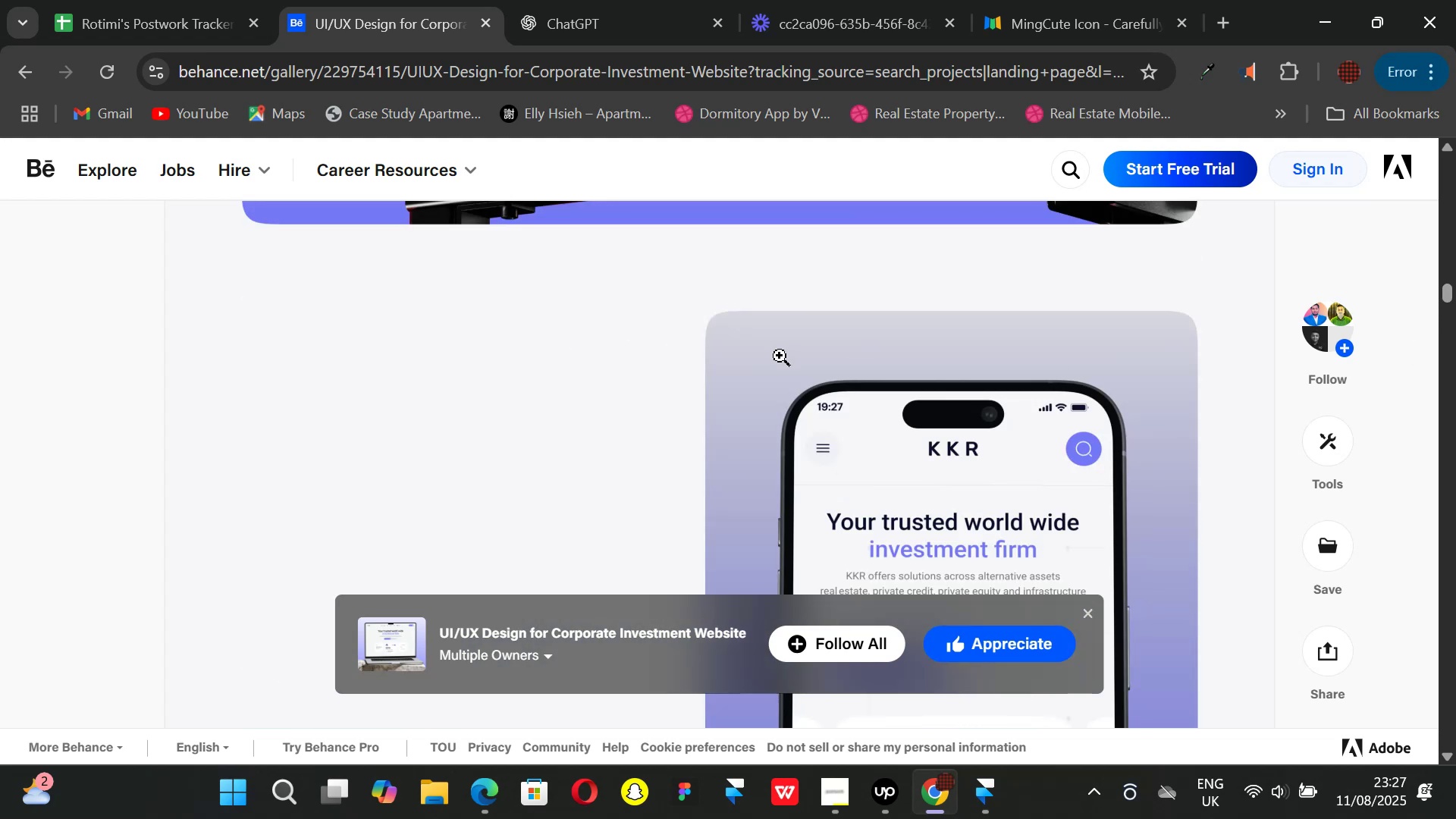 
scroll: coordinate [717, 375], scroll_direction: up, amount: 4.0
 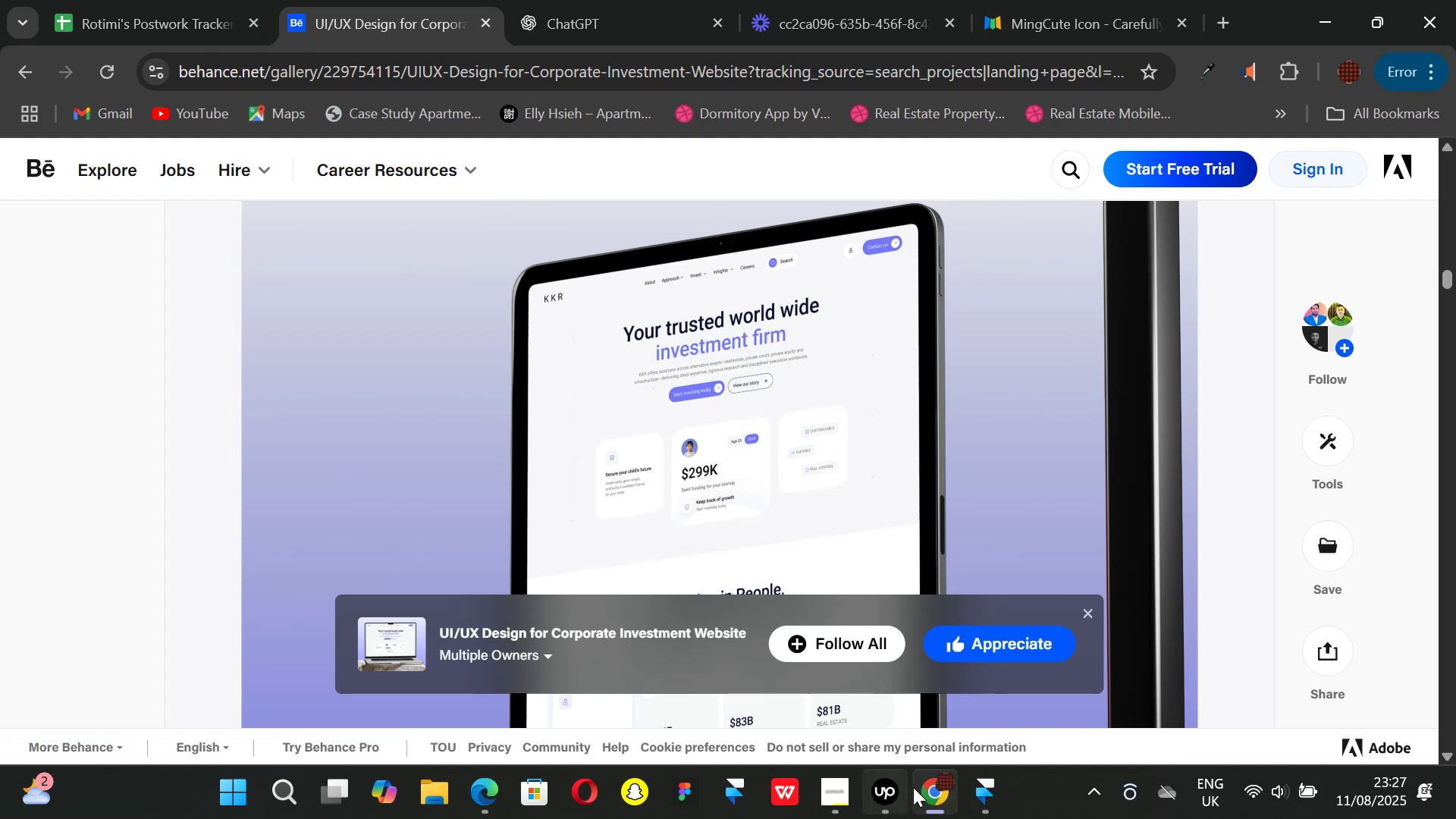 
left_click([983, 789])
 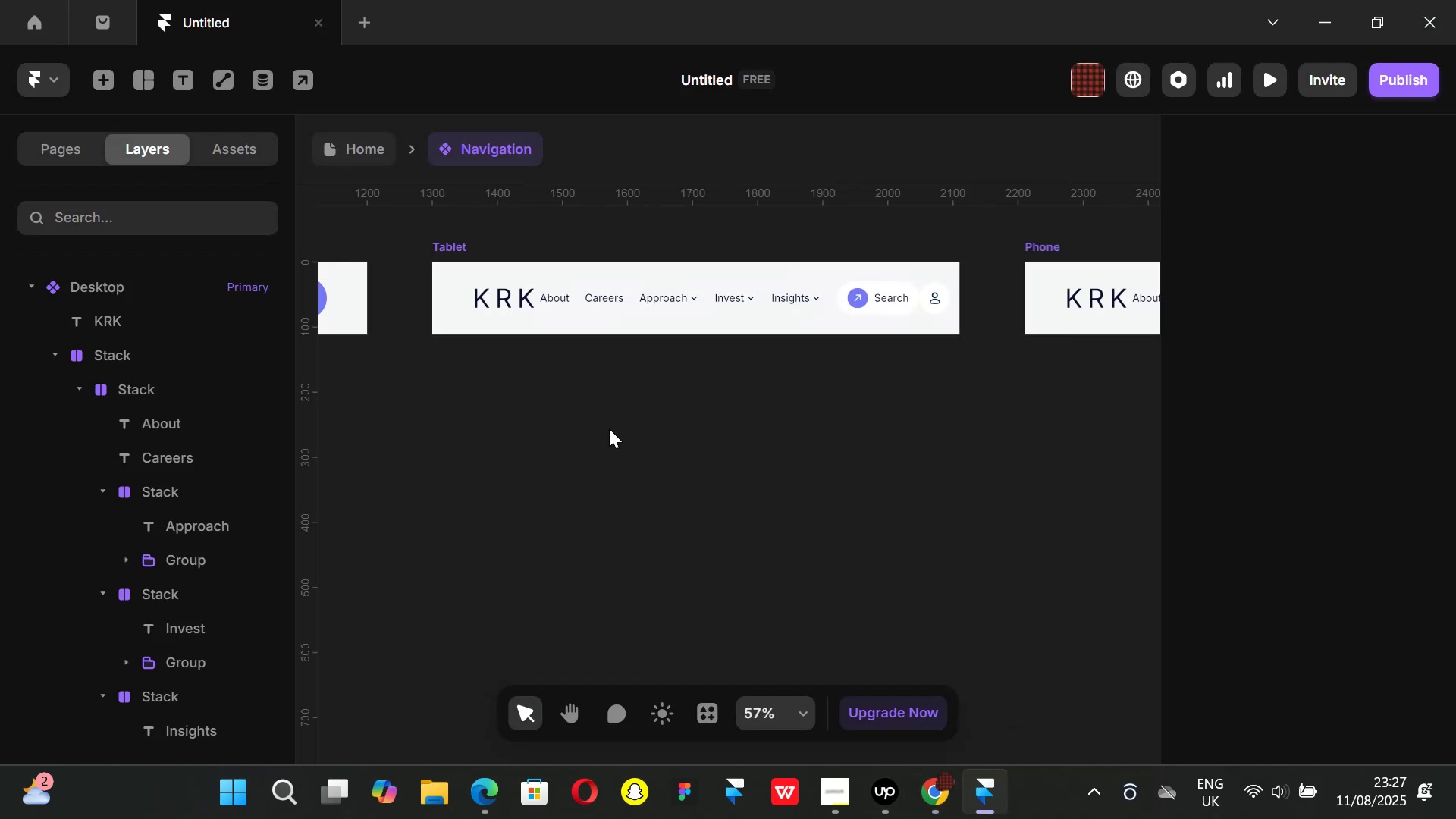 
hold_key(key=ShiftLeft, duration=1.51)
scroll: coordinate [614, 428], scroll_direction: up, amount: 4.0
 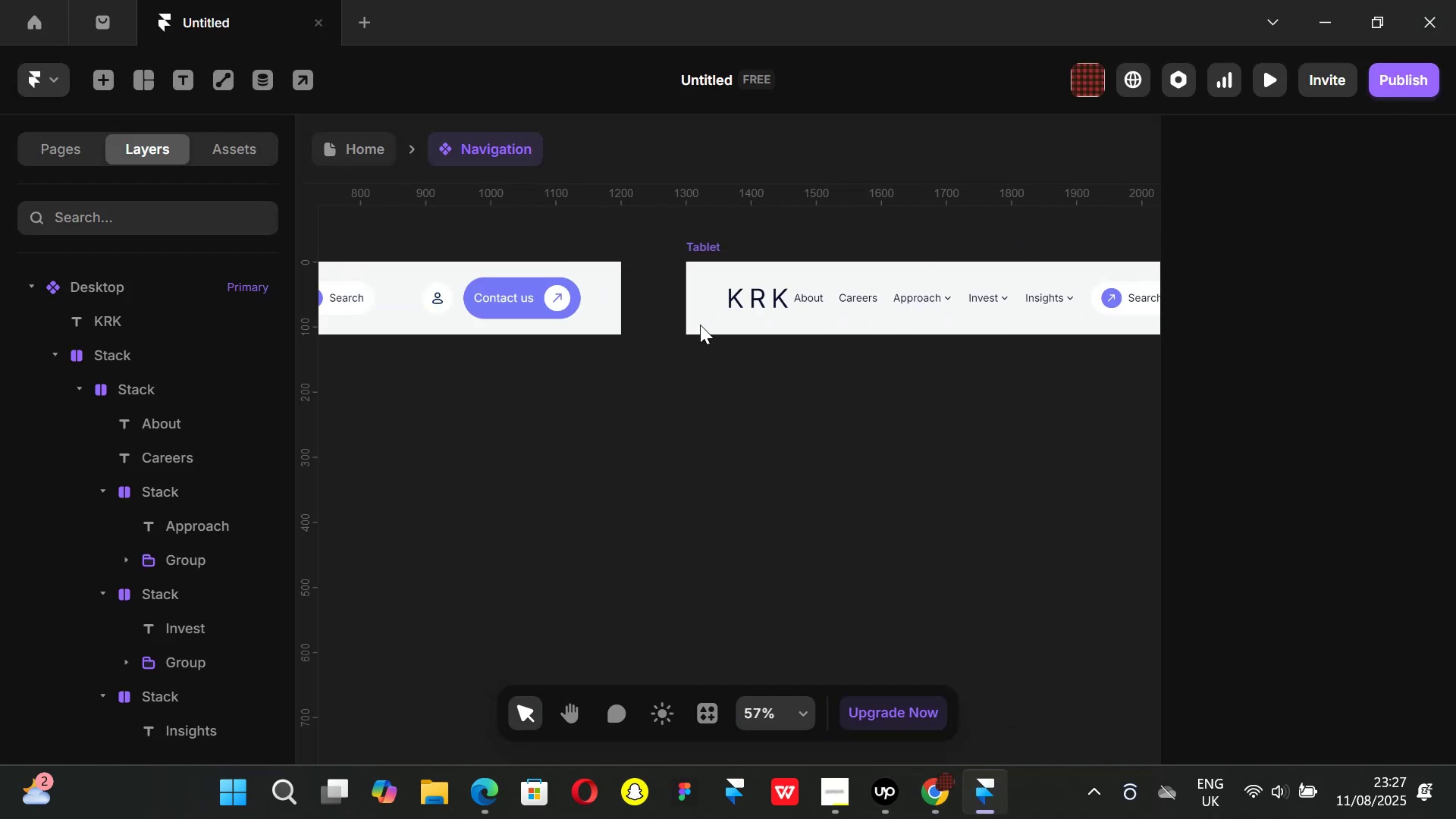 
hold_key(key=ShiftLeft, duration=1.51)
 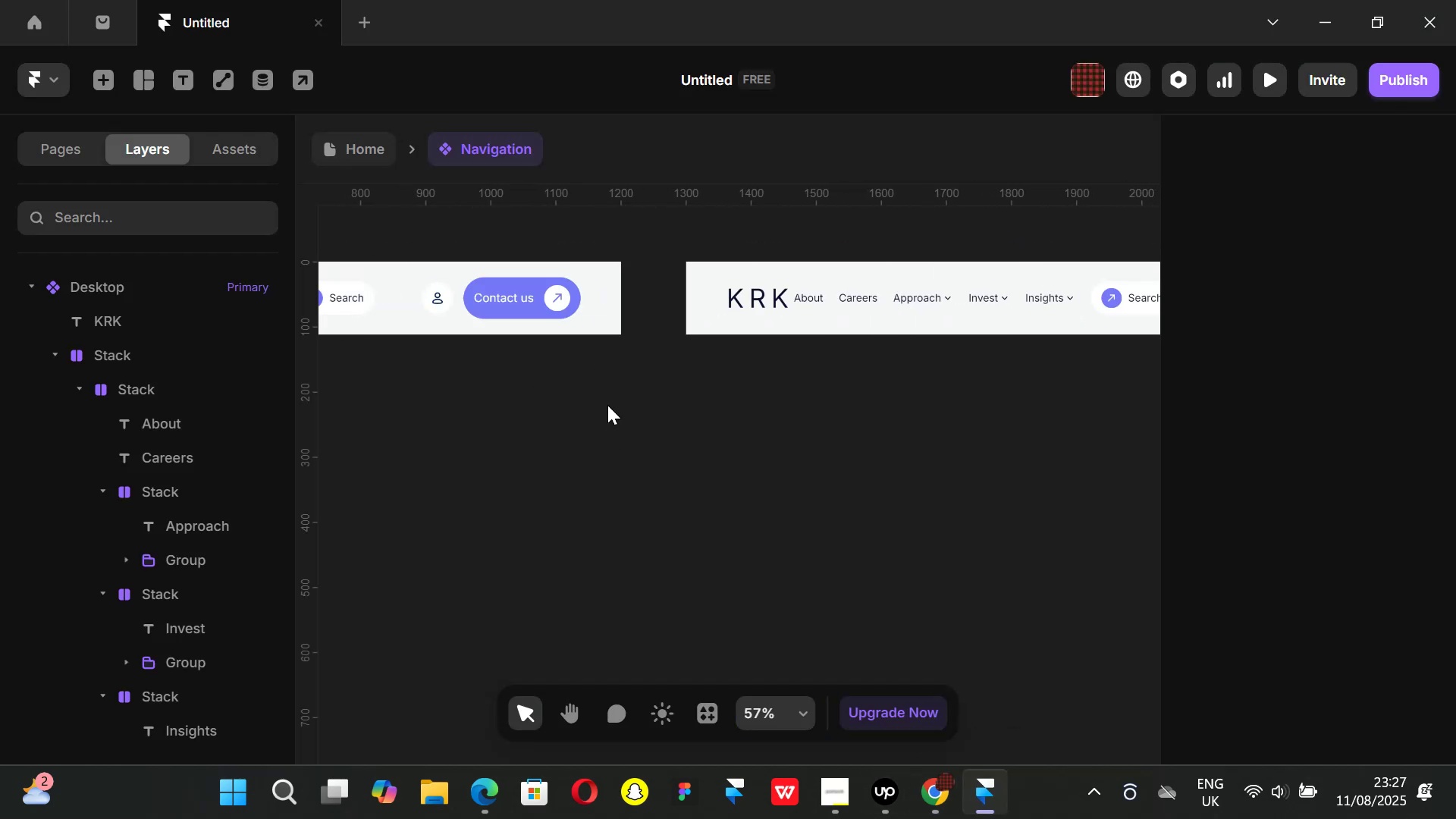 
key(Shift+ShiftLeft)
 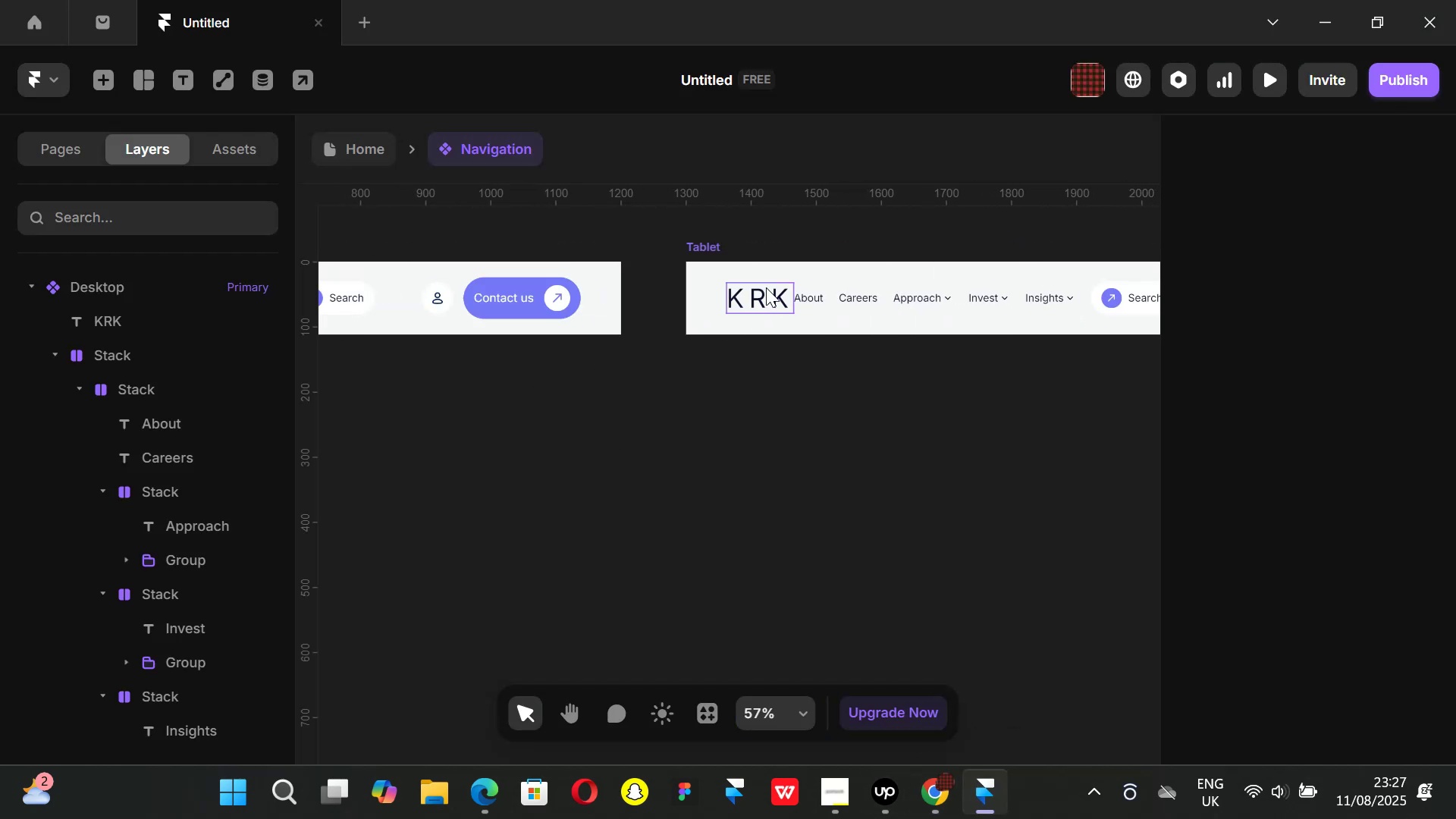 
left_click([766, 287])
 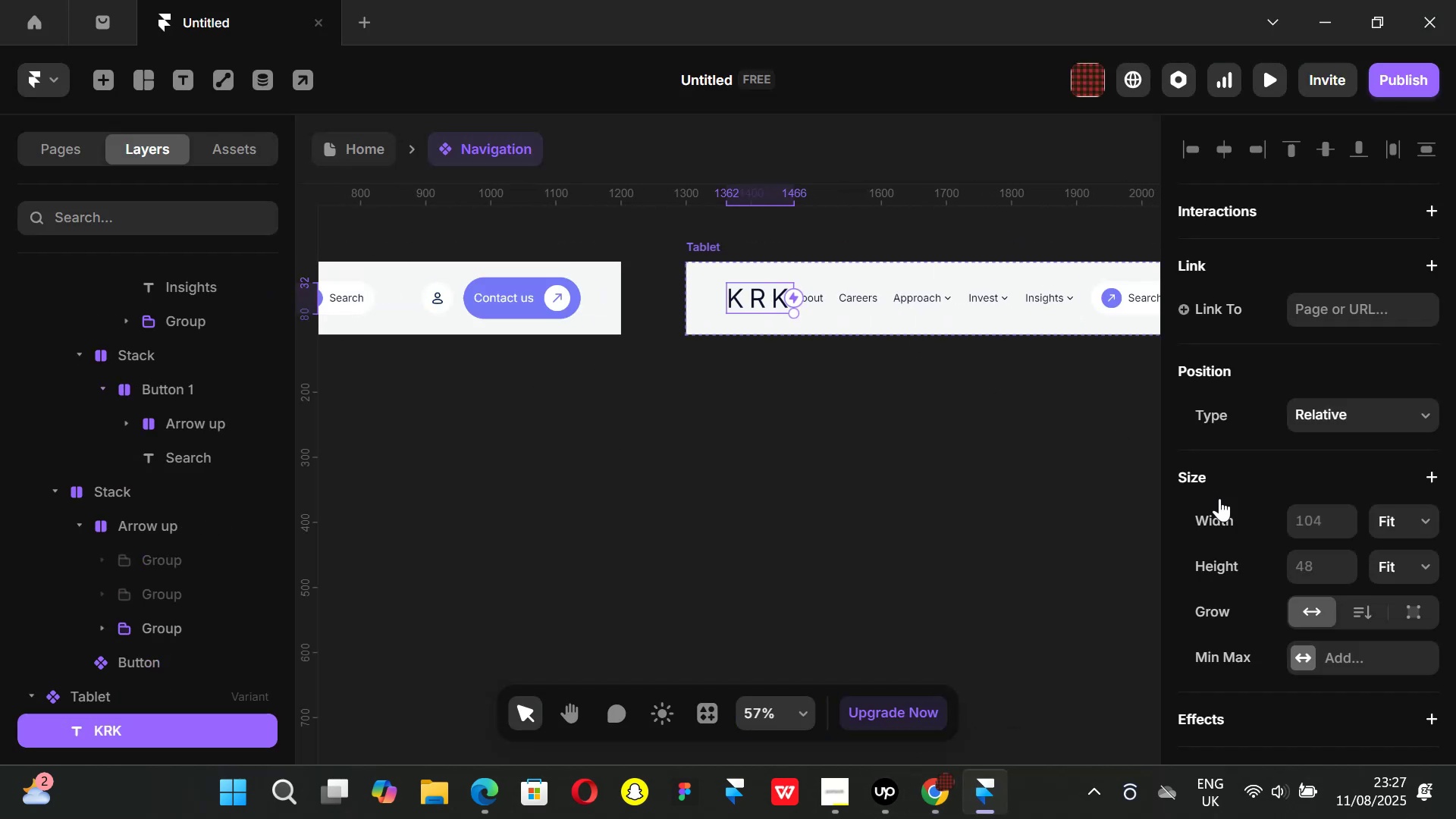 
scroll: coordinate [1322, 526], scroll_direction: down, amount: 5.0
 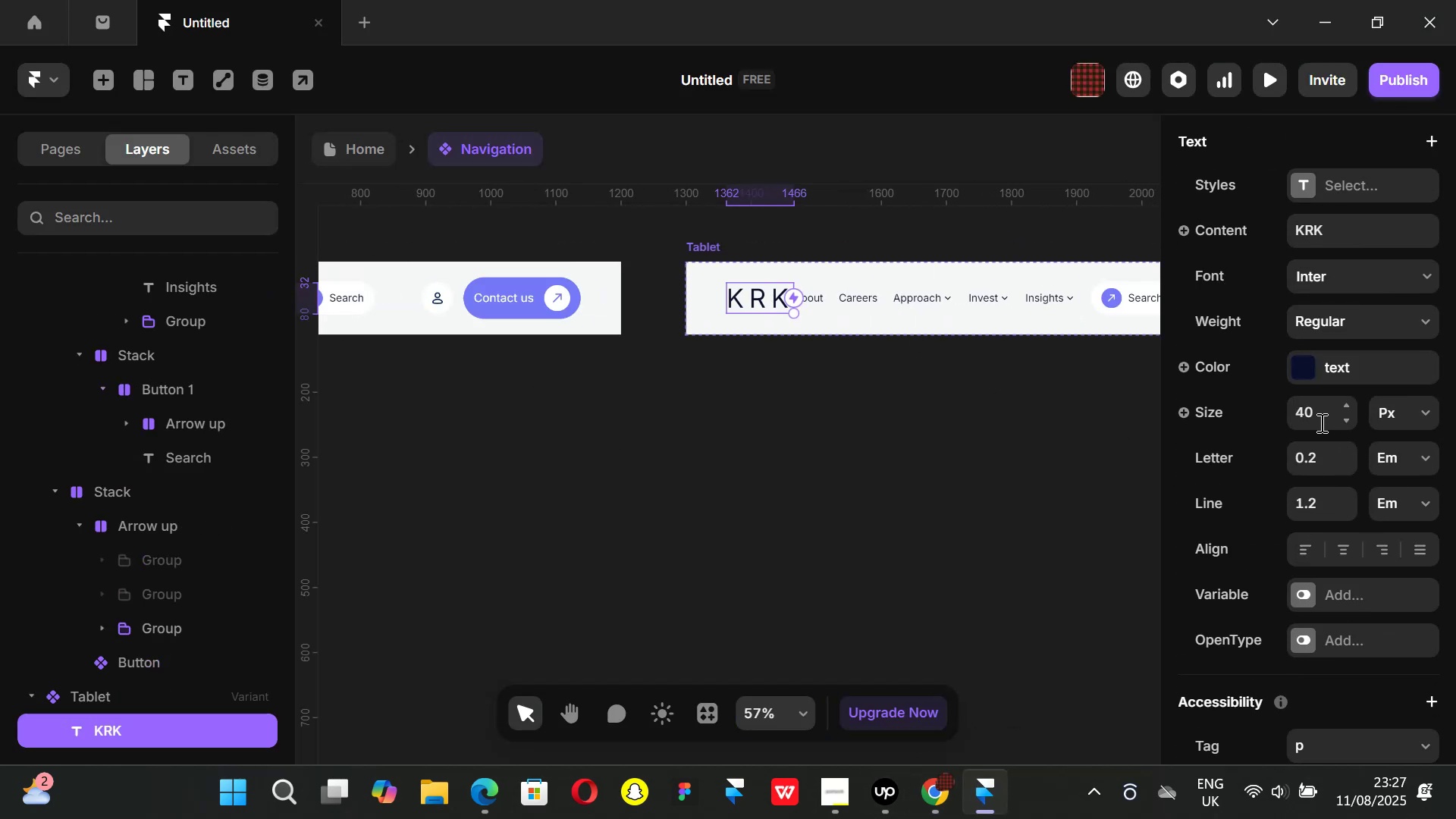 
left_click([1323, 414])
 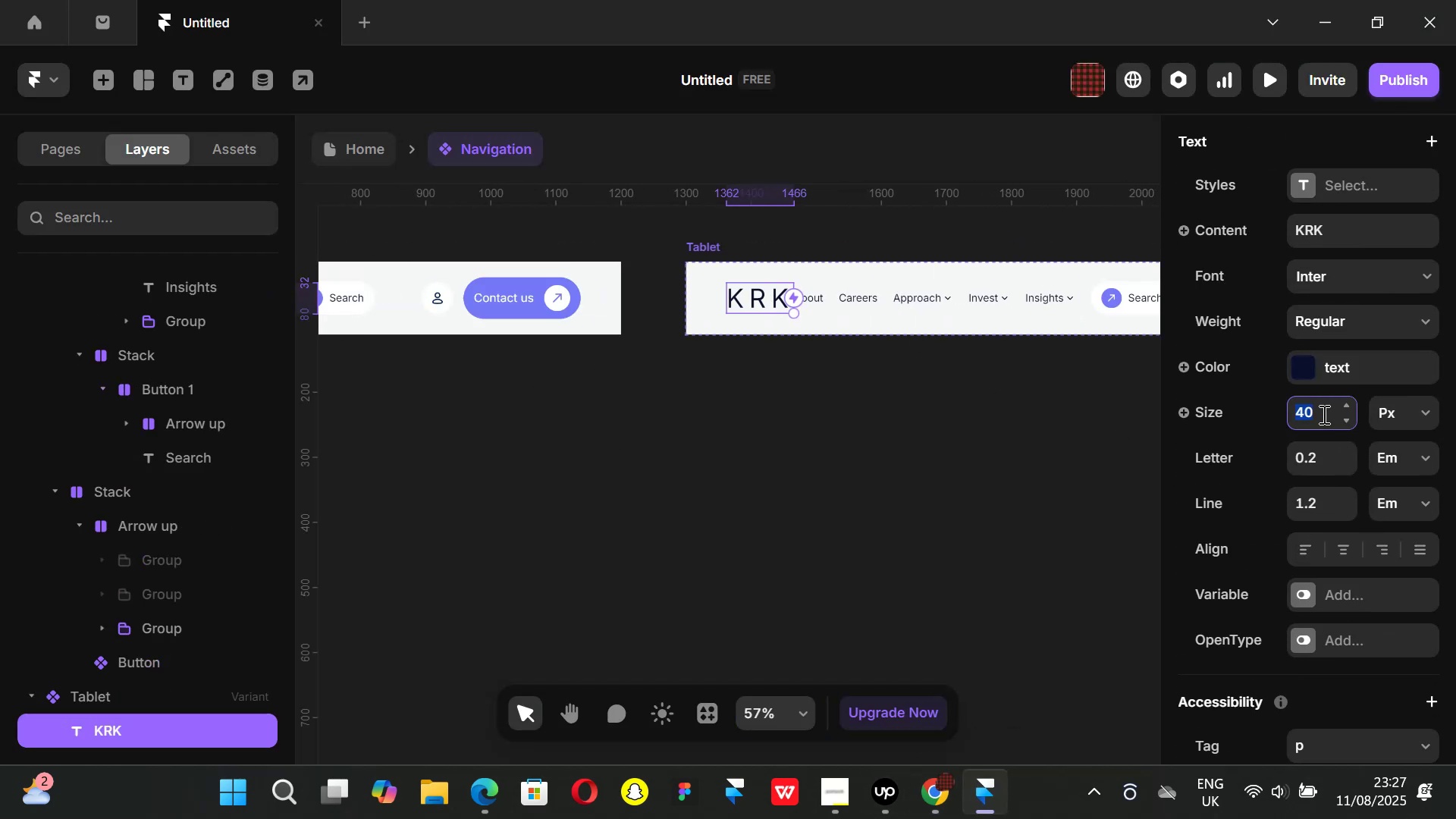 
type(32)
 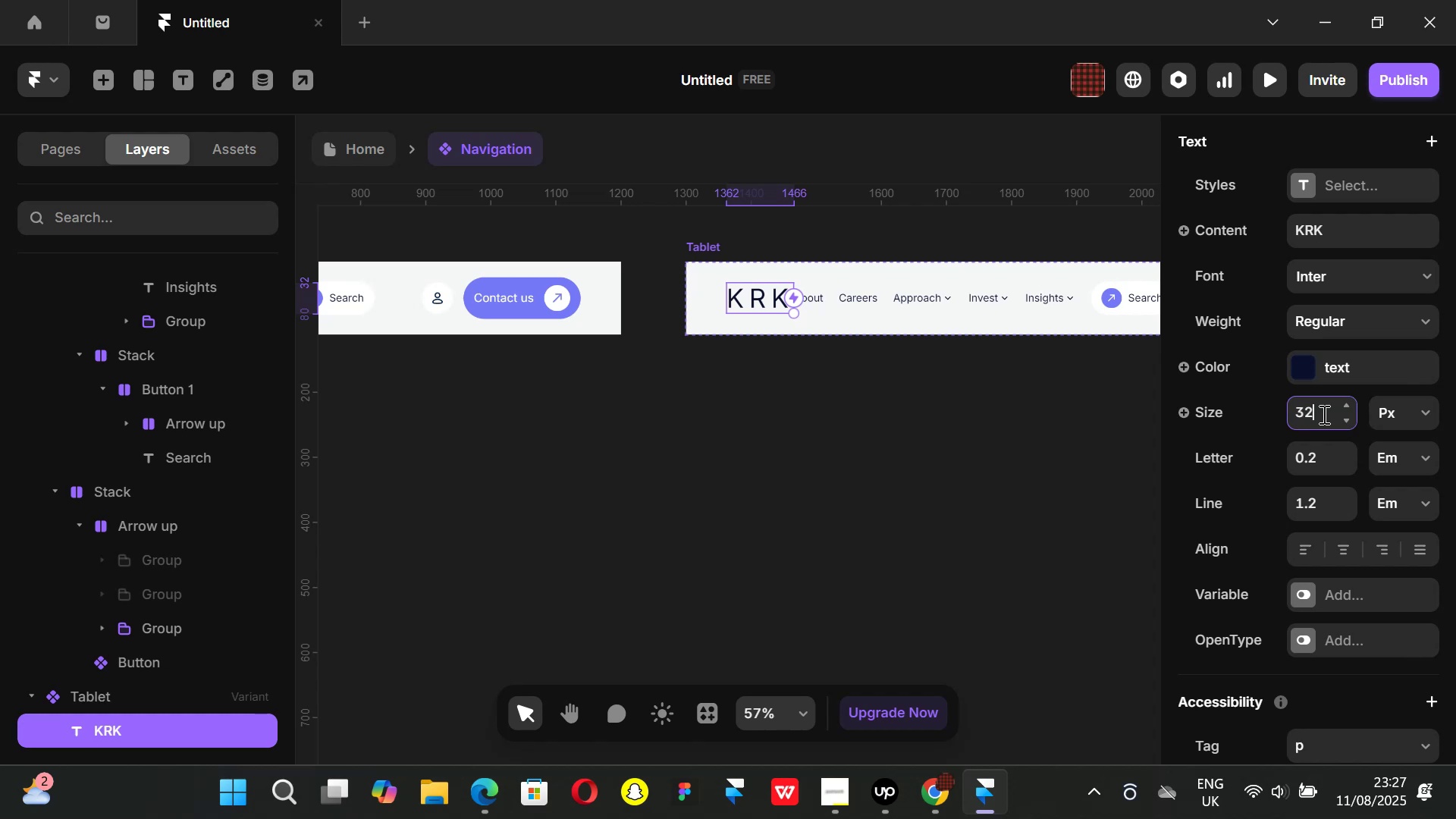 
key(Enter)
 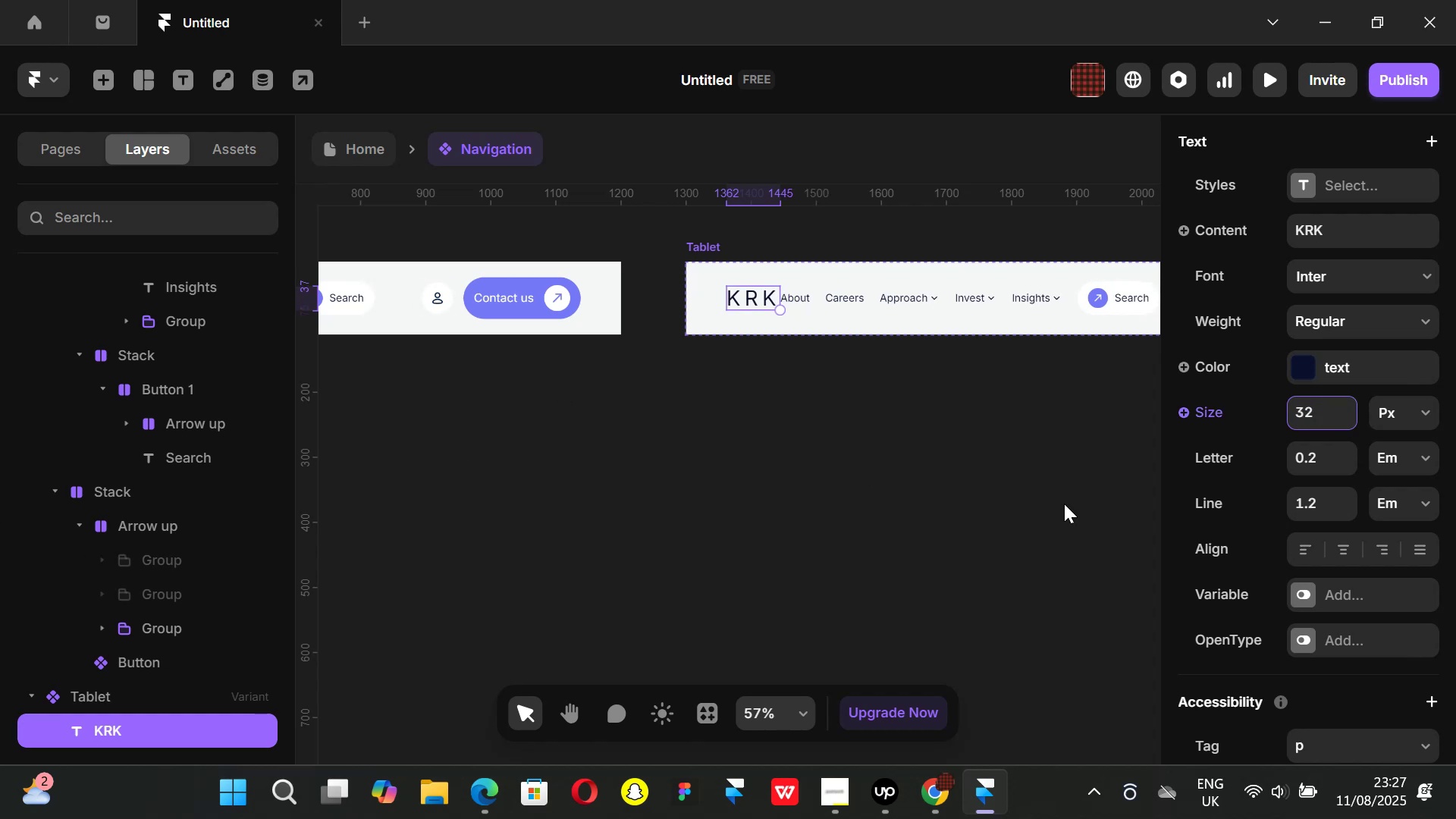 
hold_key(key=ShiftLeft, duration=0.85)
scroll: coordinate [943, 482], scroll_direction: down, amount: 2.0
 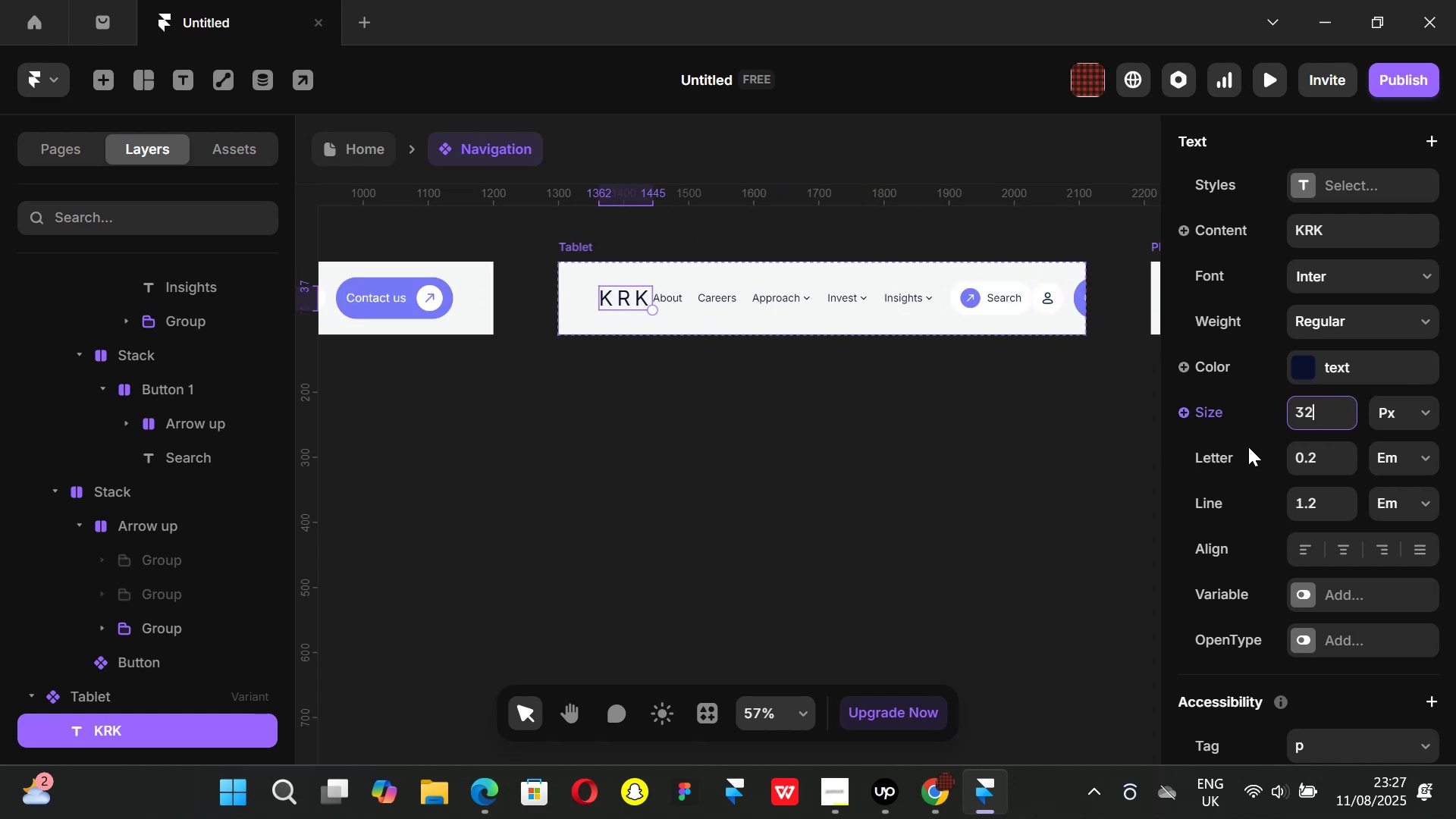 
key(Backspace)
key(Backspace)
key(Backspace)
key(Backspace)
type(28)
 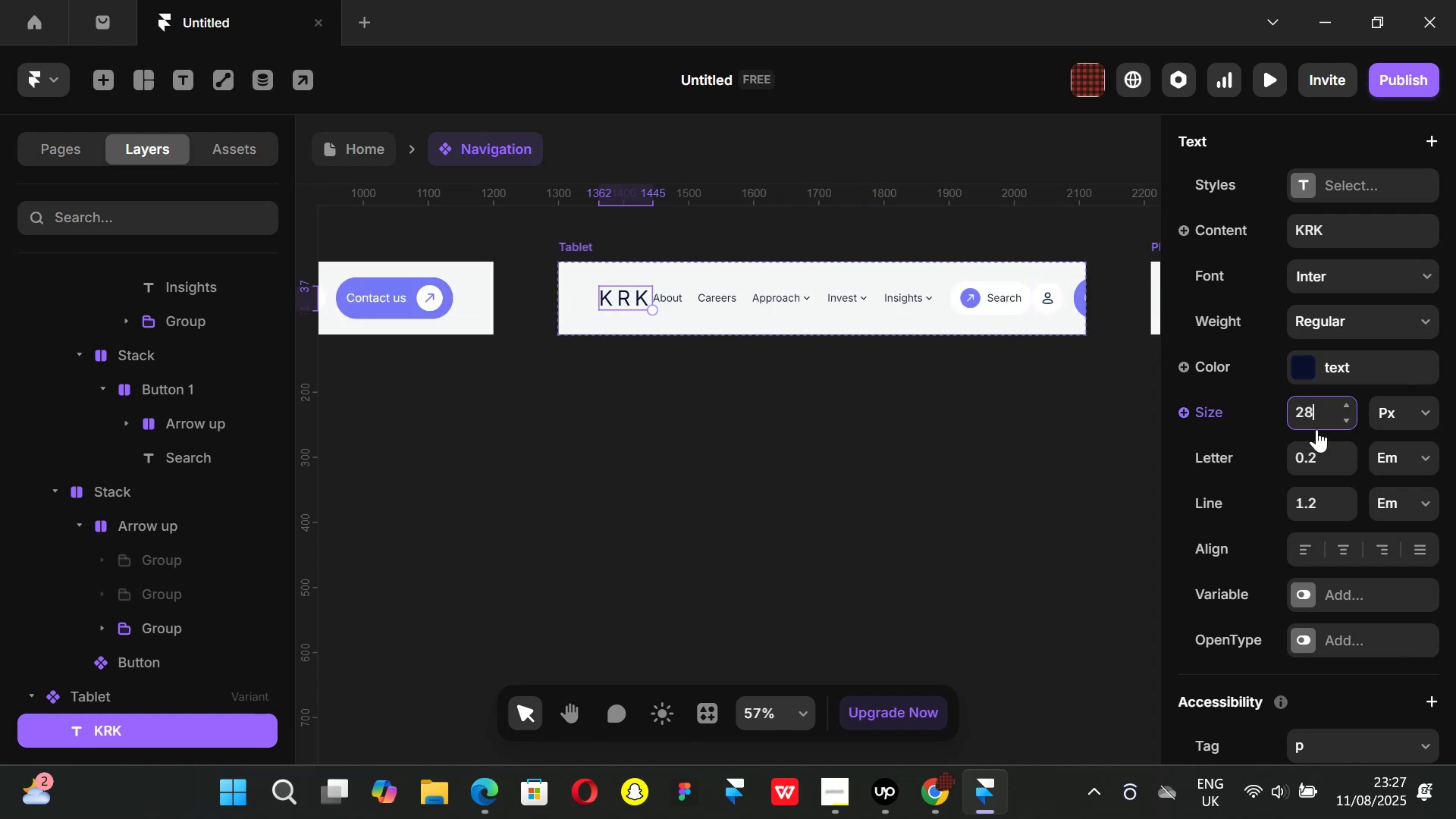 
key(Enter)
 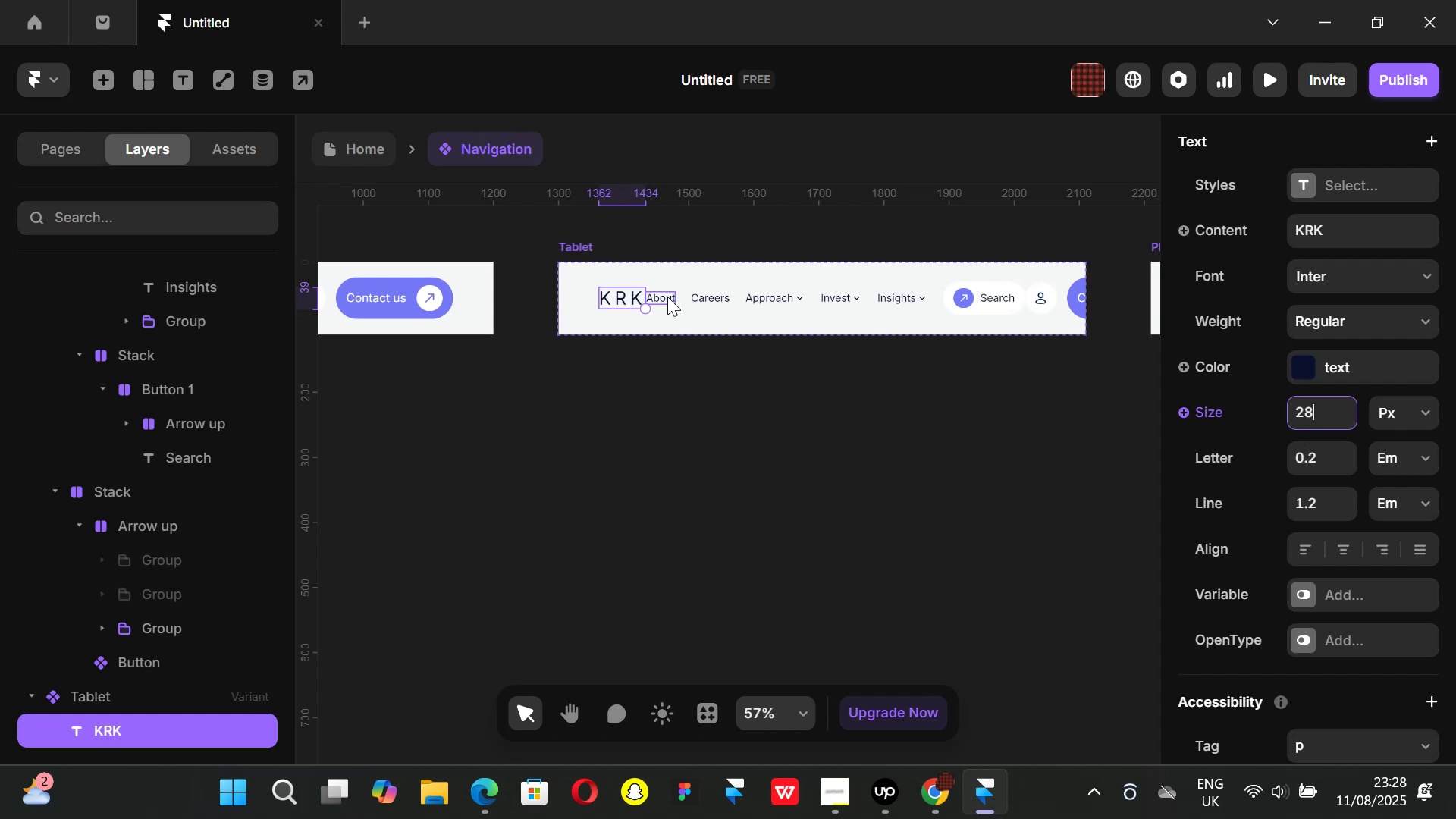 
left_click([667, 297])
 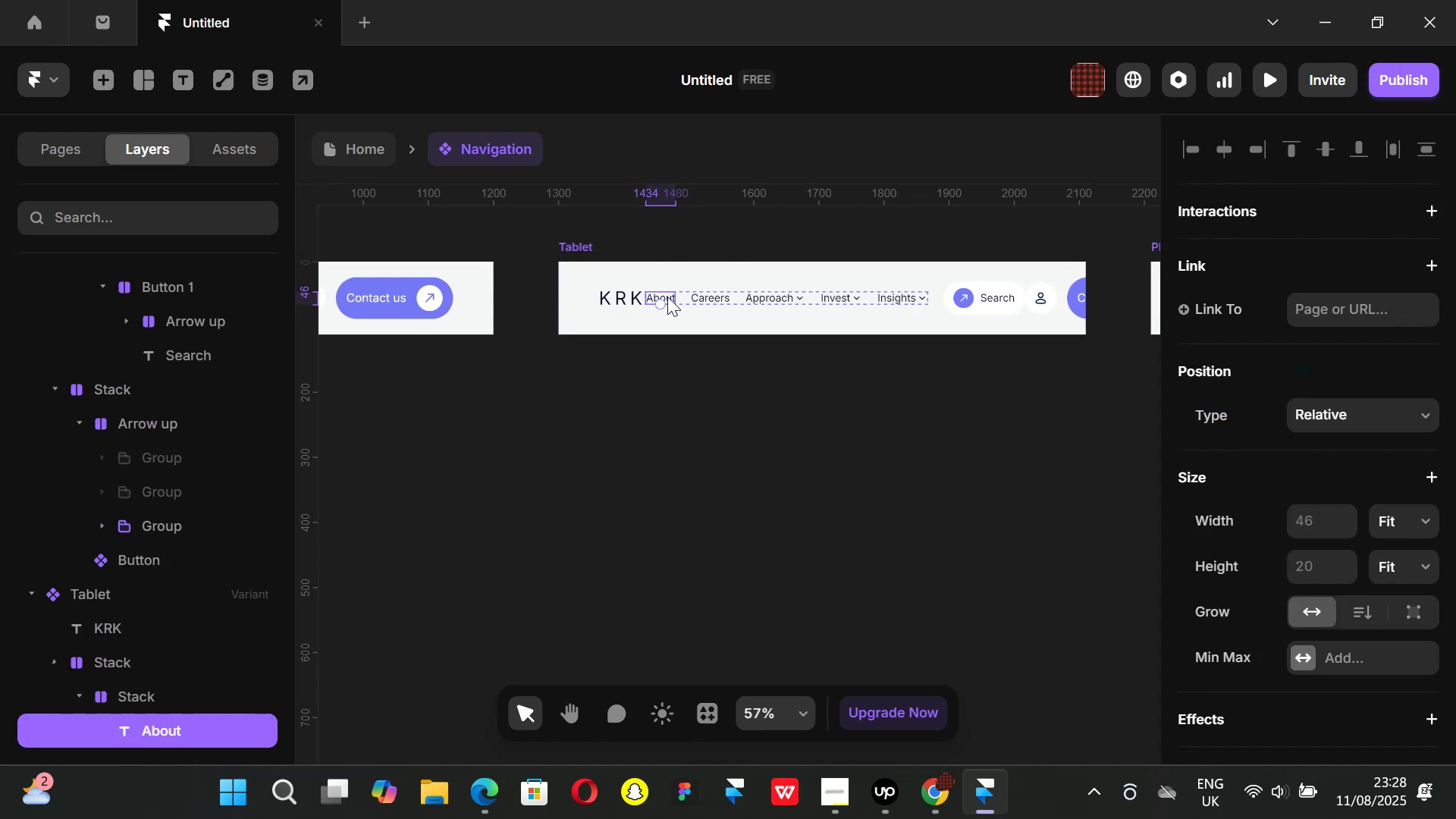 
hold_key(key=ShiftLeft, duration=1.51)
left_click([710, 293])
 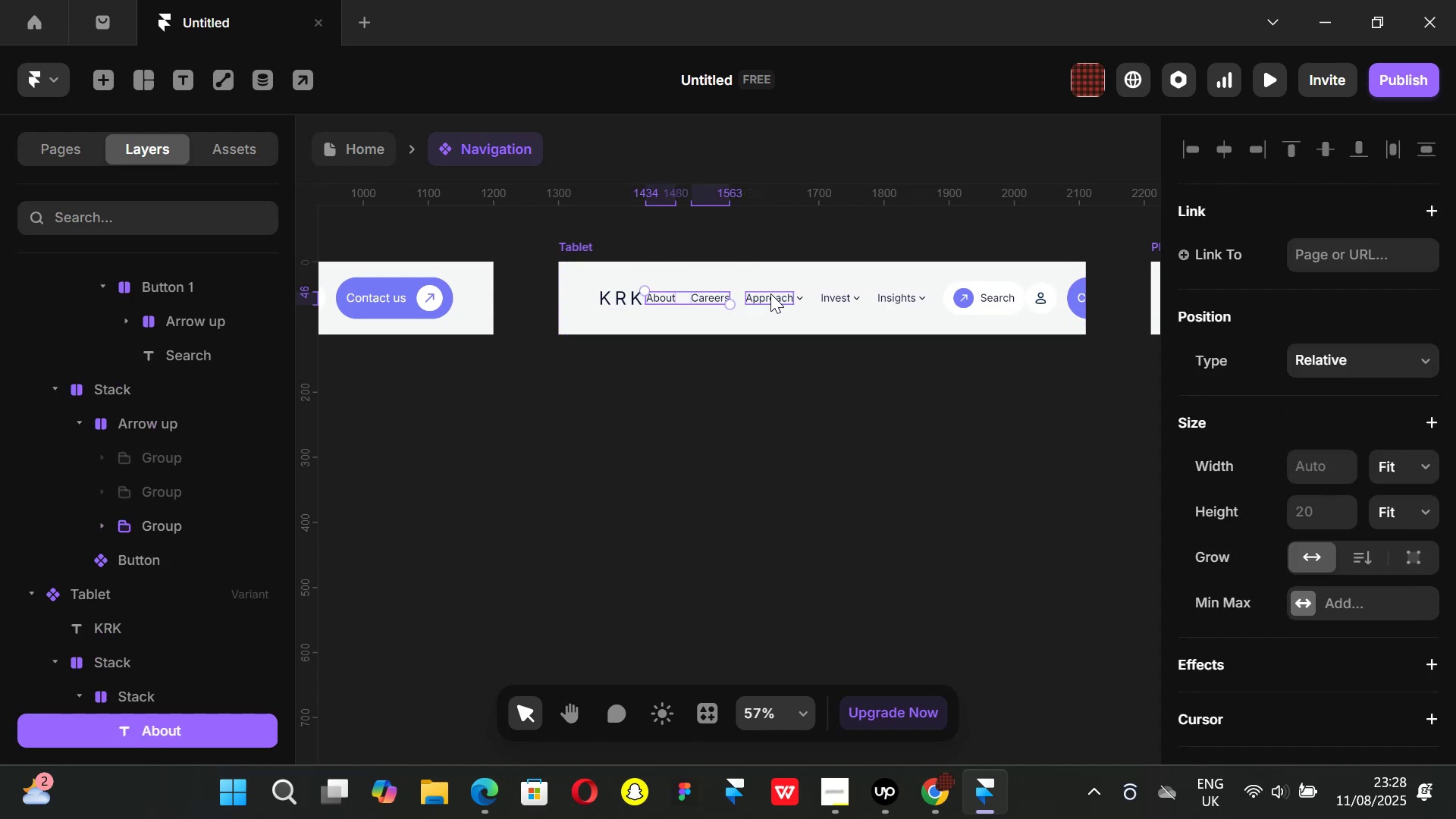 
key(Shift+ShiftLeft)
 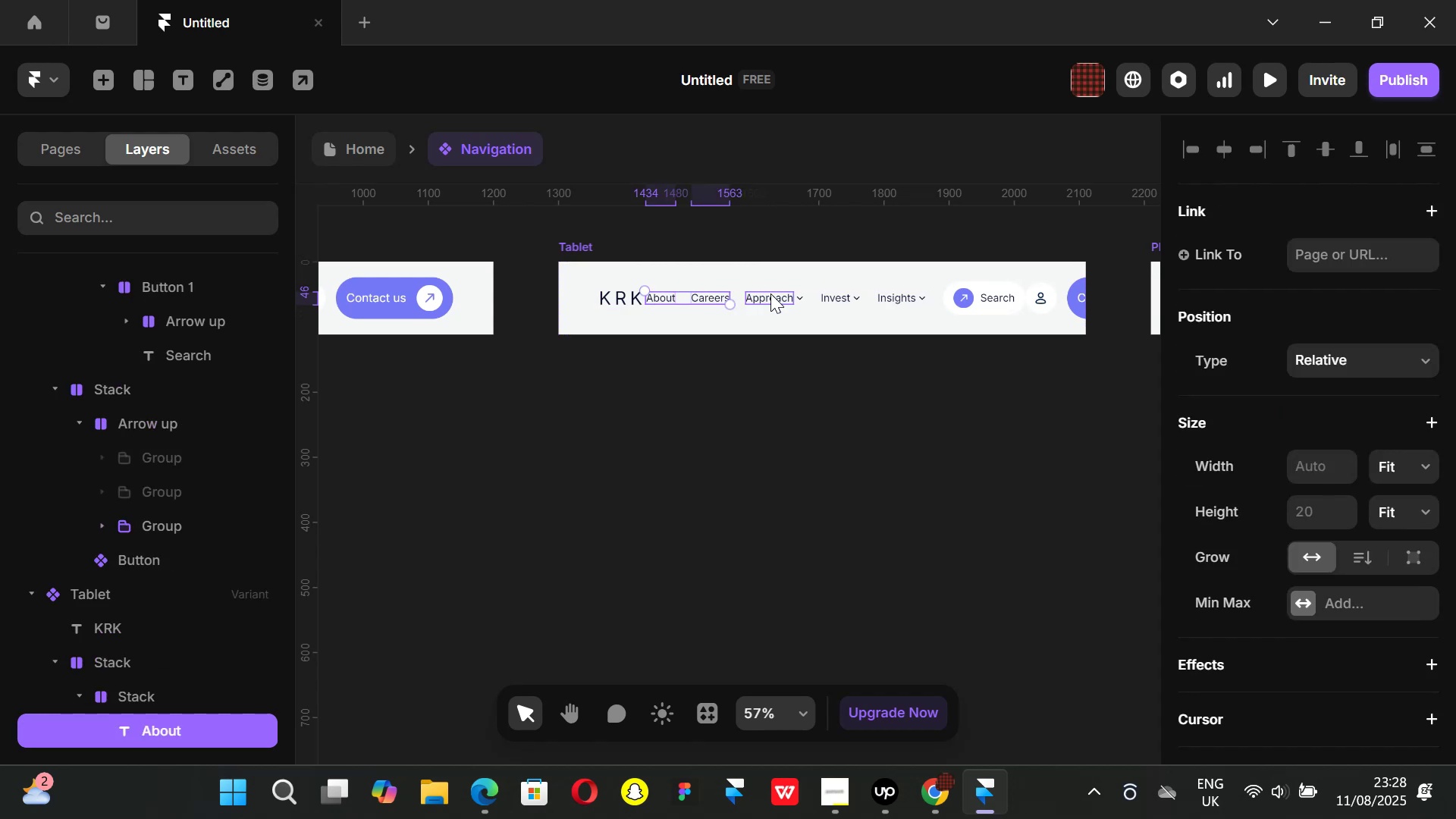 
key(Shift+ShiftLeft)
 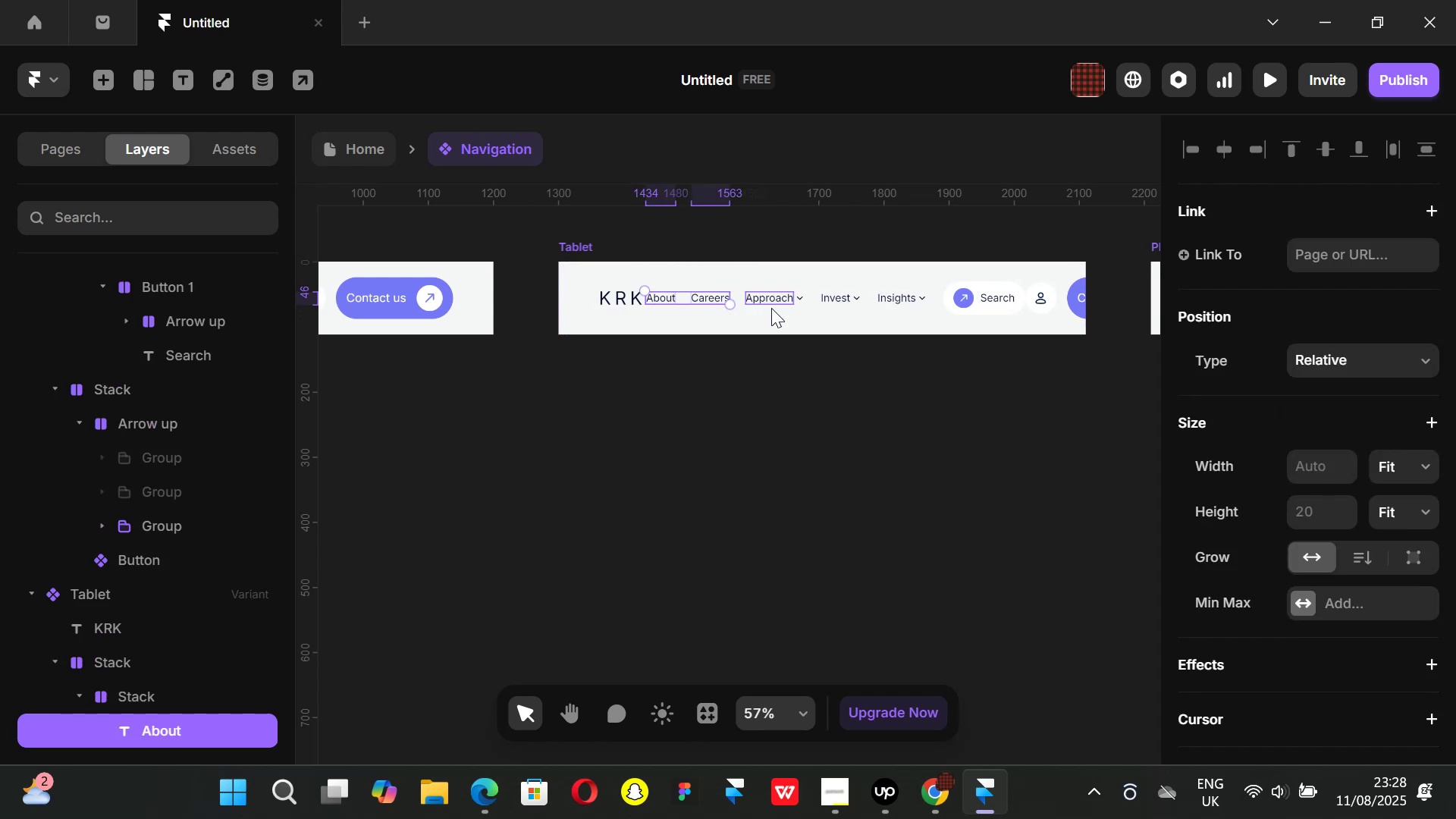 
key(Shift+ShiftLeft)
 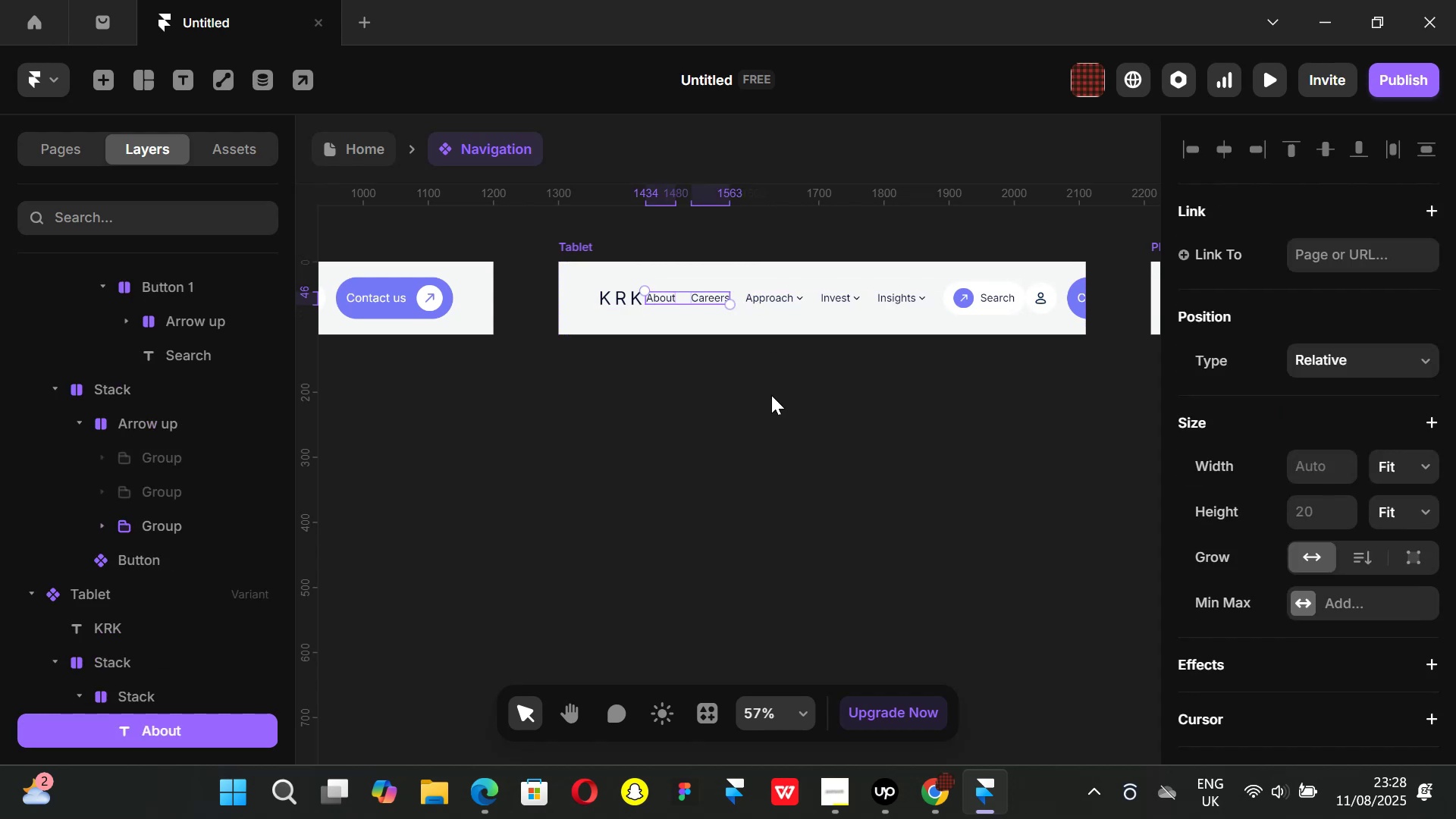 
left_click([771, 395])
 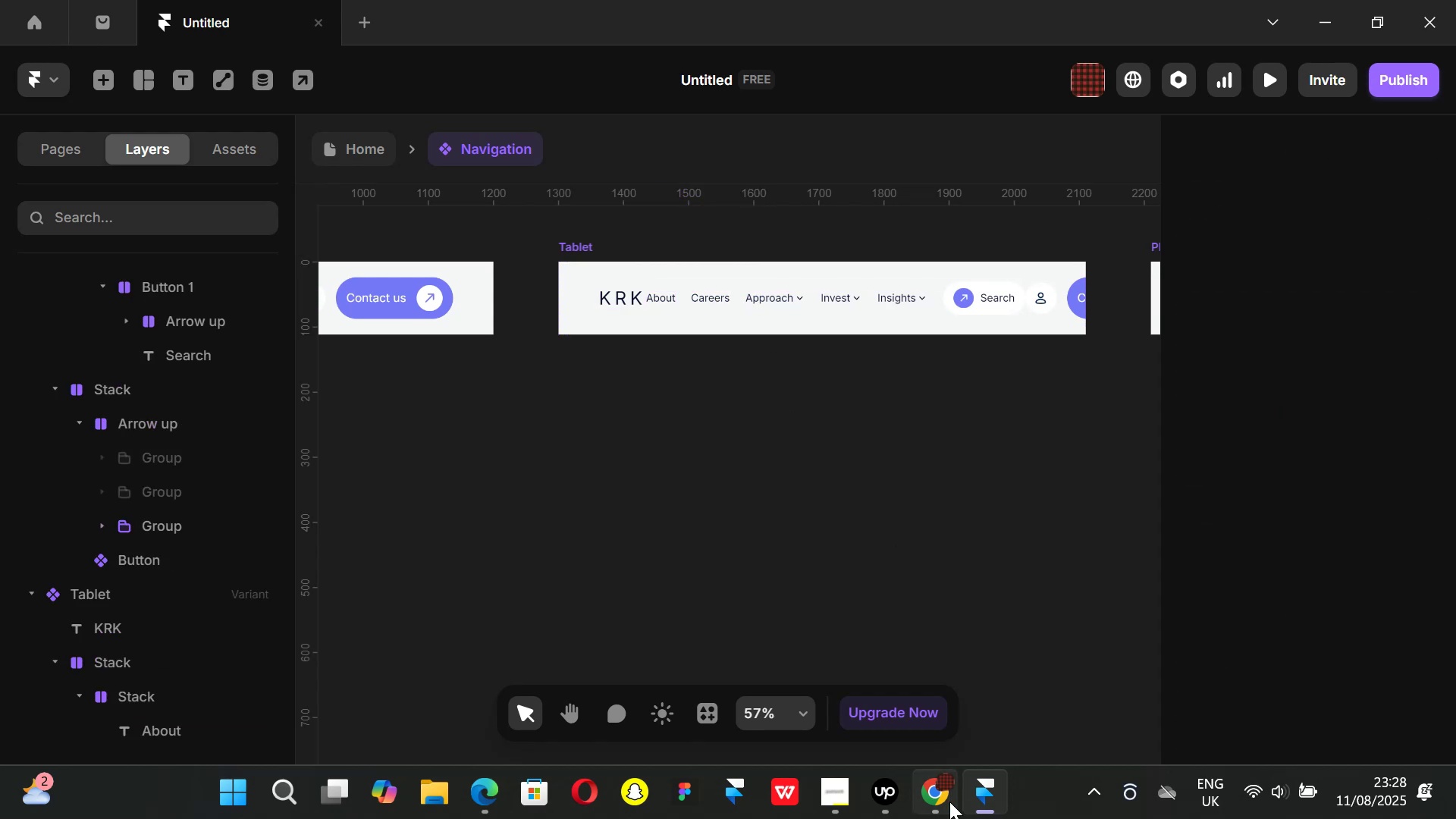 
left_click([949, 803])
 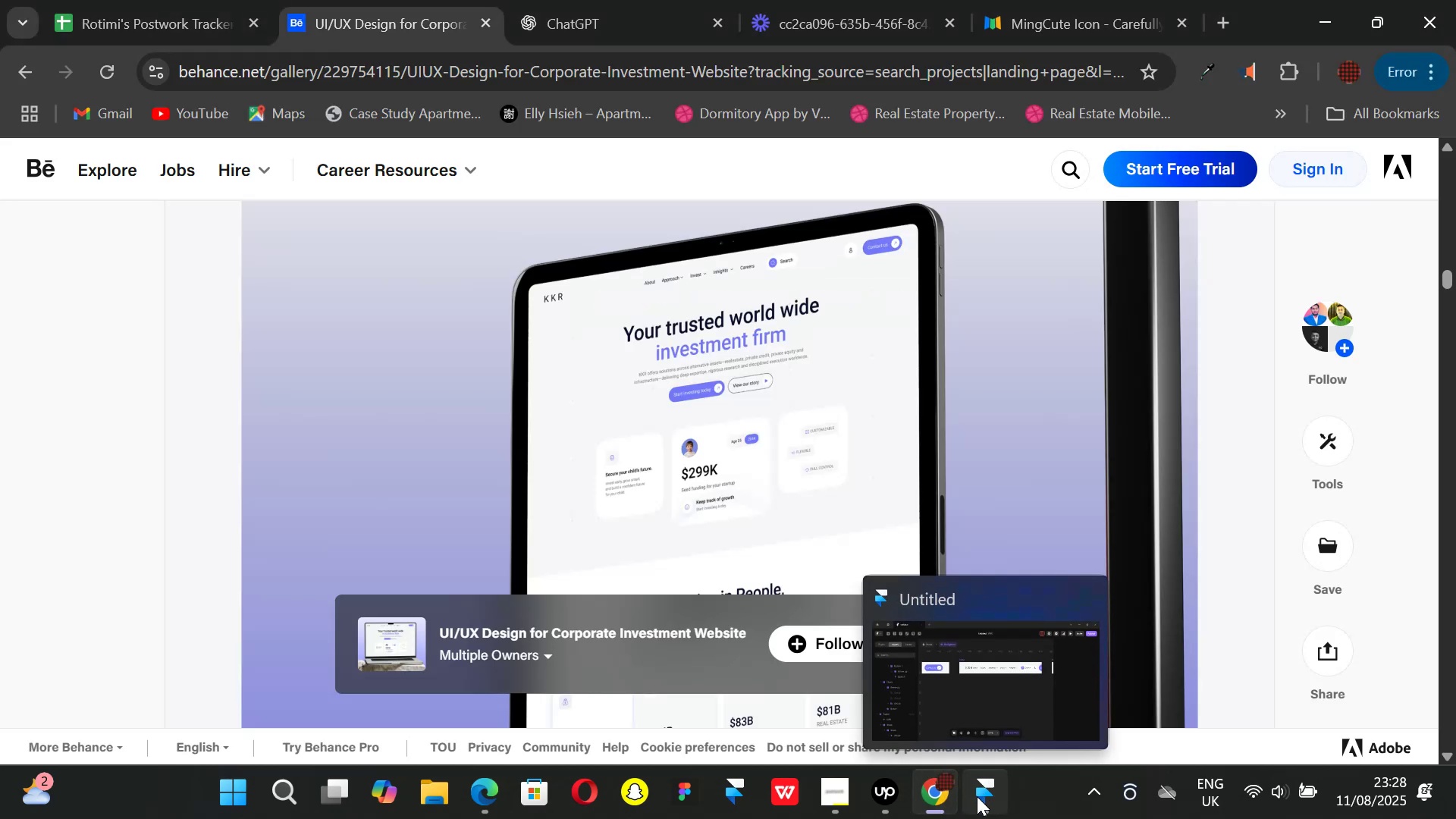 
left_click([977, 796])
 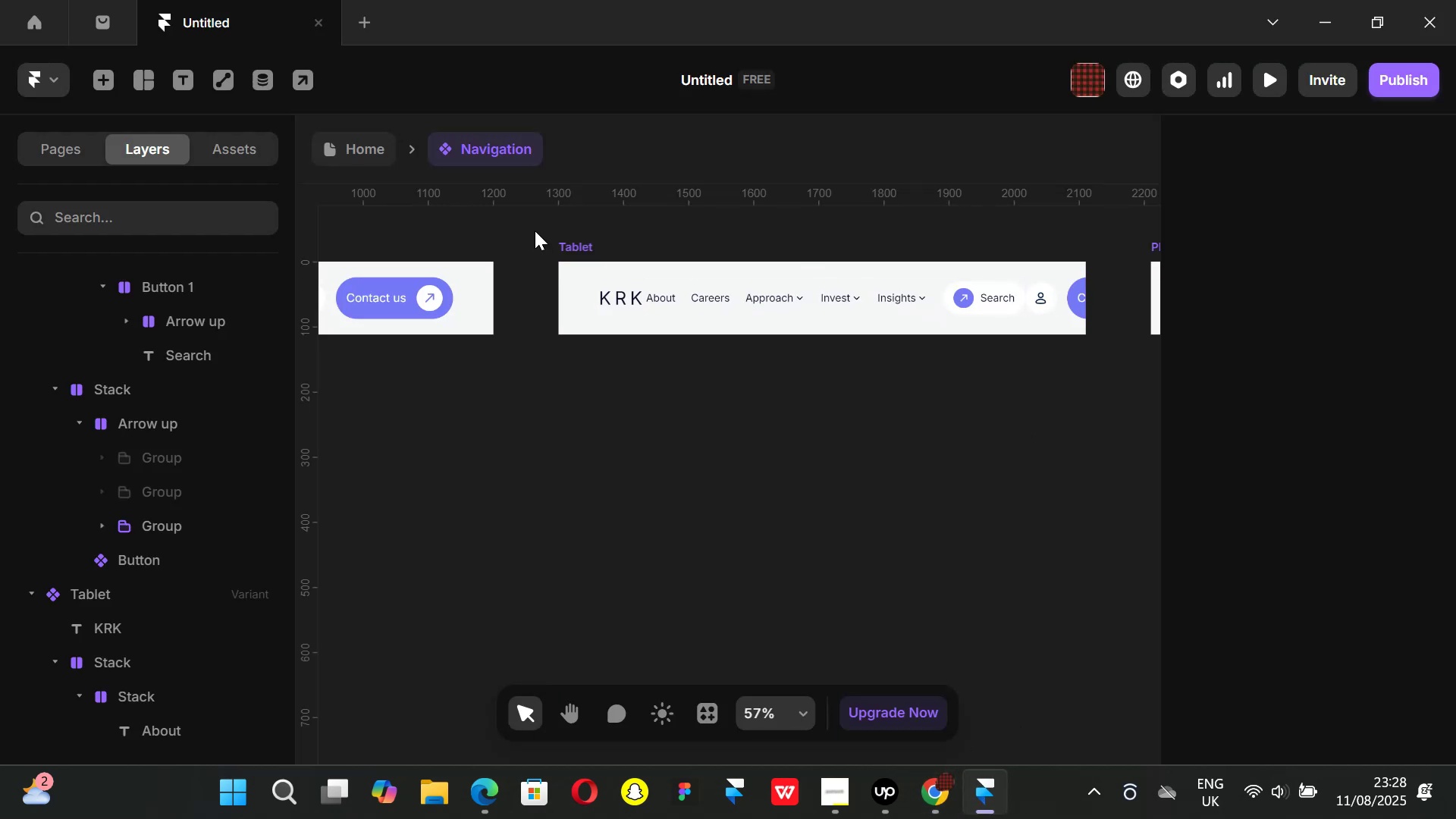 
left_click([588, 249])
 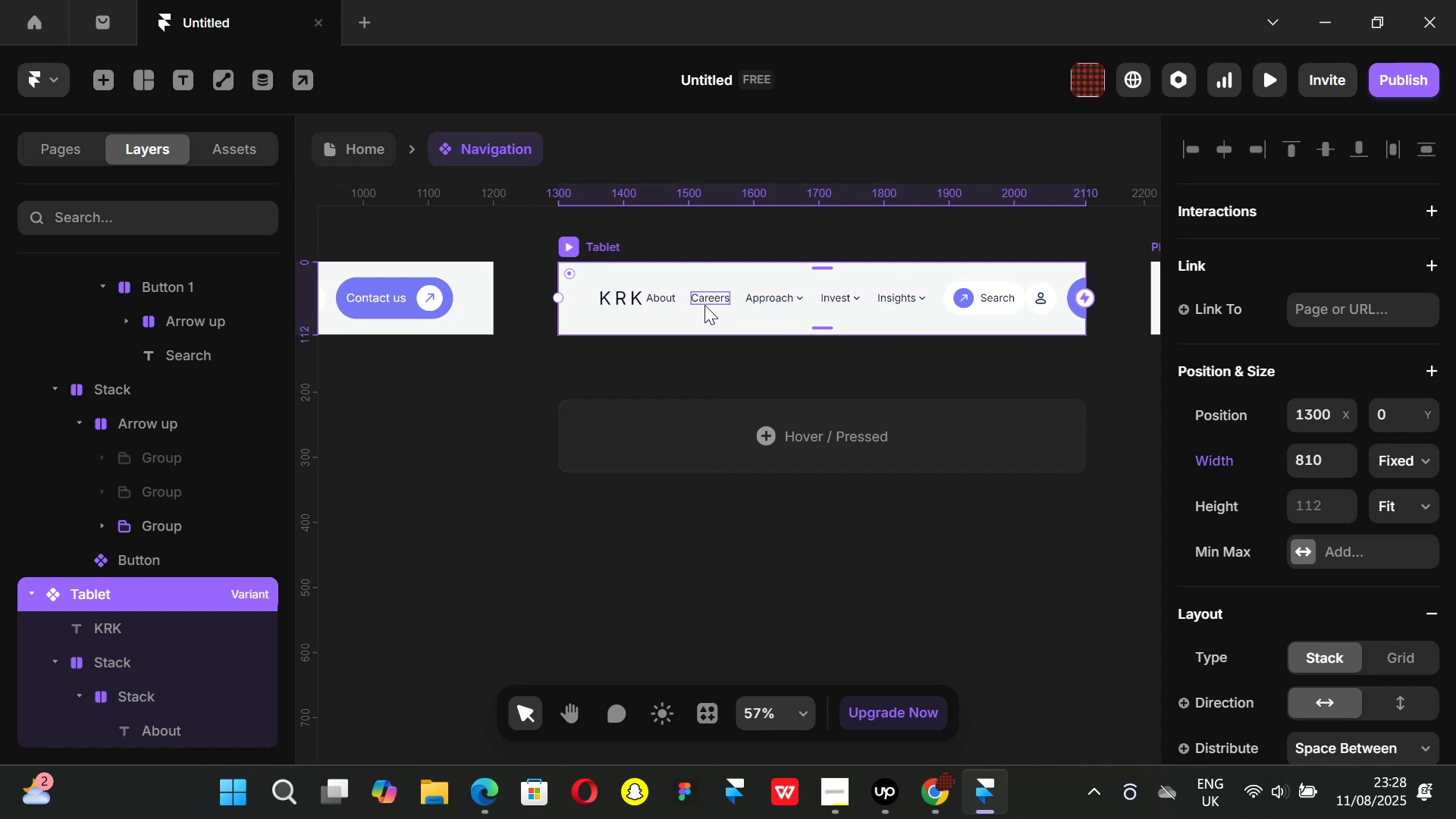 
left_click([707, 308])
 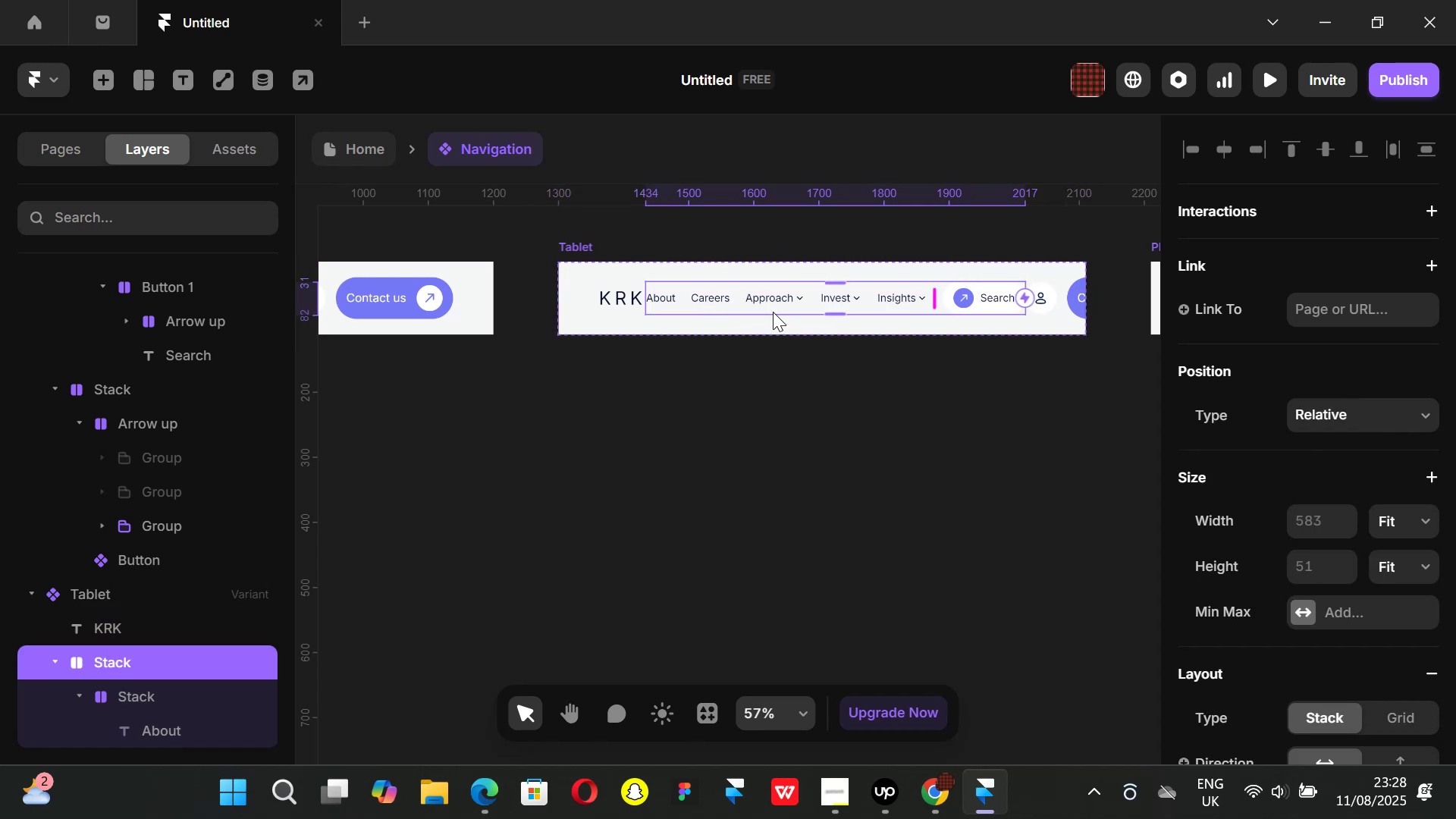 
hold_key(key=ShiftLeft, duration=1.51)
 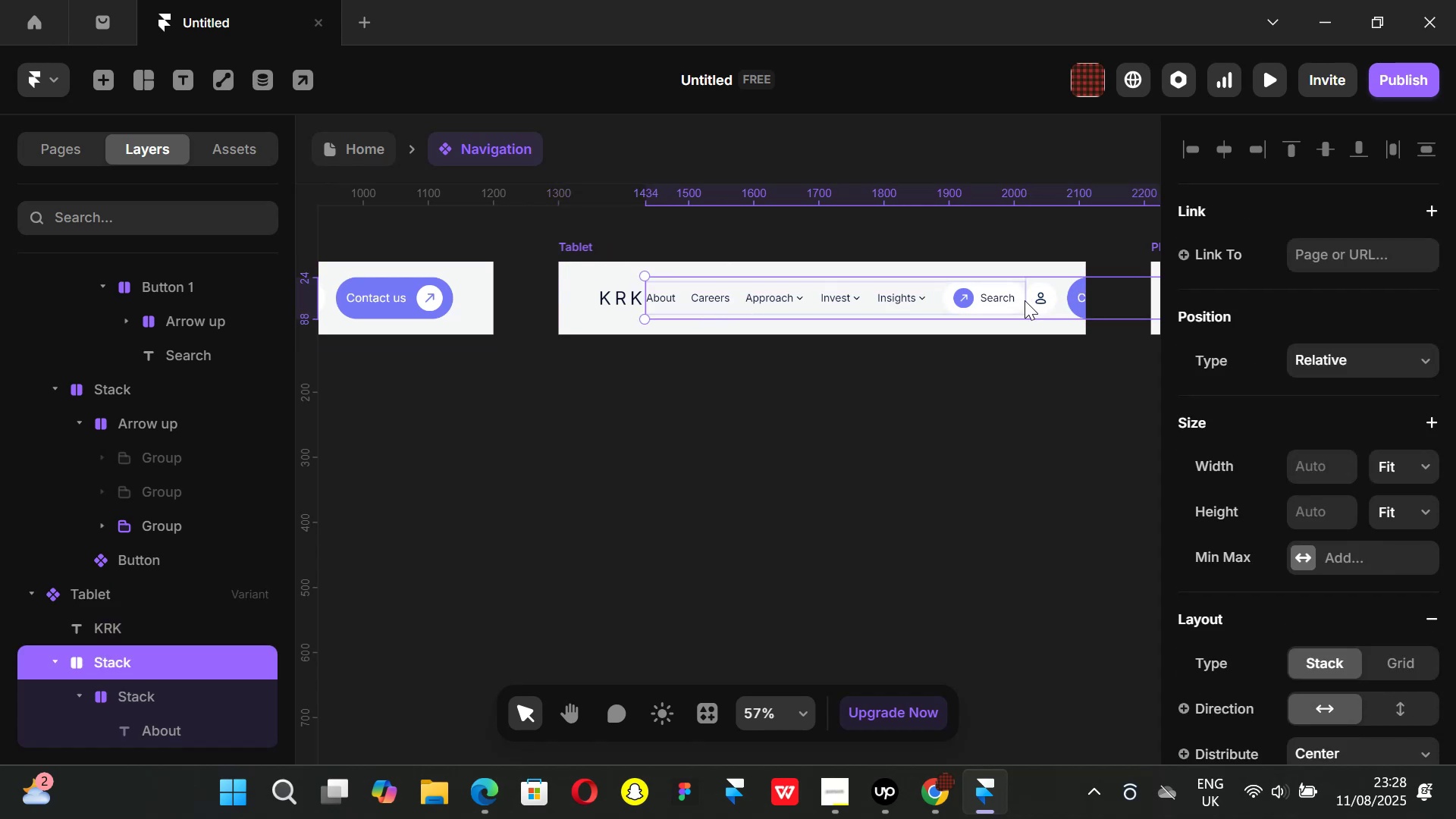 
hold_key(key=ShiftLeft, duration=1.51)
left_click([1061, 299])
 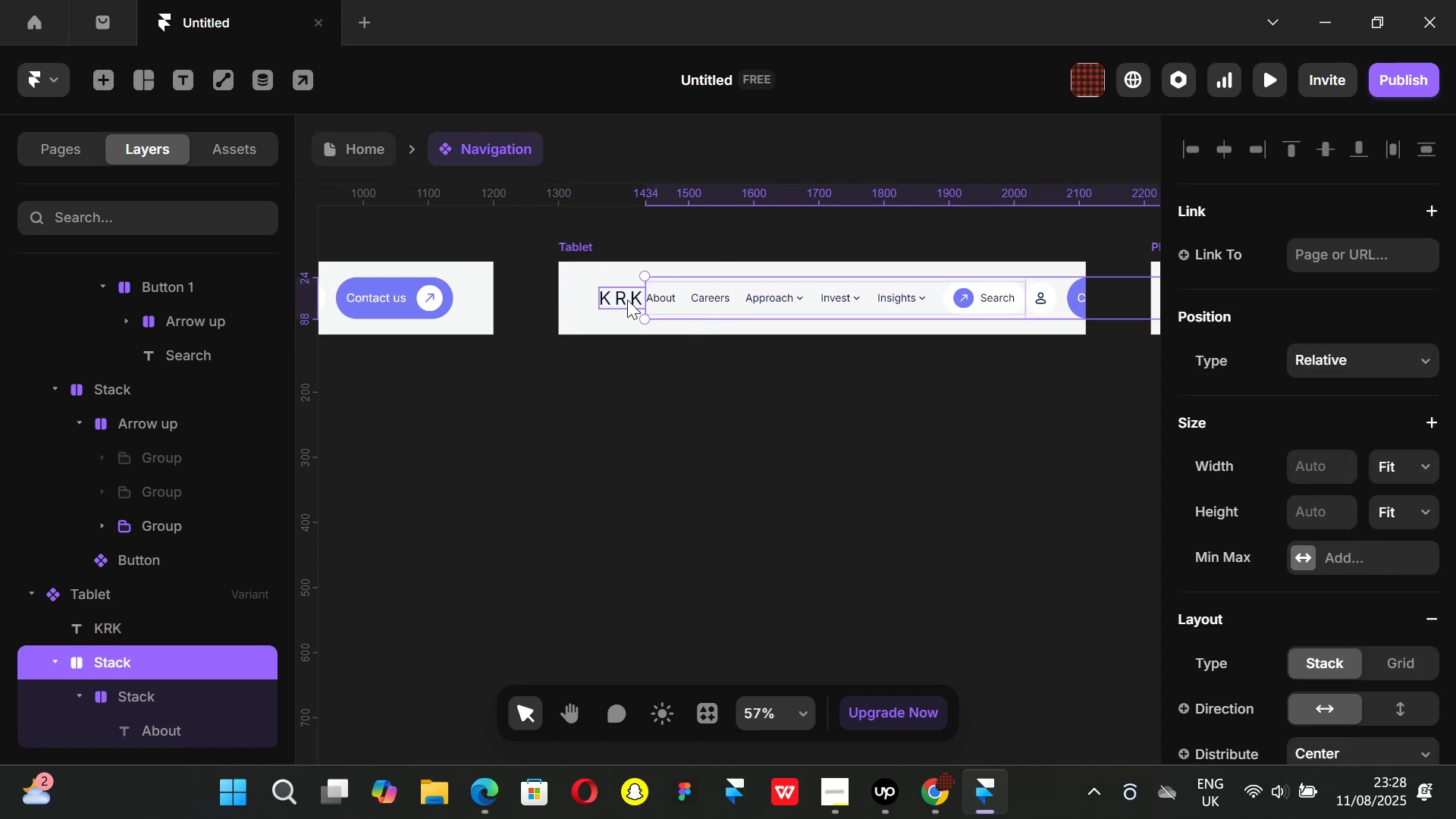 
hold_key(key=ShiftLeft, duration=0.85)
left_click([627, 300])
 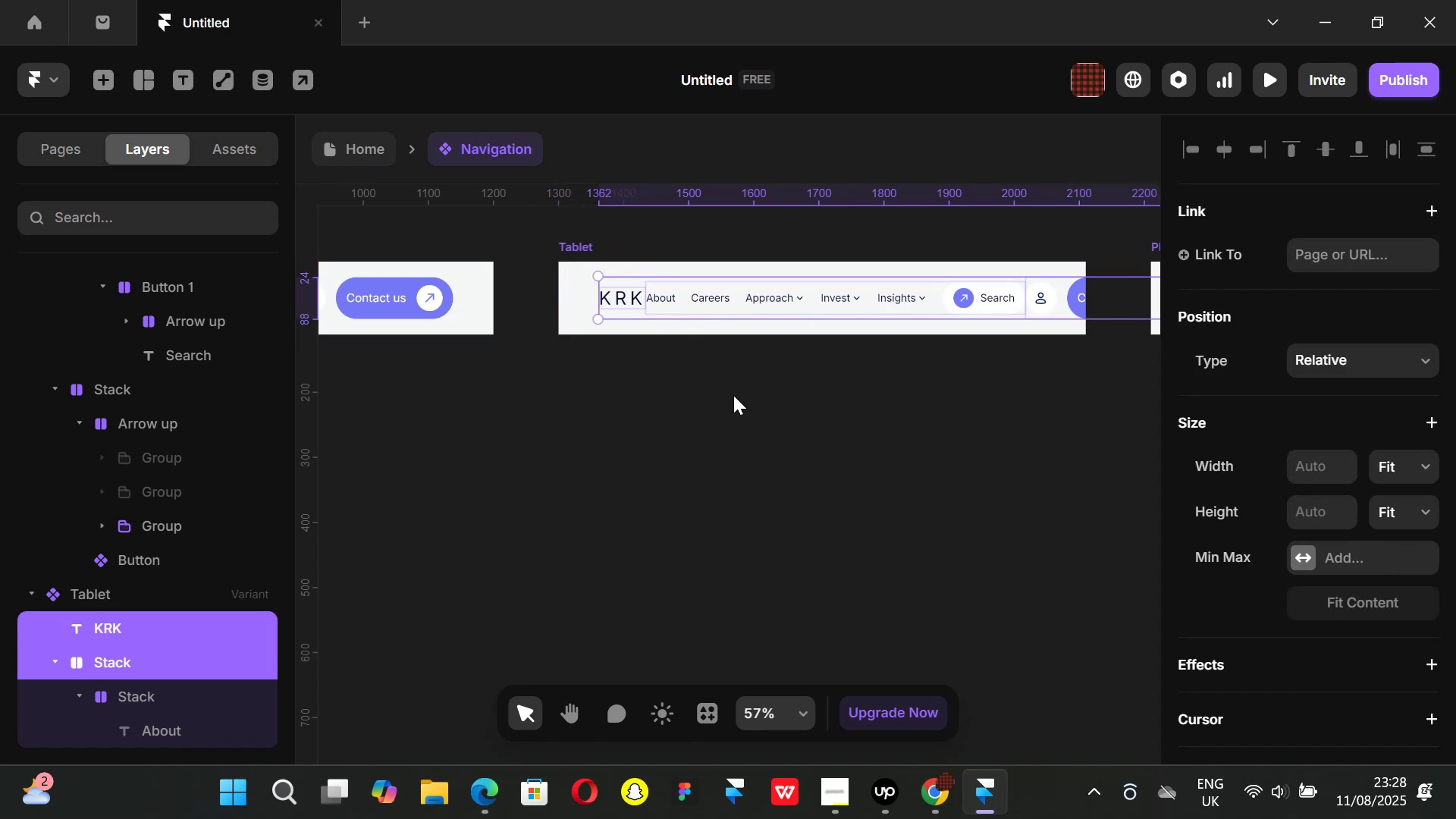 
key(Alt+Control+AltLeft)
 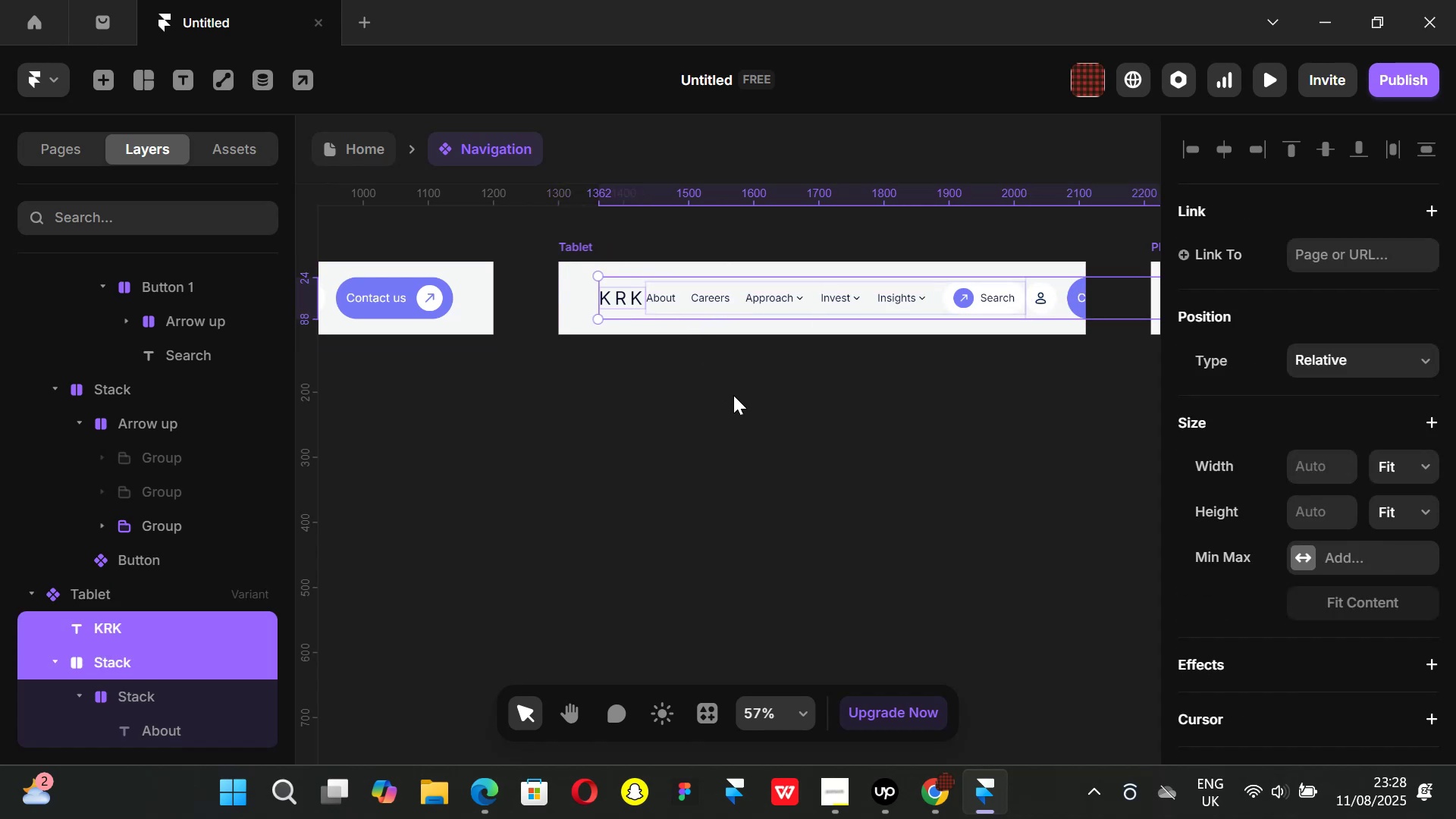 
key(Alt+Control+Enter)
 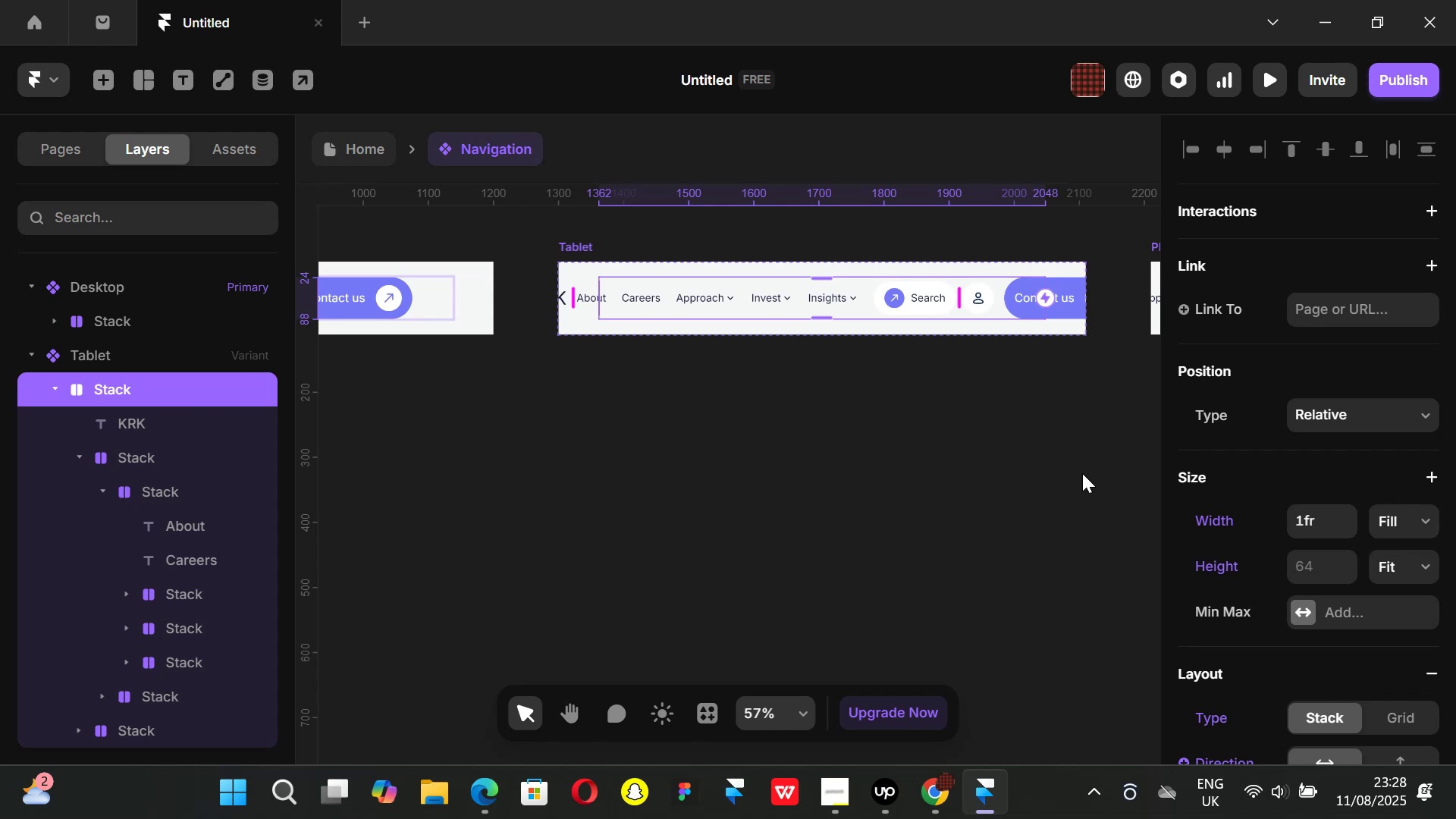 
left_click([1425, 520])
 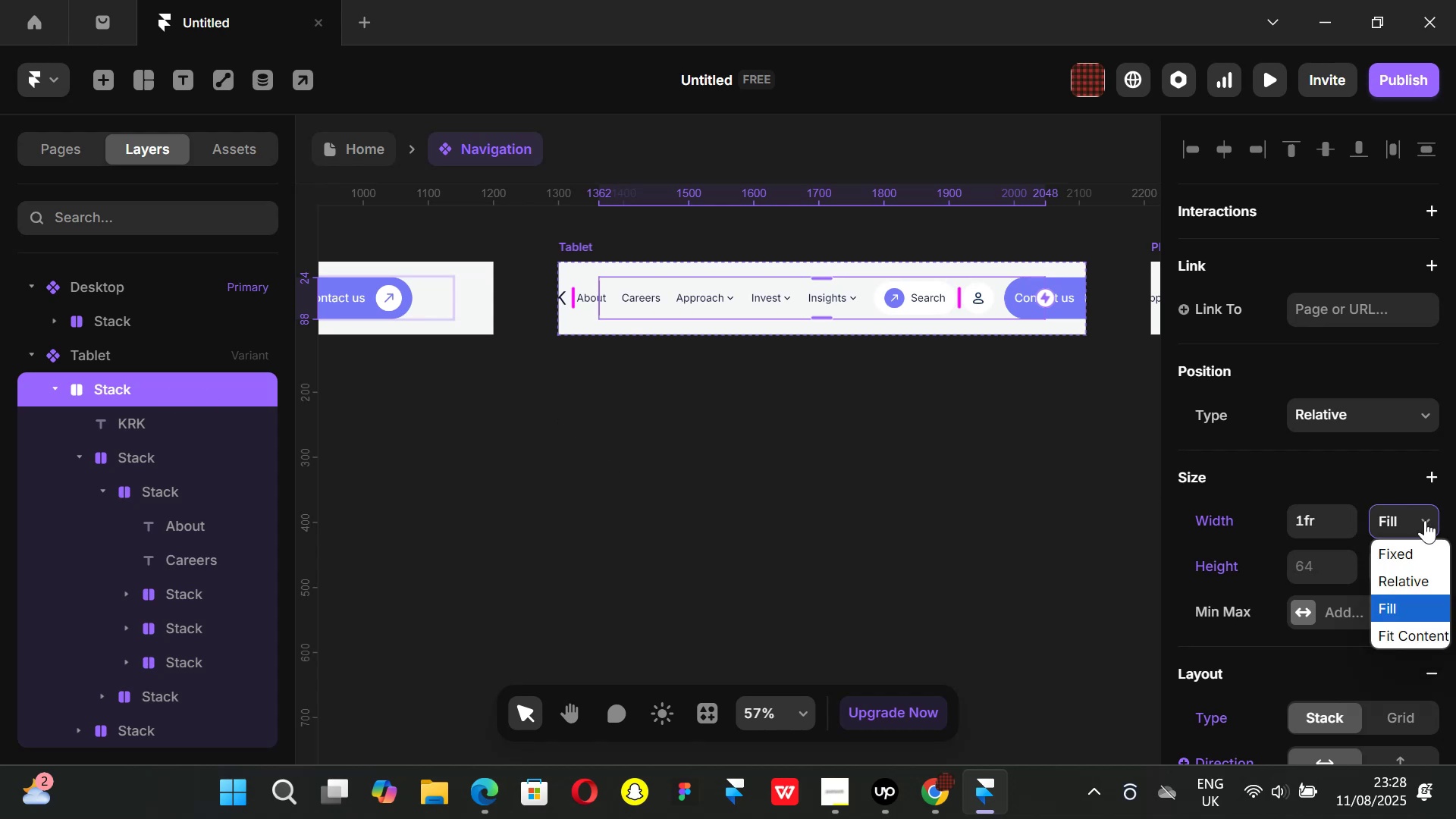 
left_click([1425, 520])
 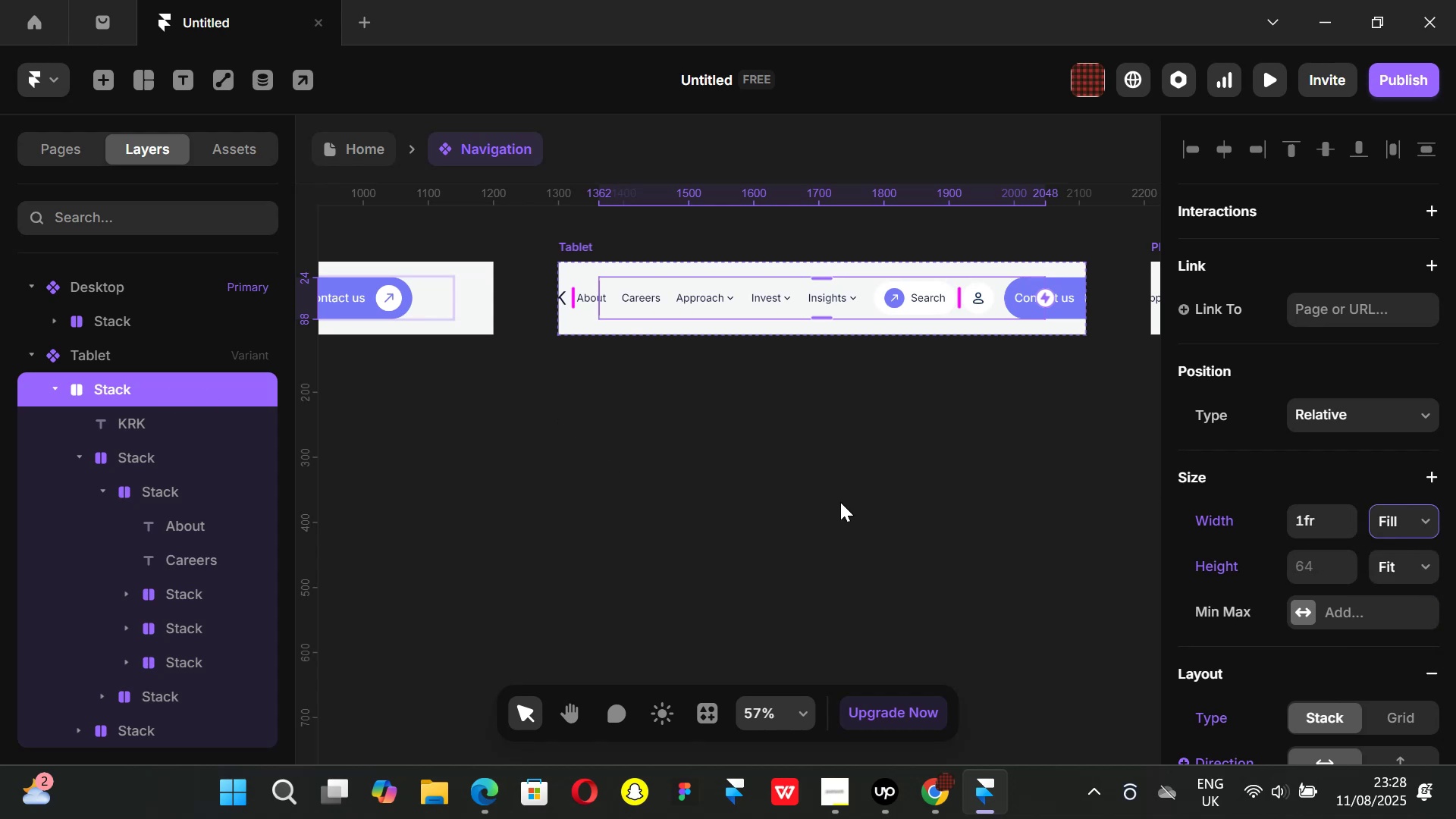 
key(Control+Z)
 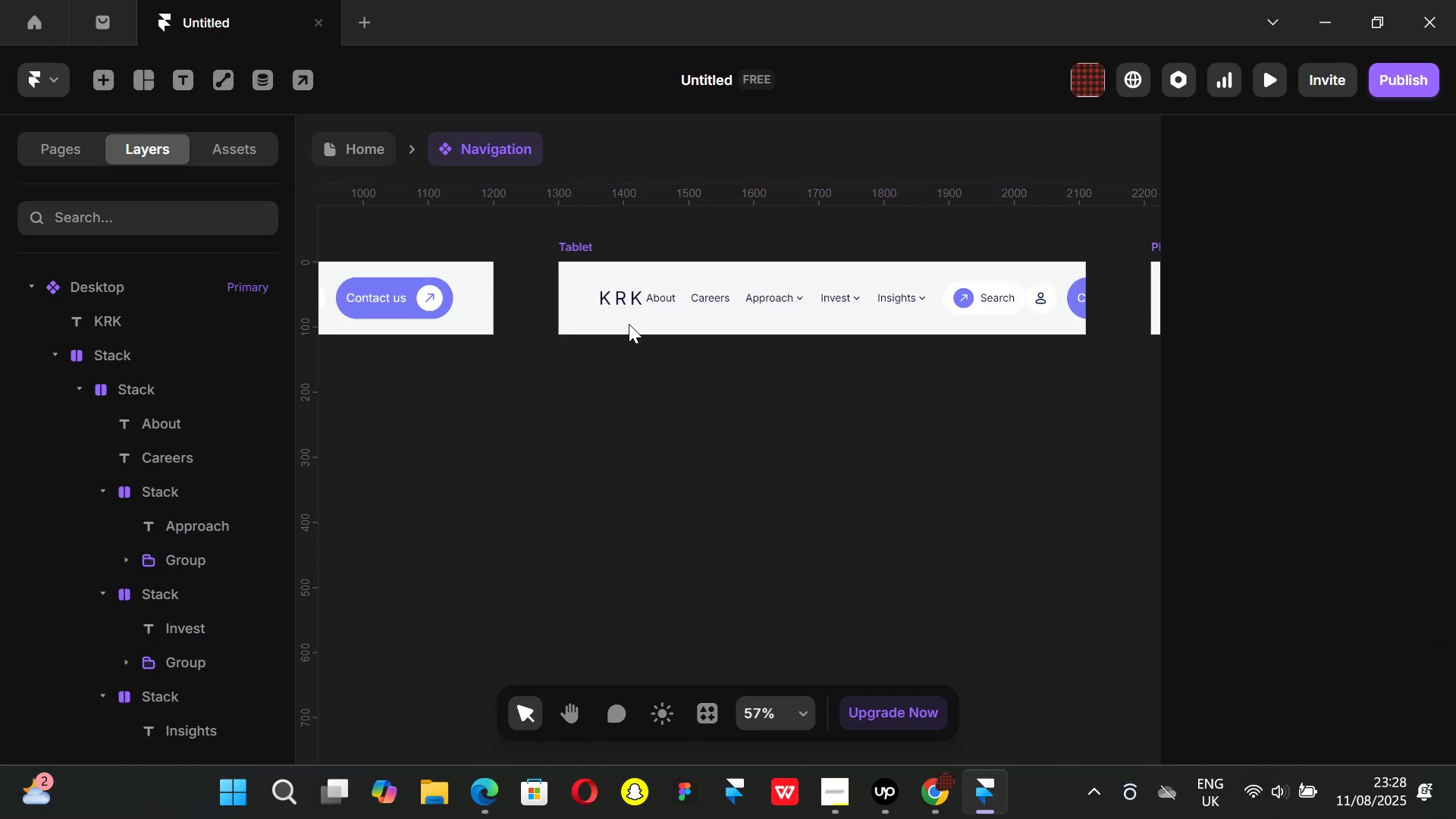 
hold_key(key=ControlLeft, duration=1.1)
scroll: coordinate [726, 328], scroll_direction: down, amount: 3.0
 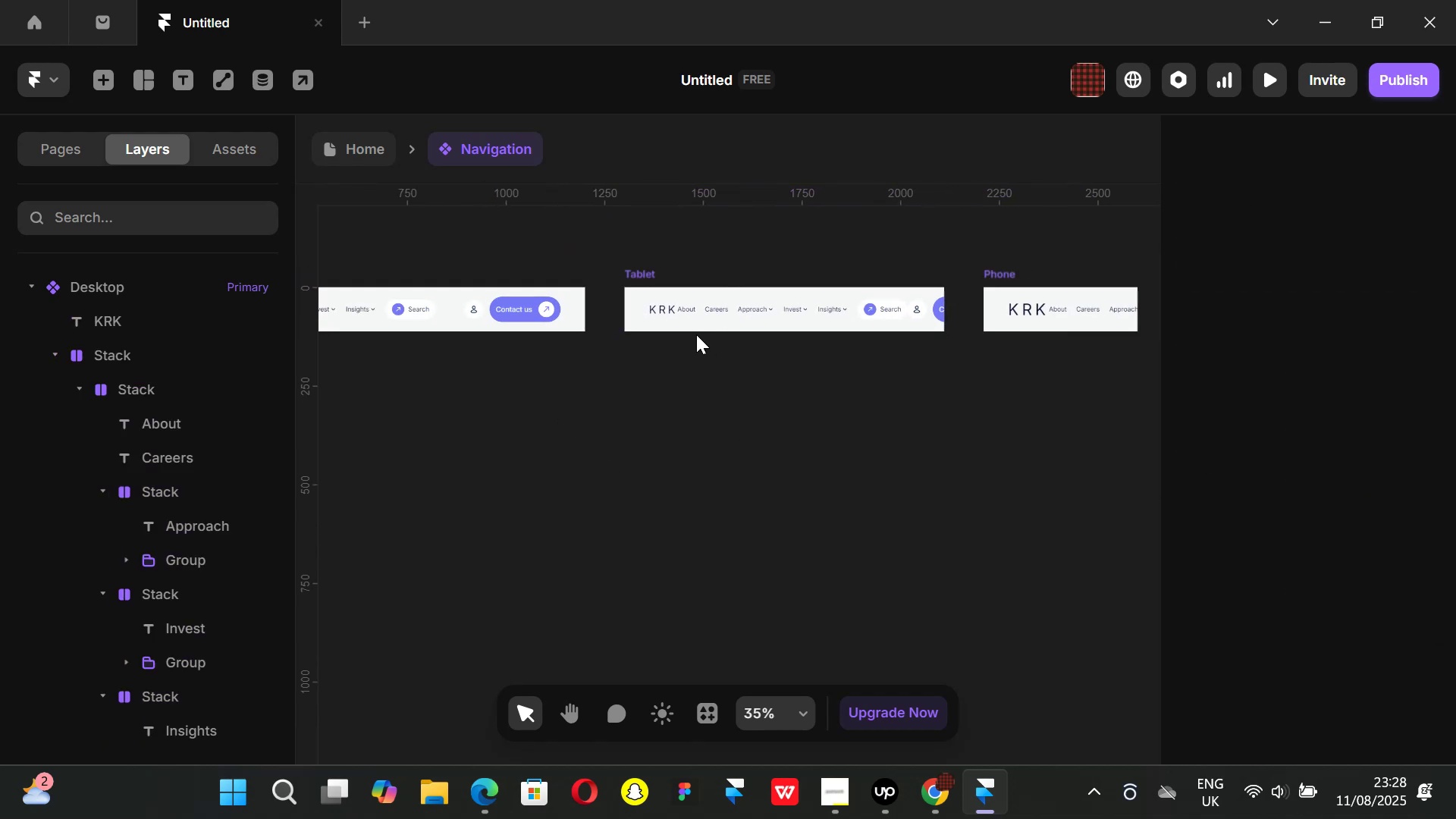 
scroll: coordinate [692, 334], scroll_direction: up, amount: 1.0
 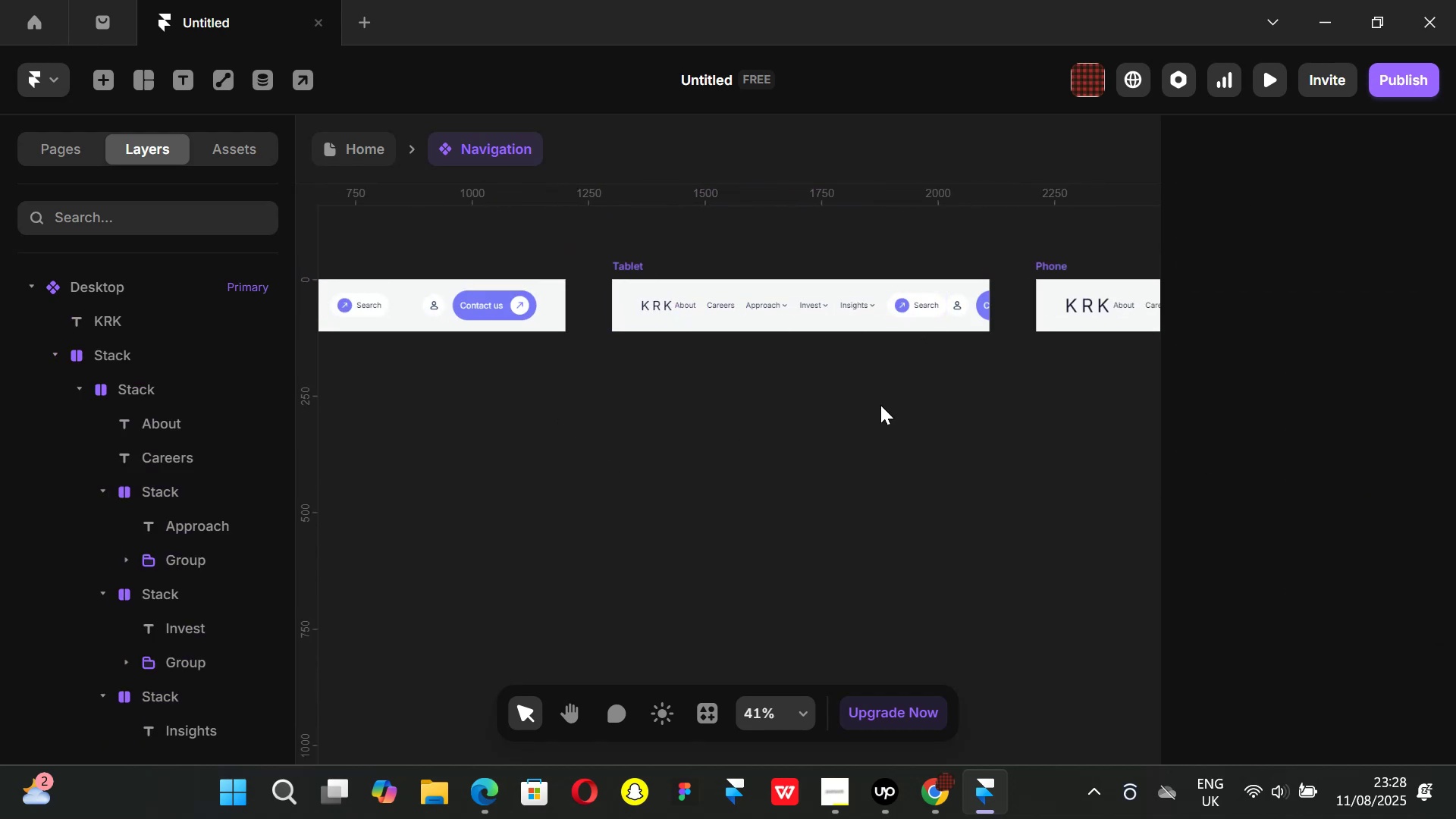 
hold_key(key=ShiftLeft, duration=1.51)
scroll: coordinate [925, 395], scroll_direction: up, amount: 2.0
 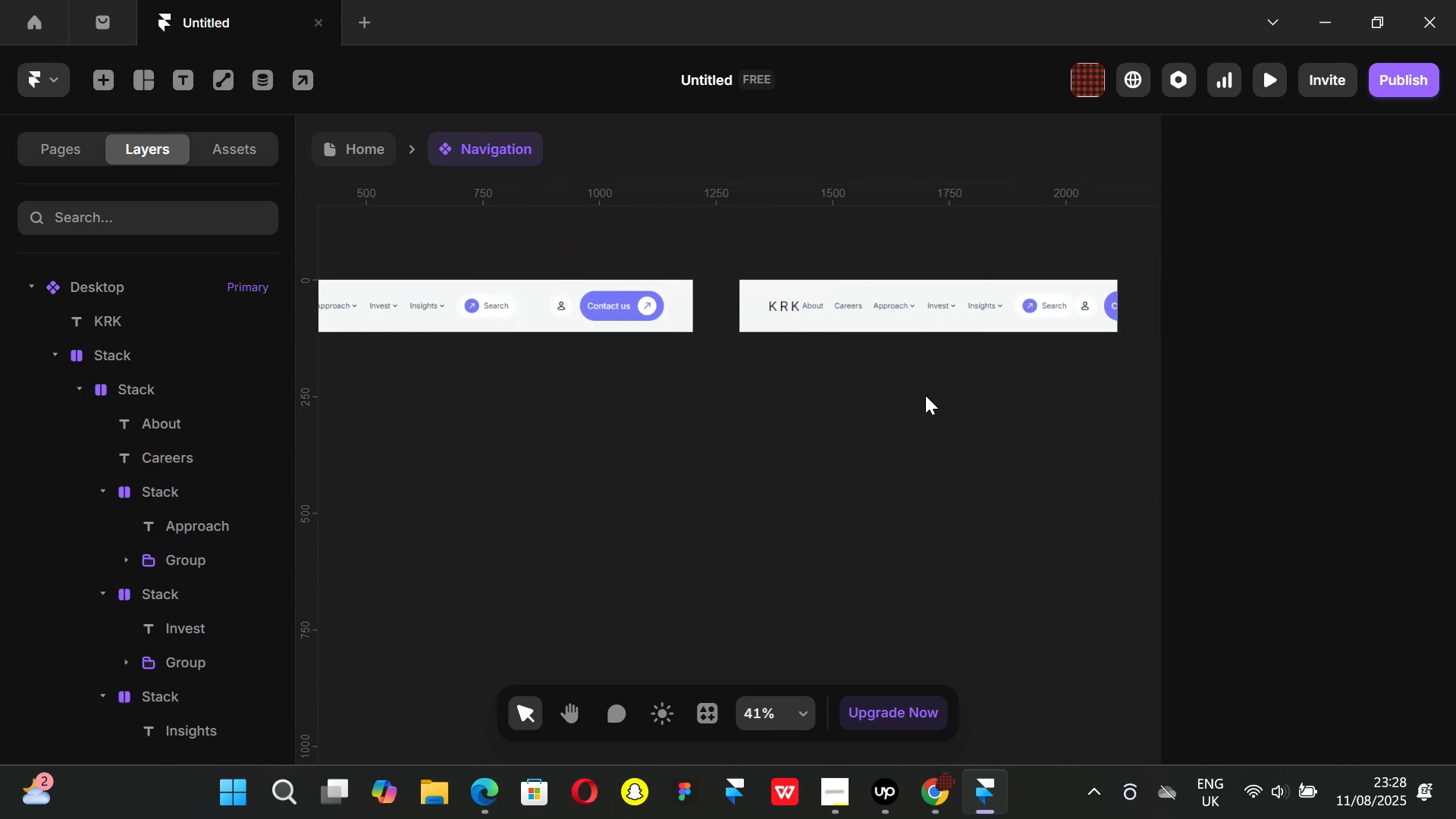 
key(Shift+ShiftLeft)
 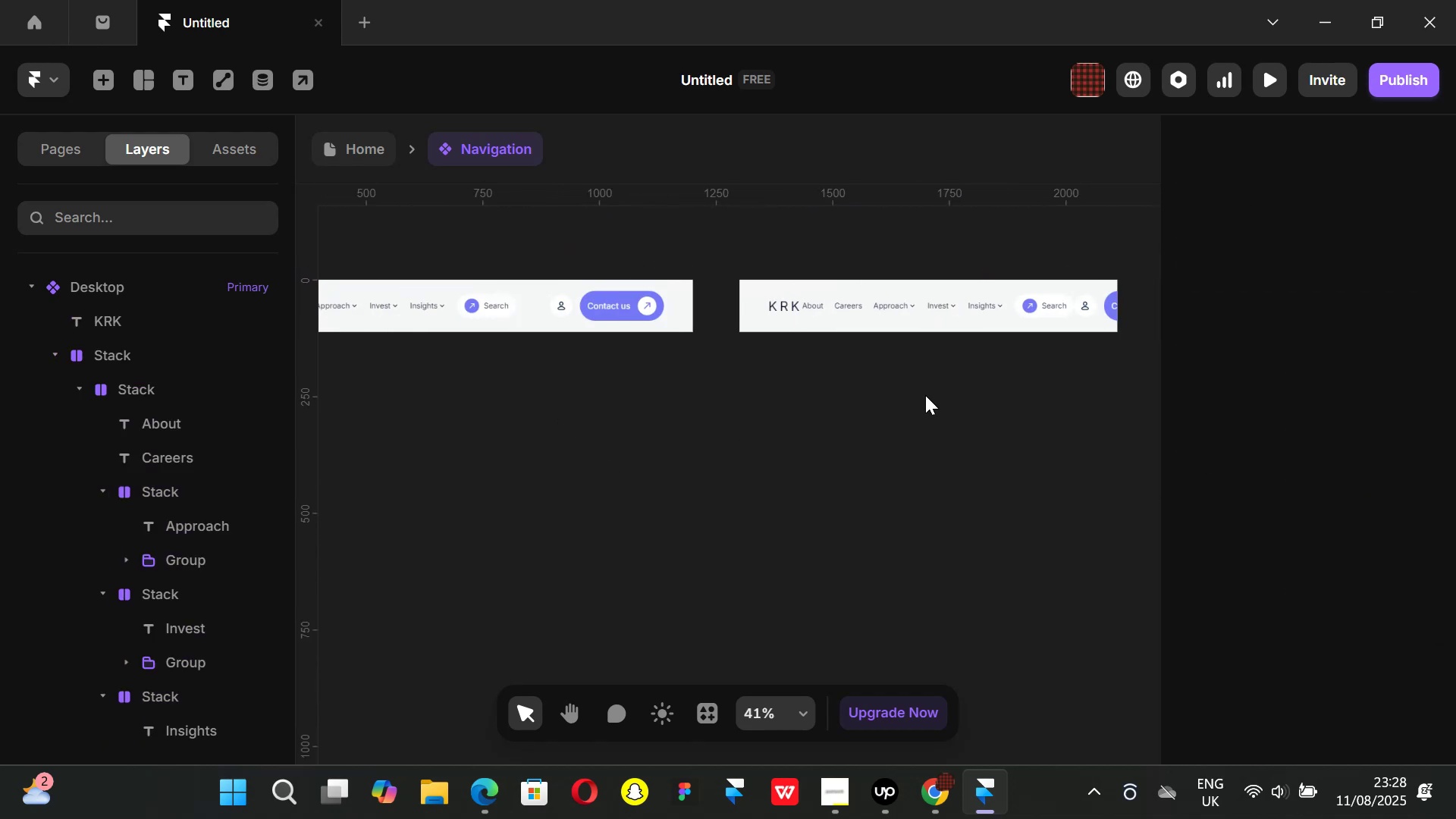 
key(Shift+ShiftLeft)
 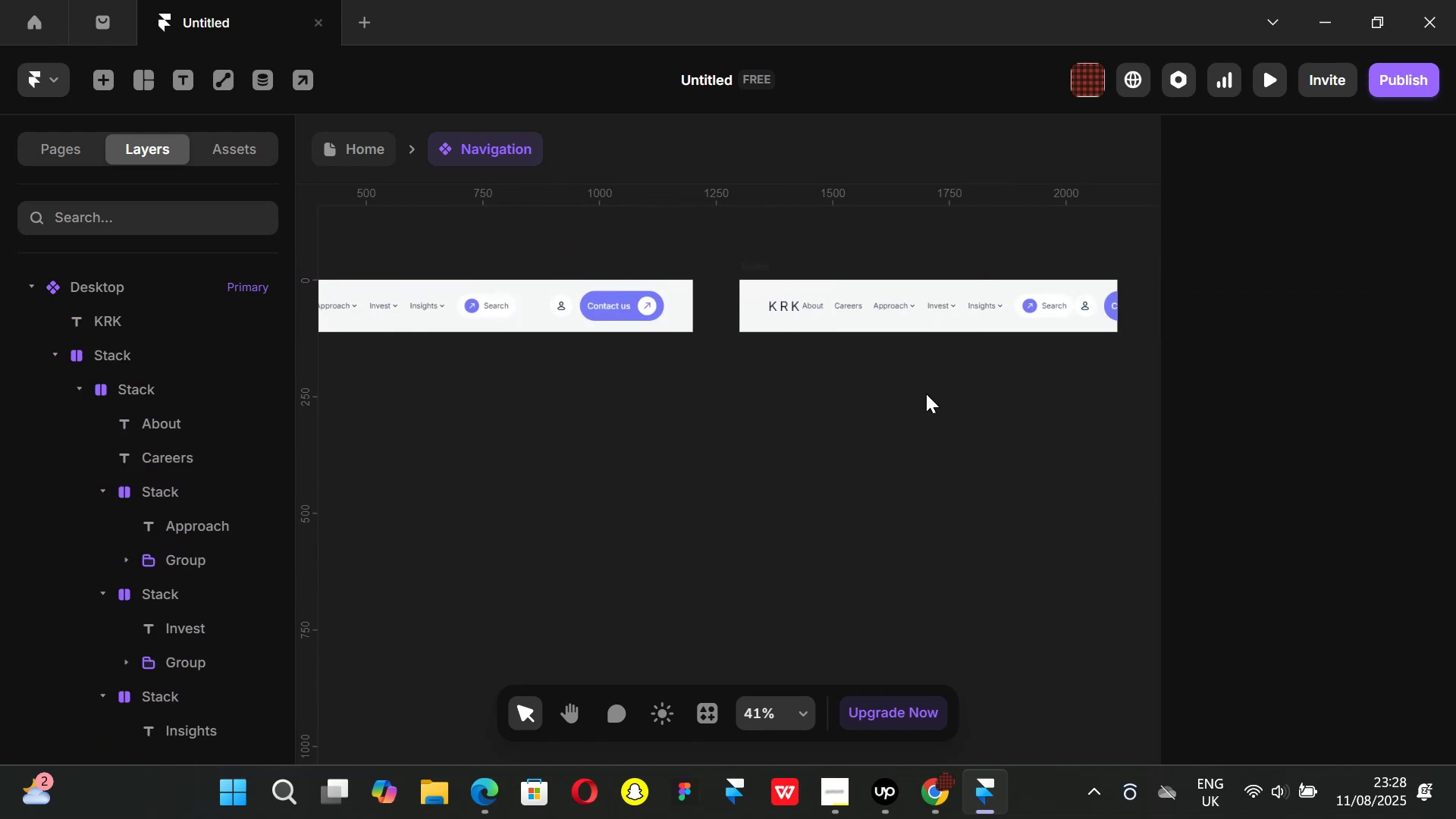 
key(Shift+ShiftLeft)
 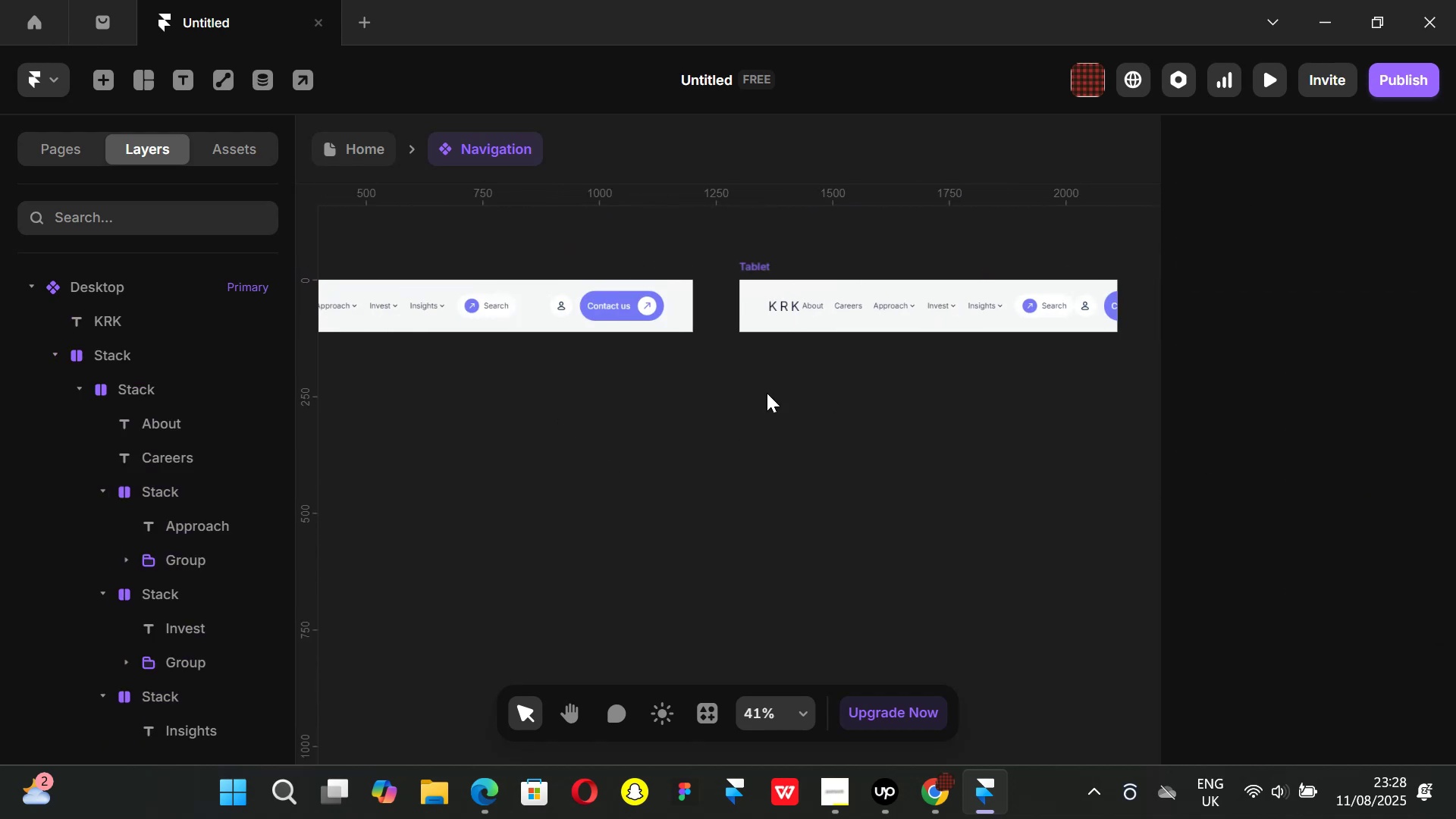 
key(Shift+ShiftLeft)
 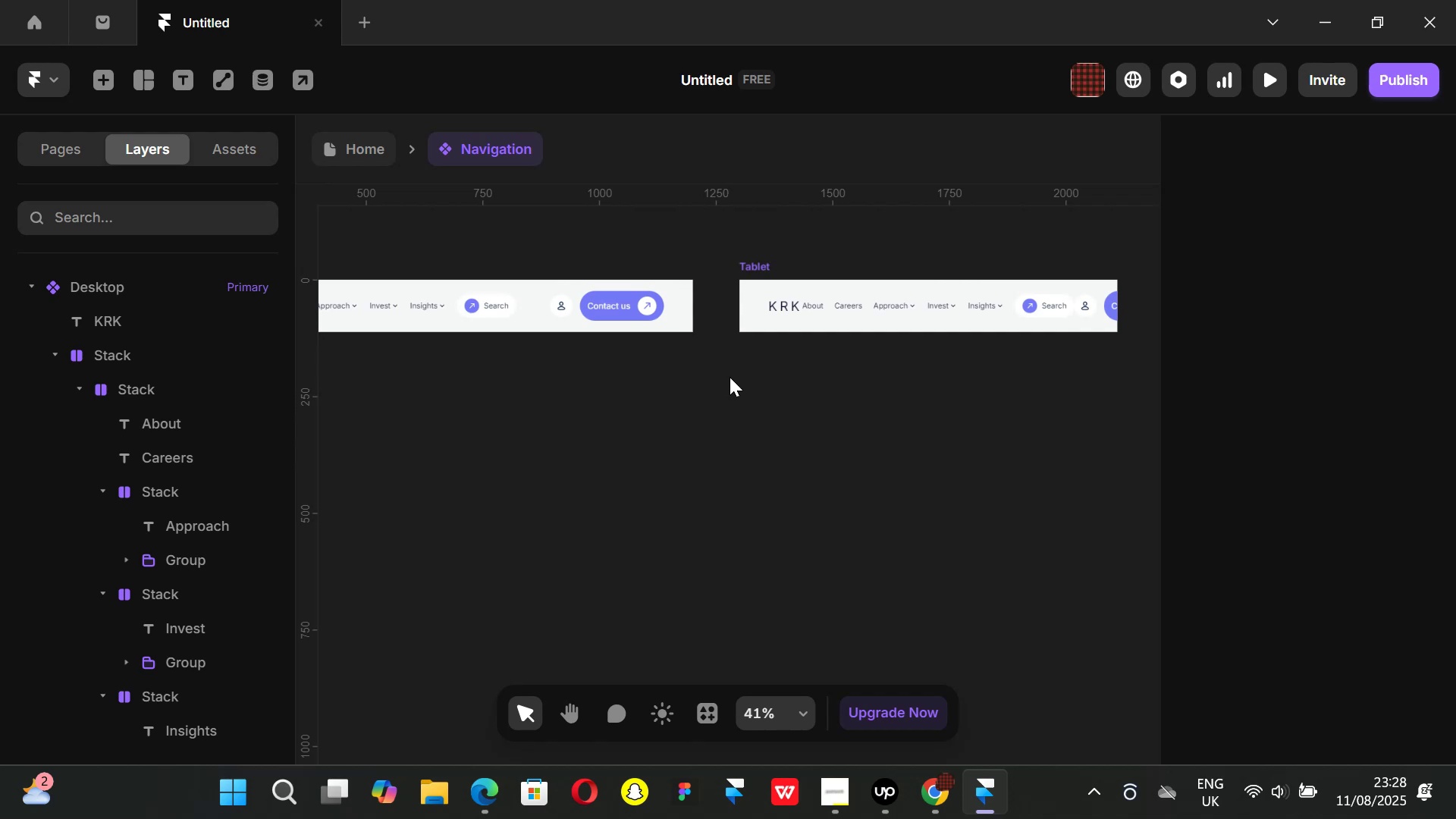 
key(Shift+ShiftLeft)
 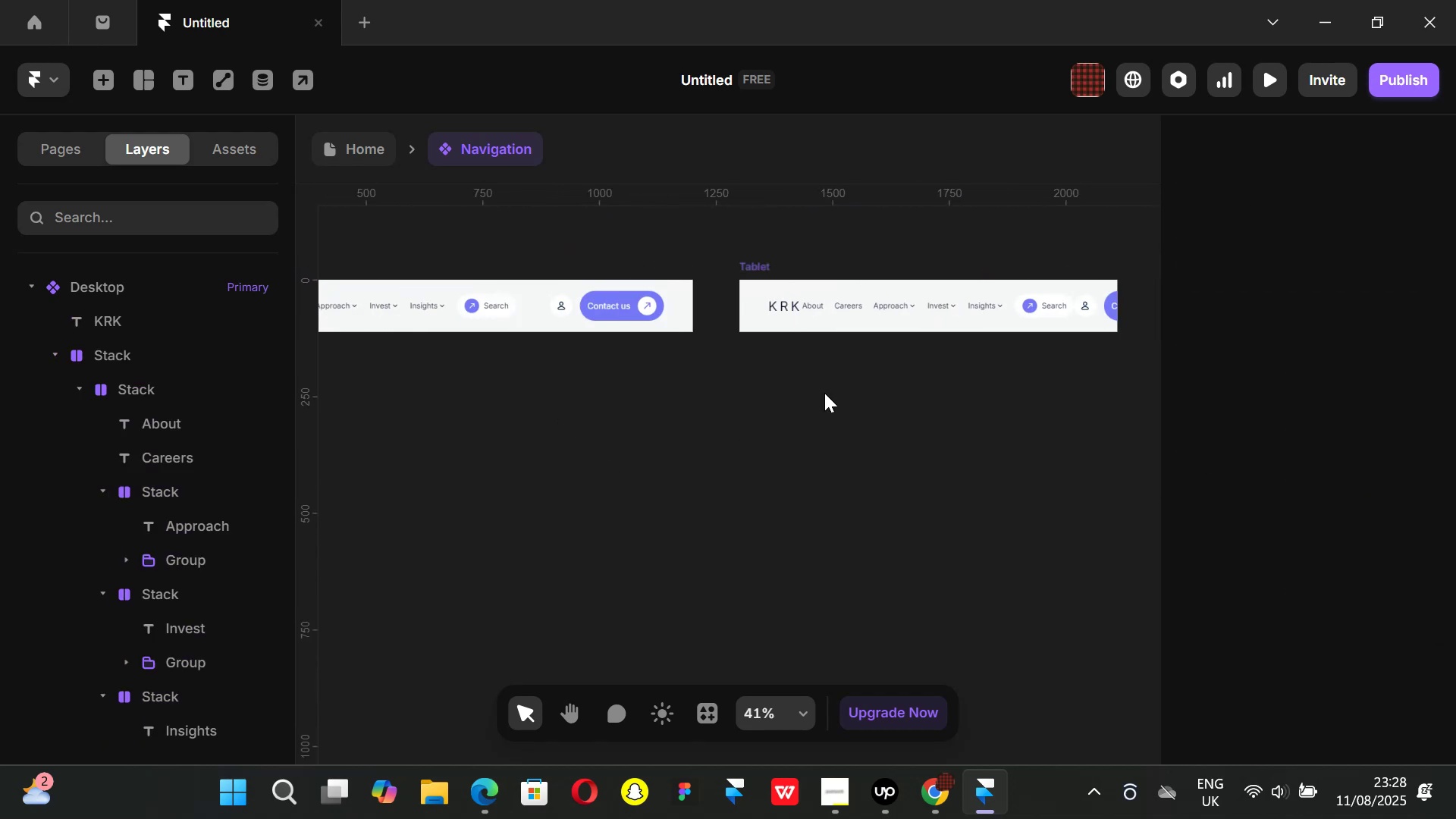 
key(Shift+ShiftLeft)
 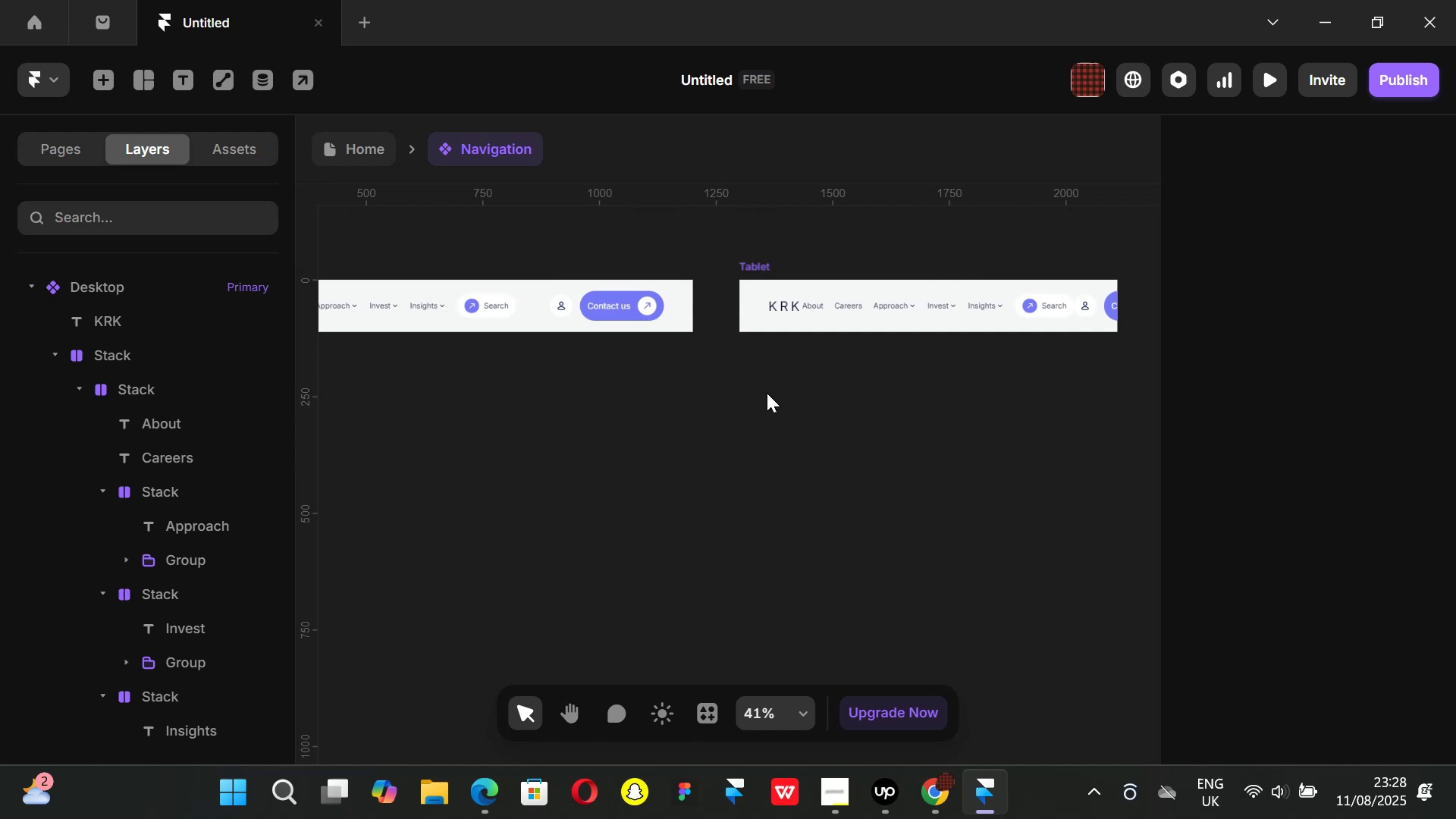 
key(Shift+ShiftLeft)
 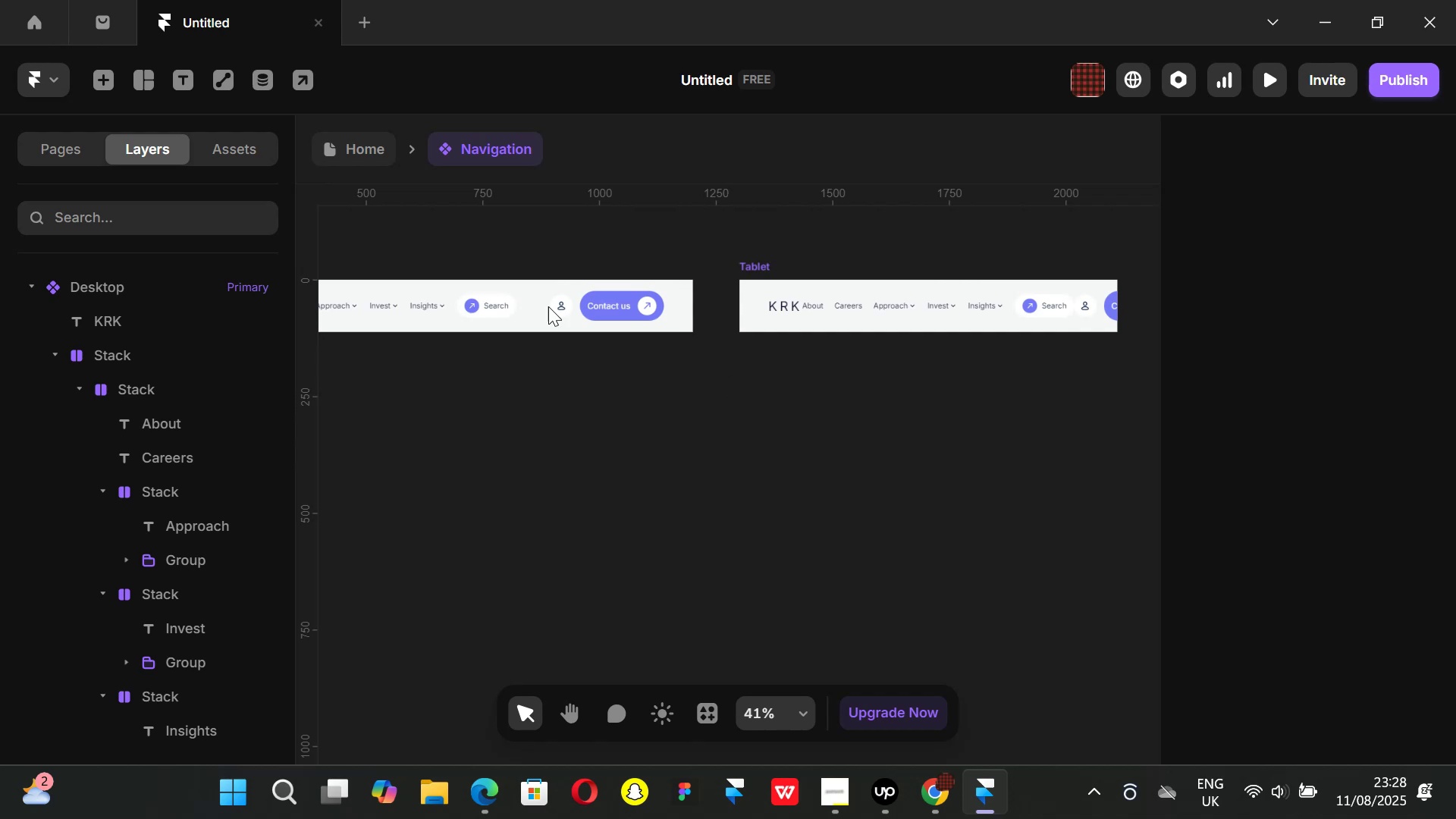 
key(Shift+ShiftLeft)
 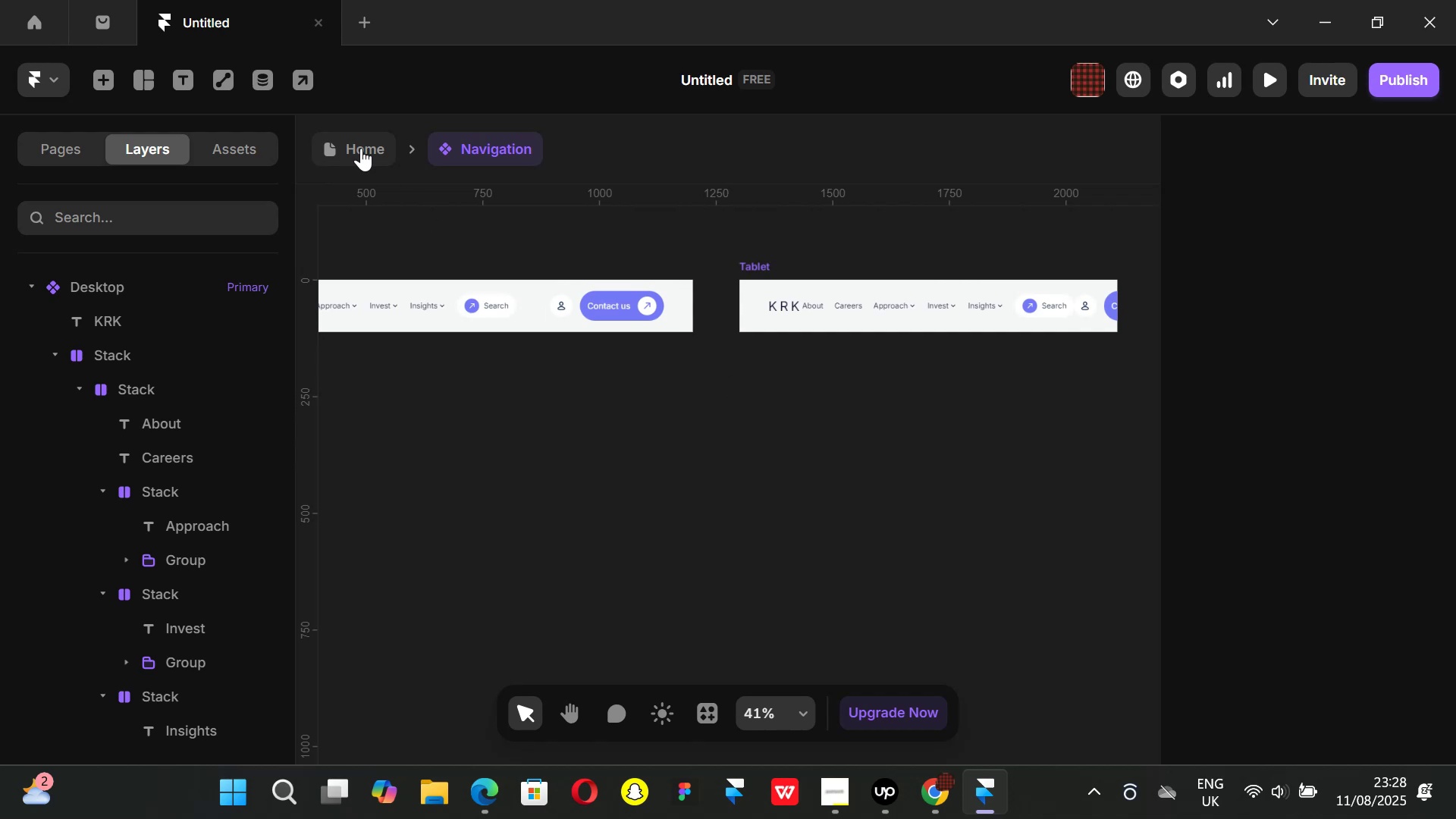 
left_click([361, 148])
 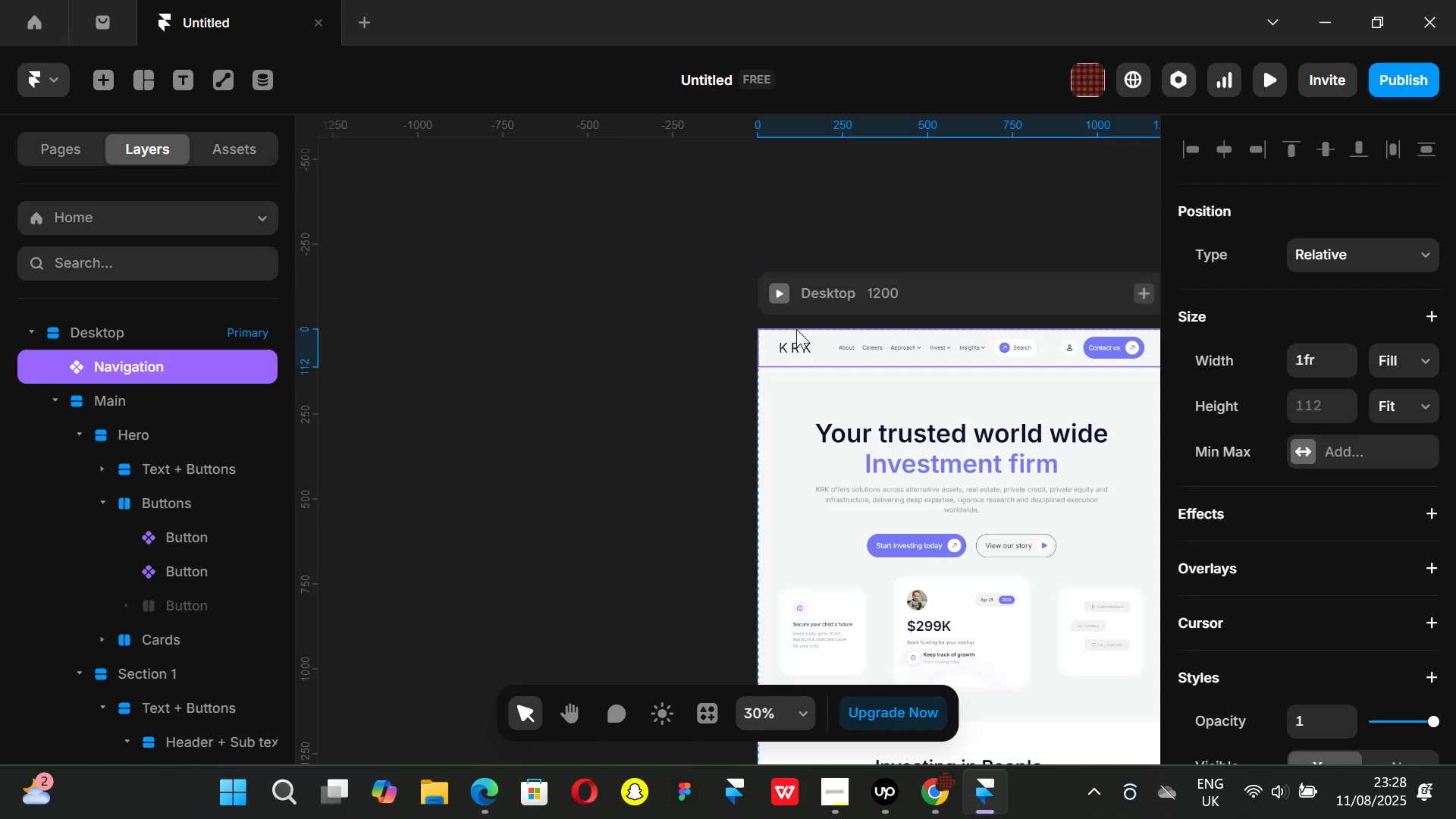 
key(Control+ControlLeft)
 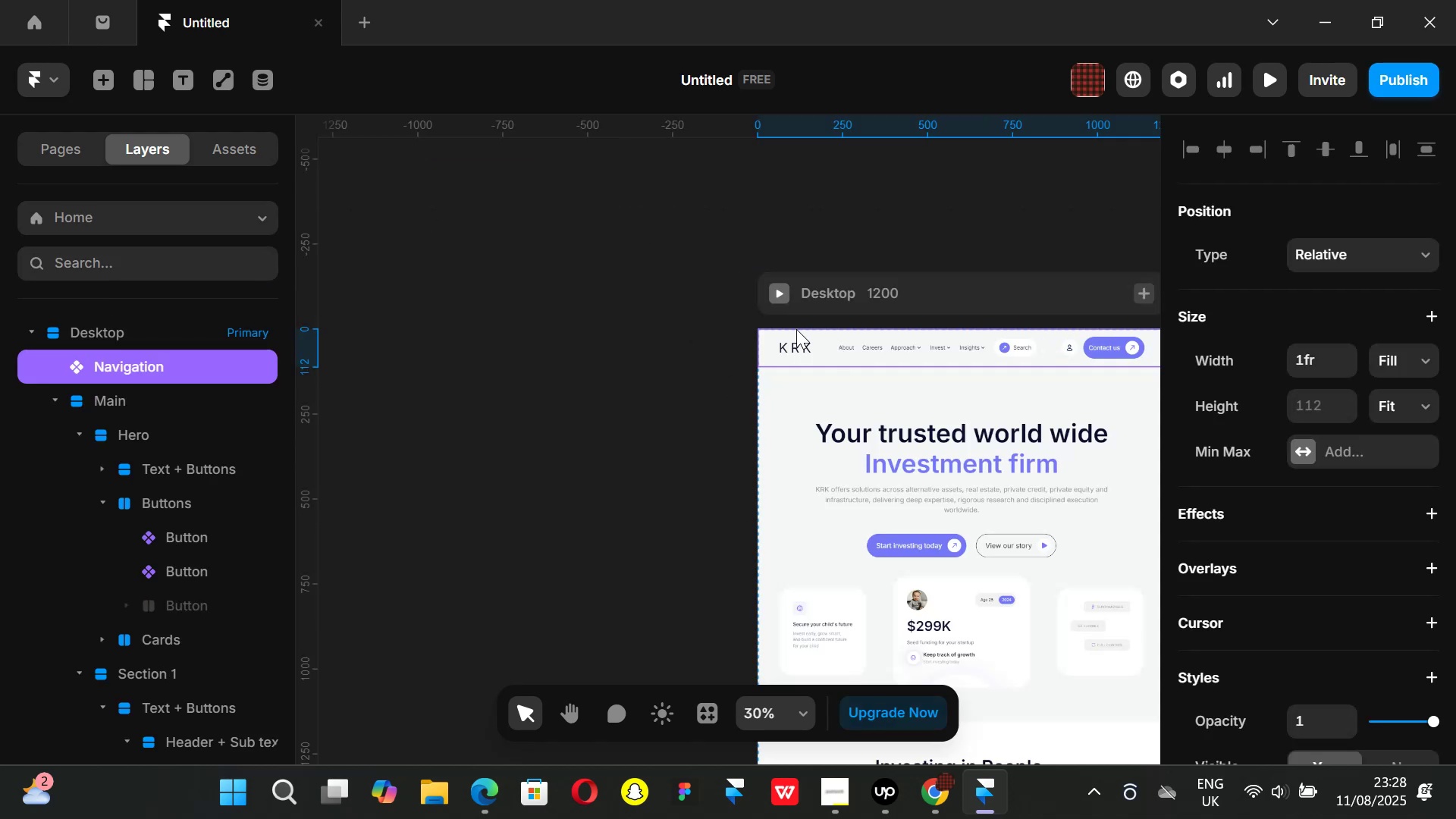 
key(Control+P)
 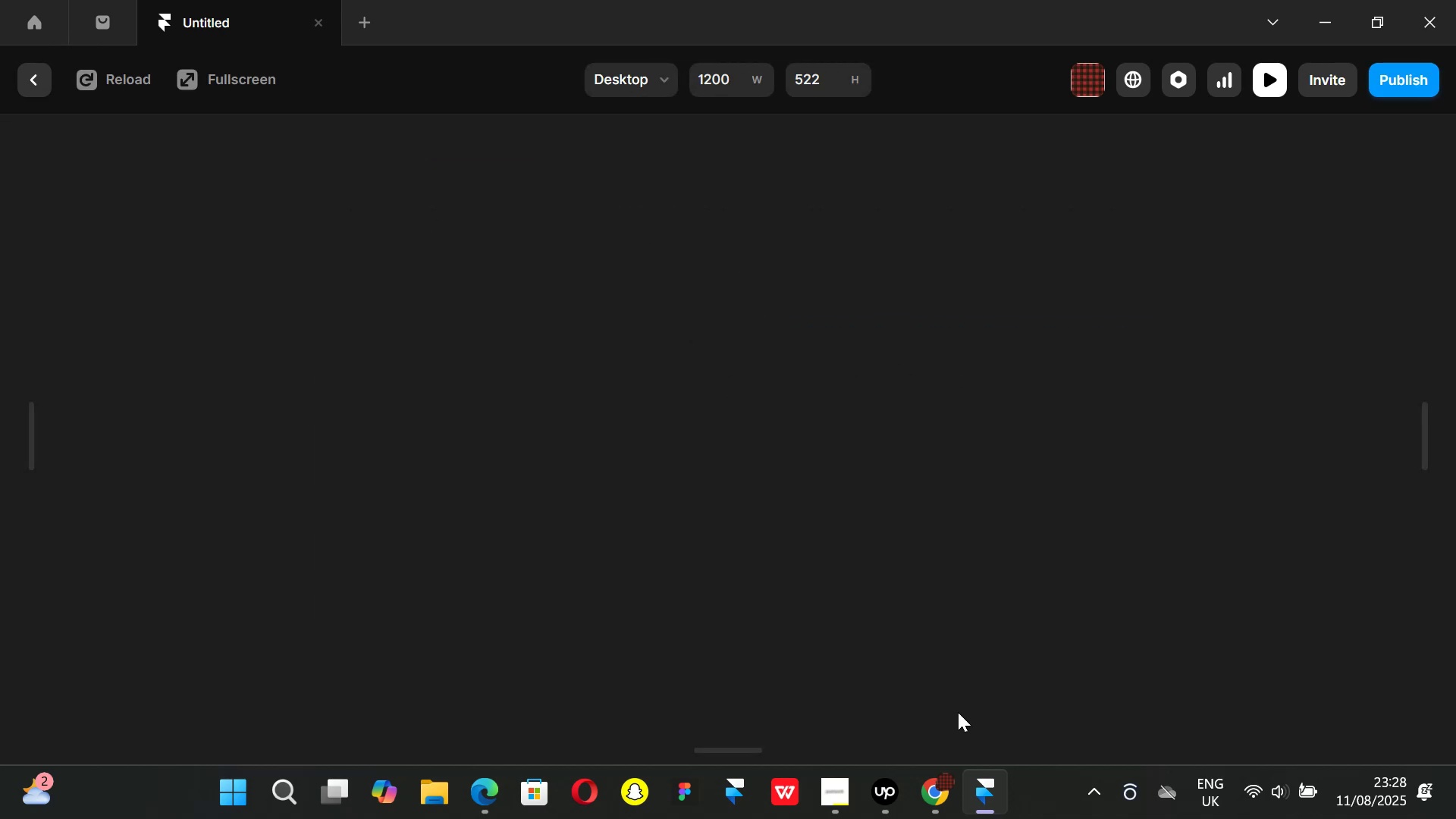 
left_click([890, 808])
 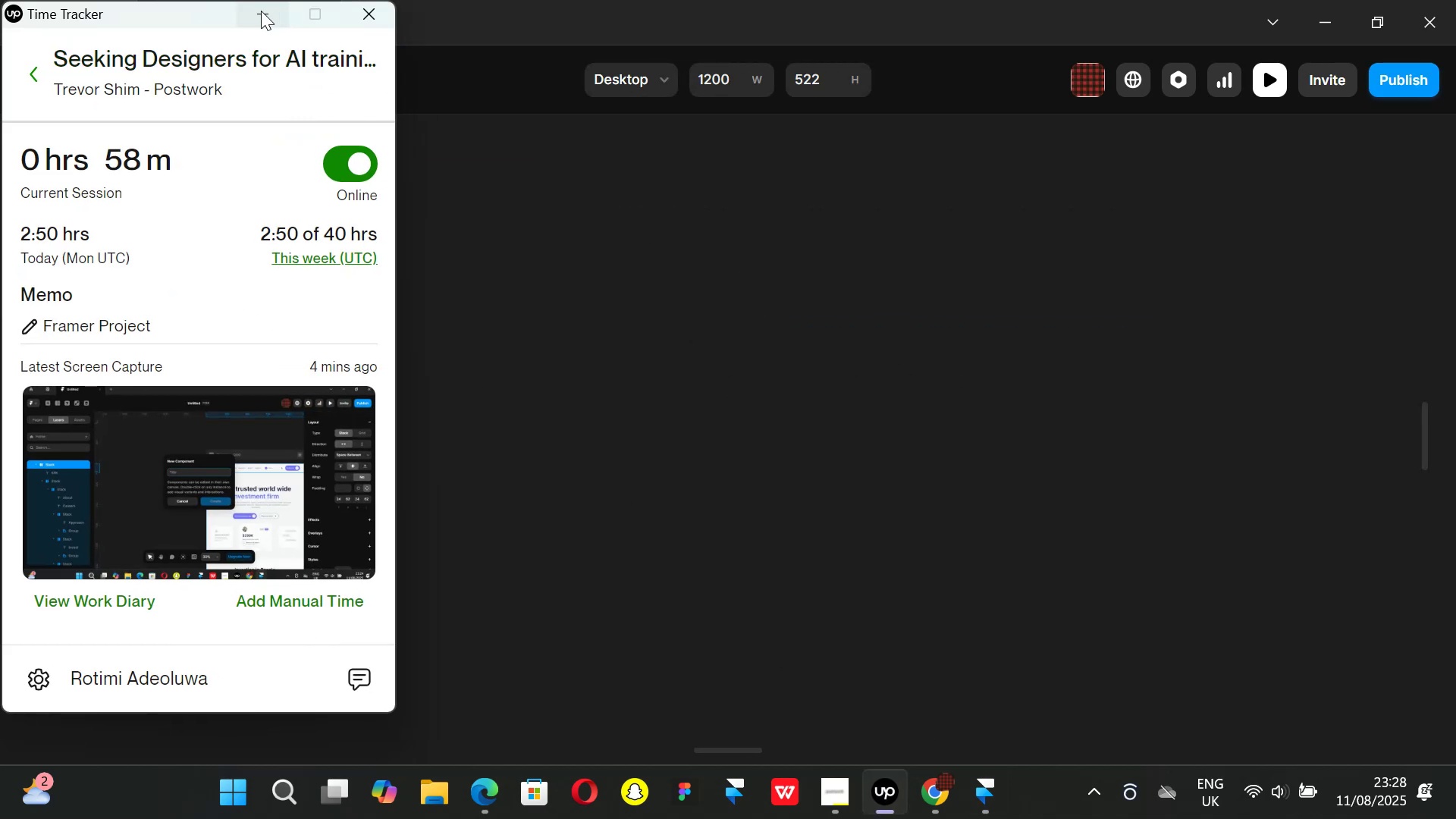 
left_click([261, 11])
 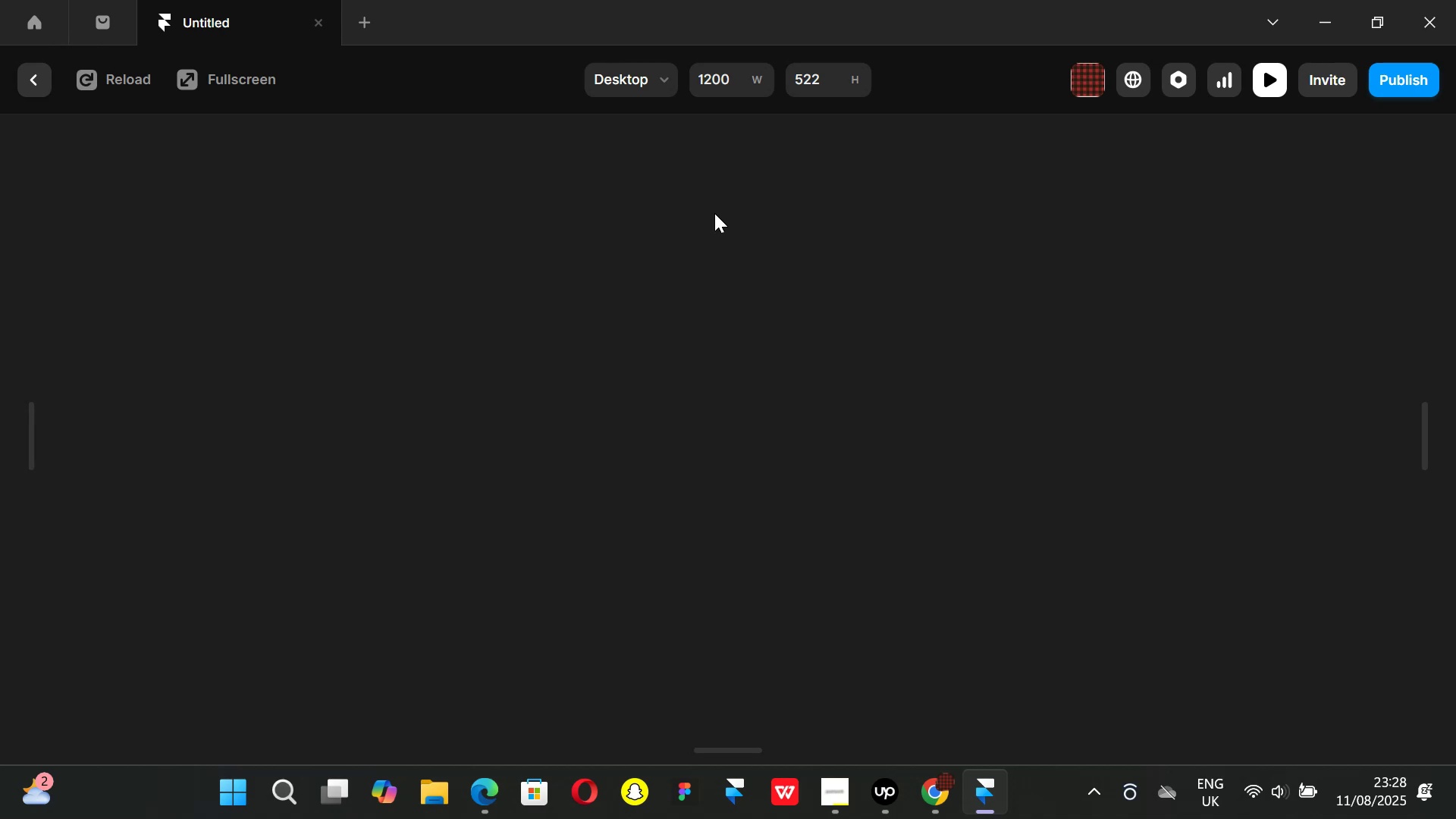 
wait(20.57)
 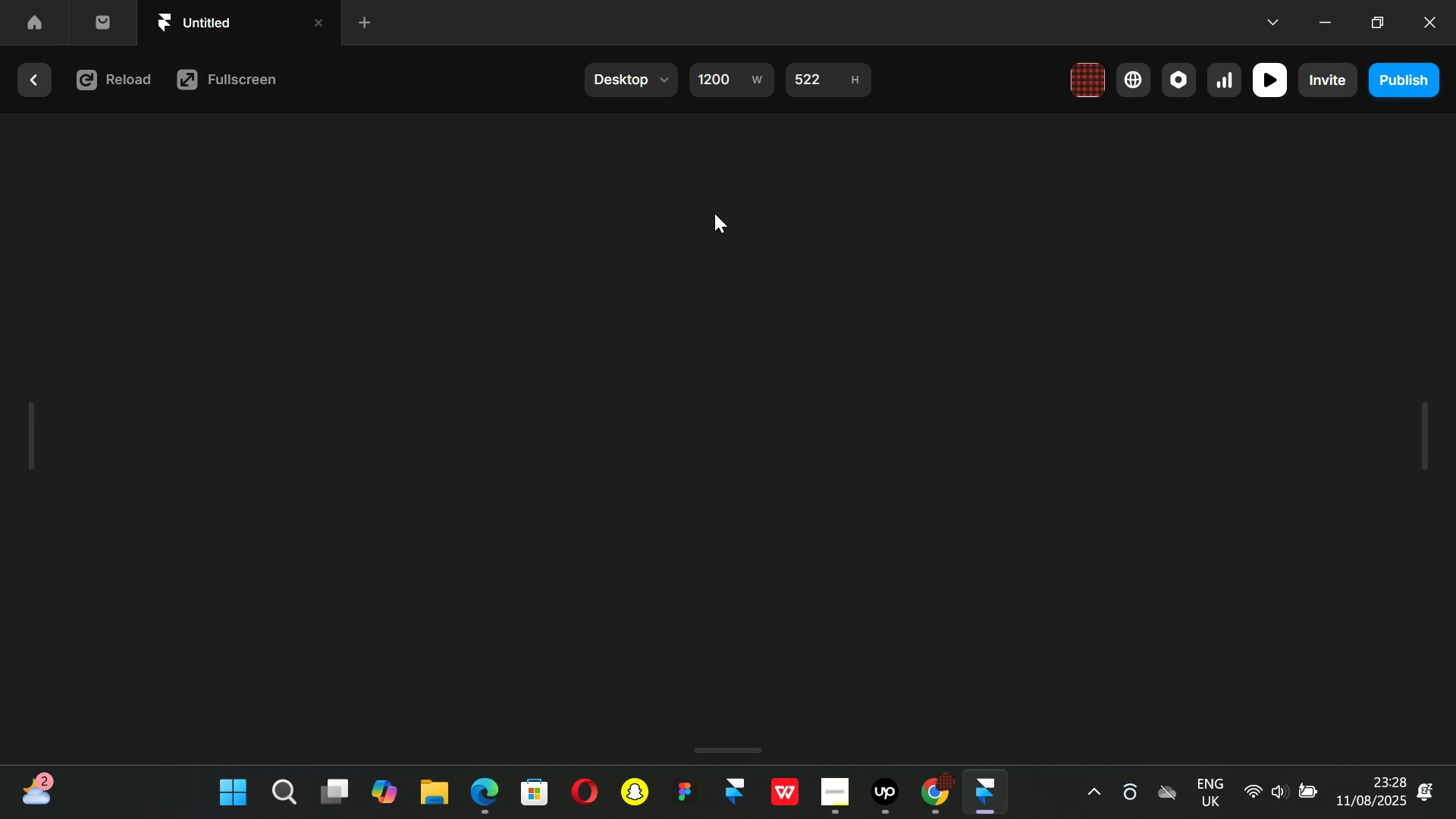 
scroll: coordinate [528, 278], scroll_direction: none, amount: 0.0
 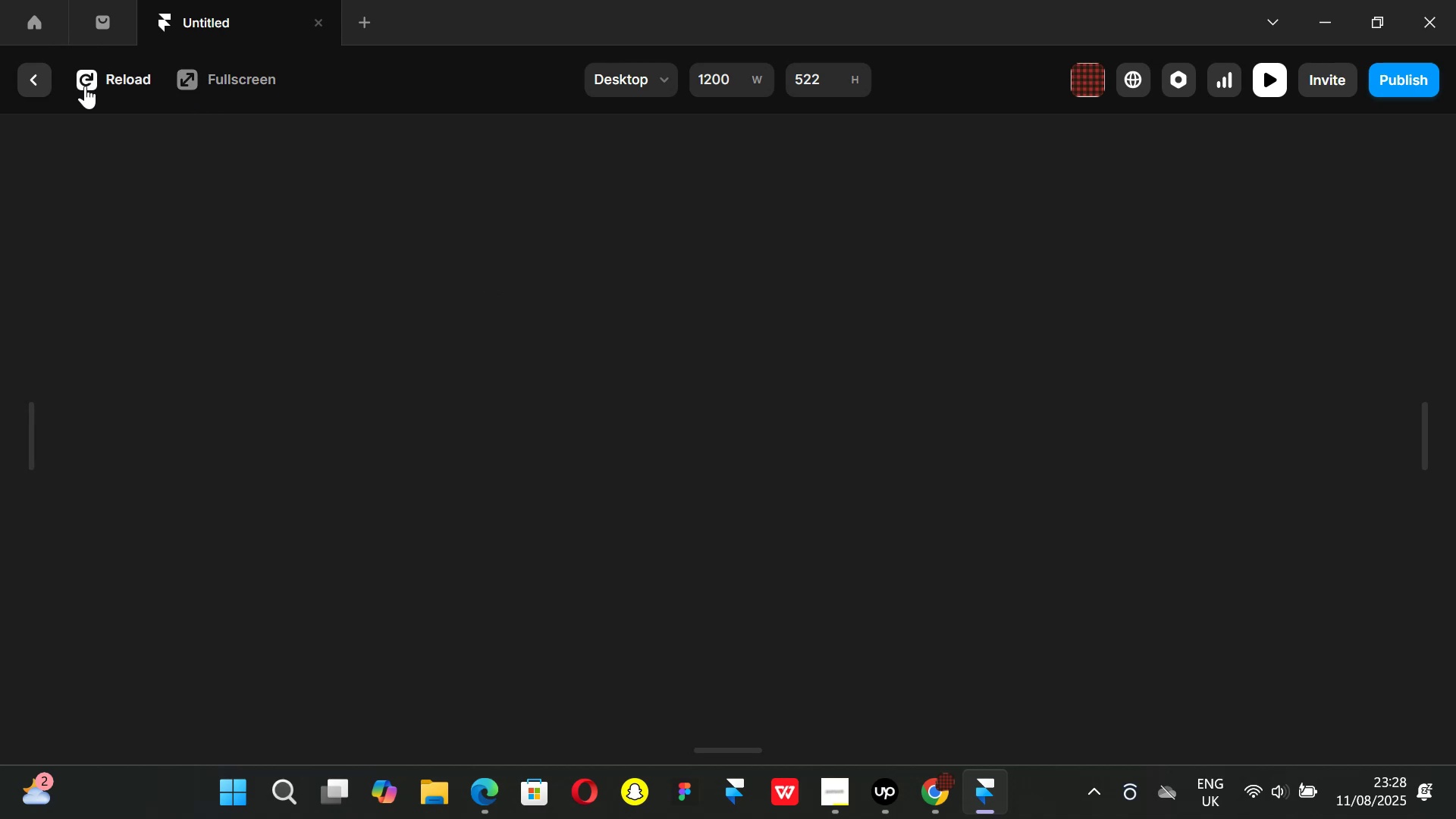 
left_click([83, 85])
 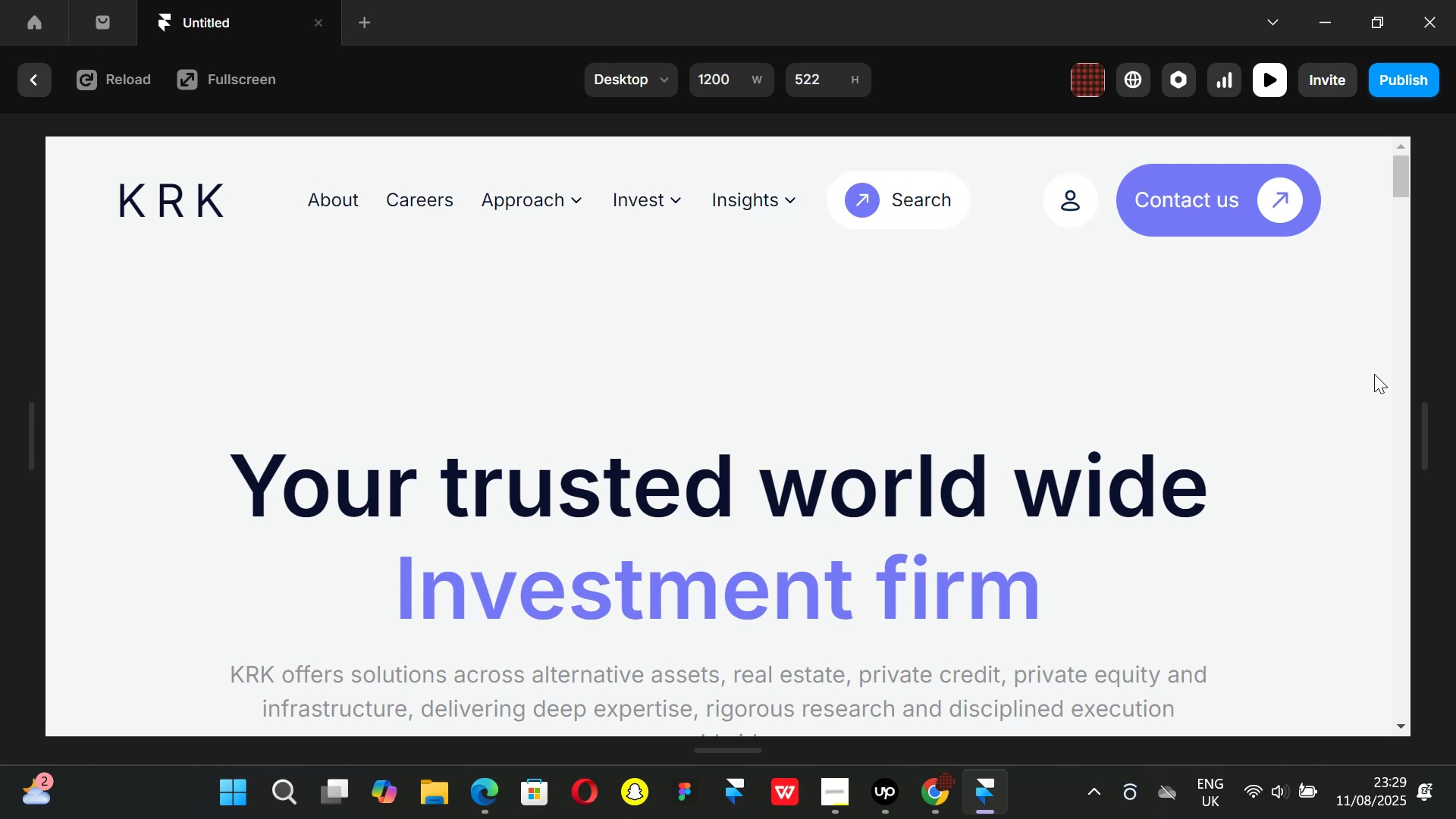 
left_click_drag(start_coordinate=[1433, 438], to_coordinate=[1455, 435])
 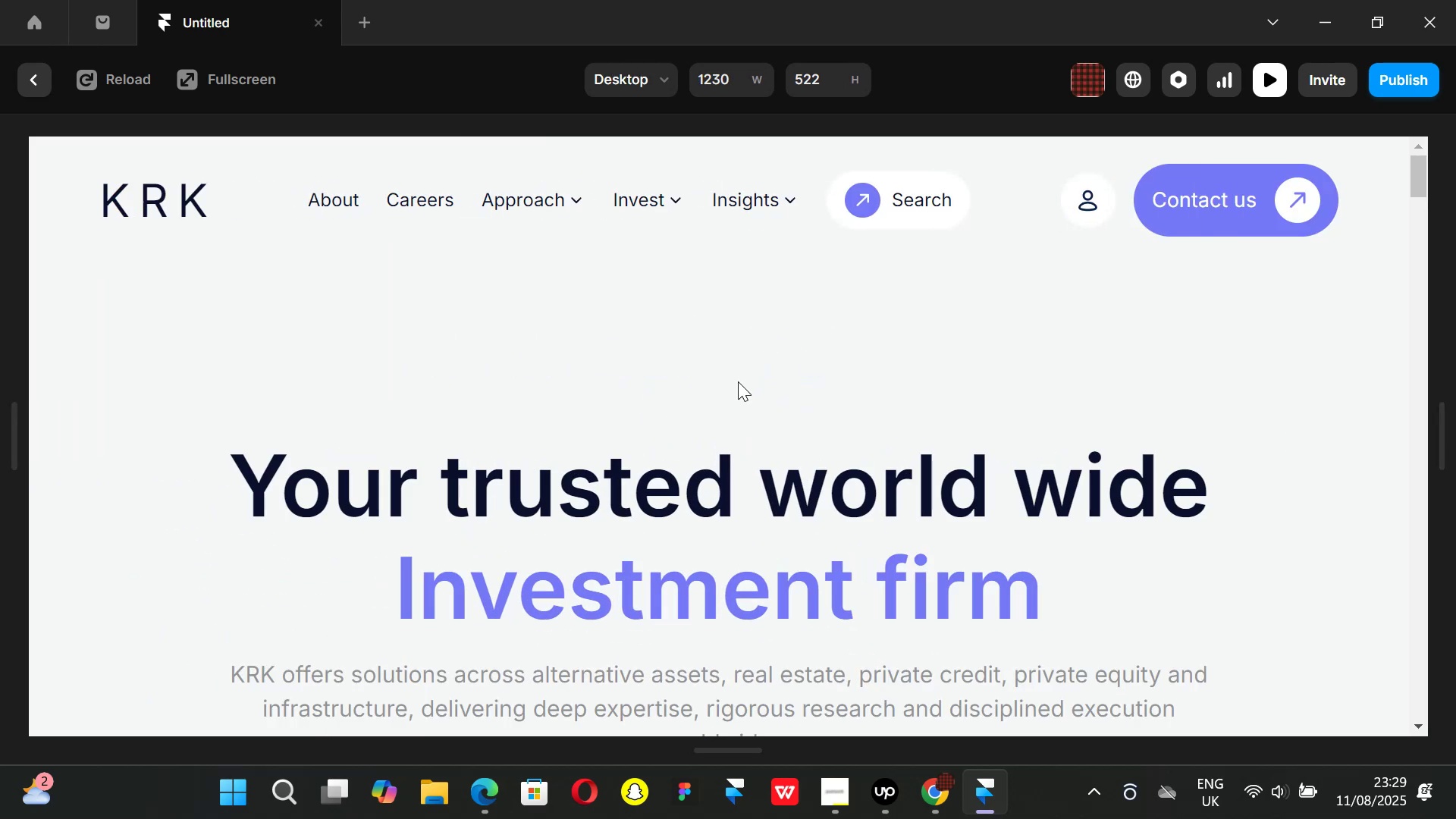 
scroll: coordinate [815, 384], scroll_direction: down, amount: 2.0
 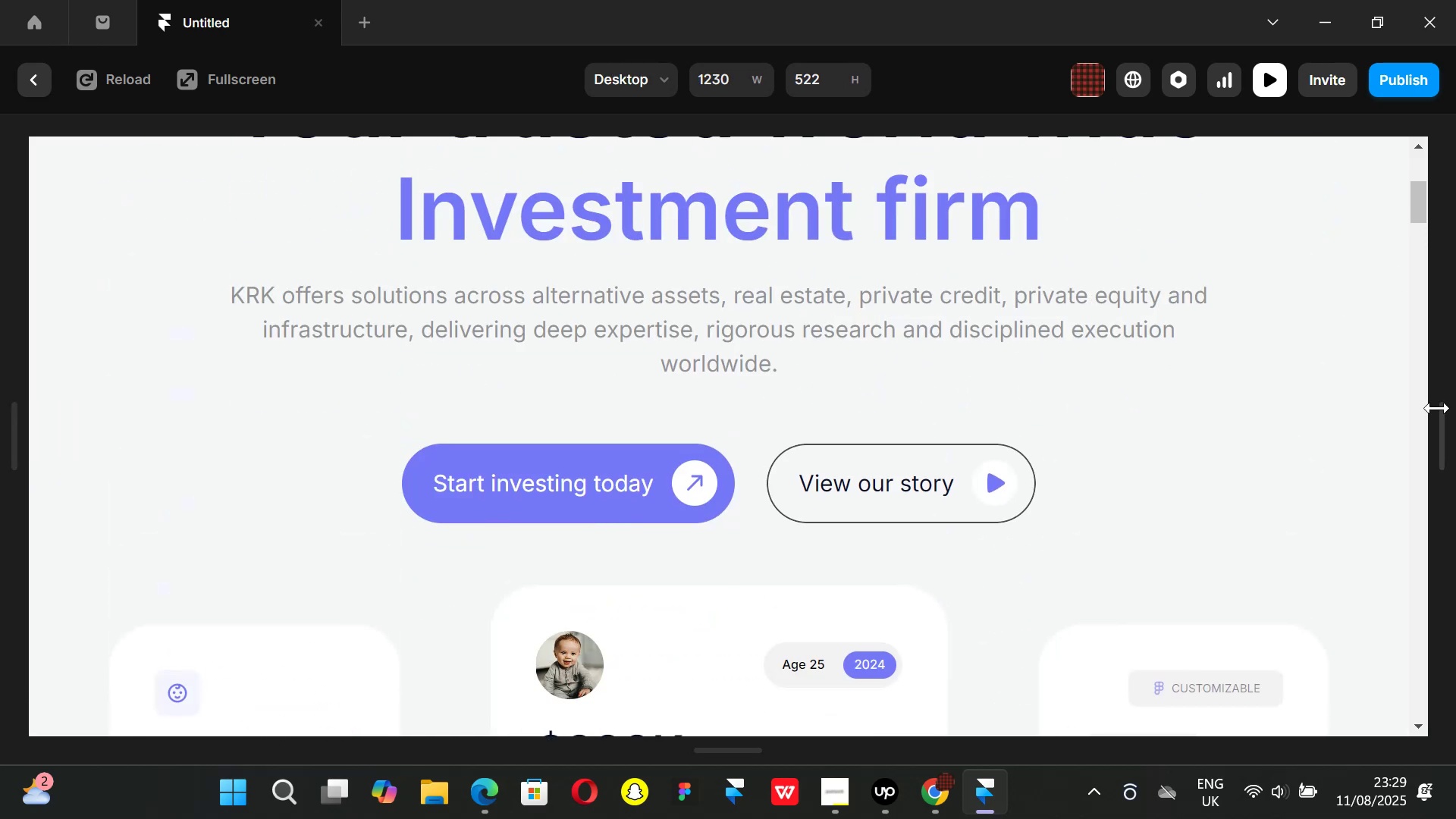 
left_click_drag(start_coordinate=[1423, 423], to_coordinate=[1329, 410])
 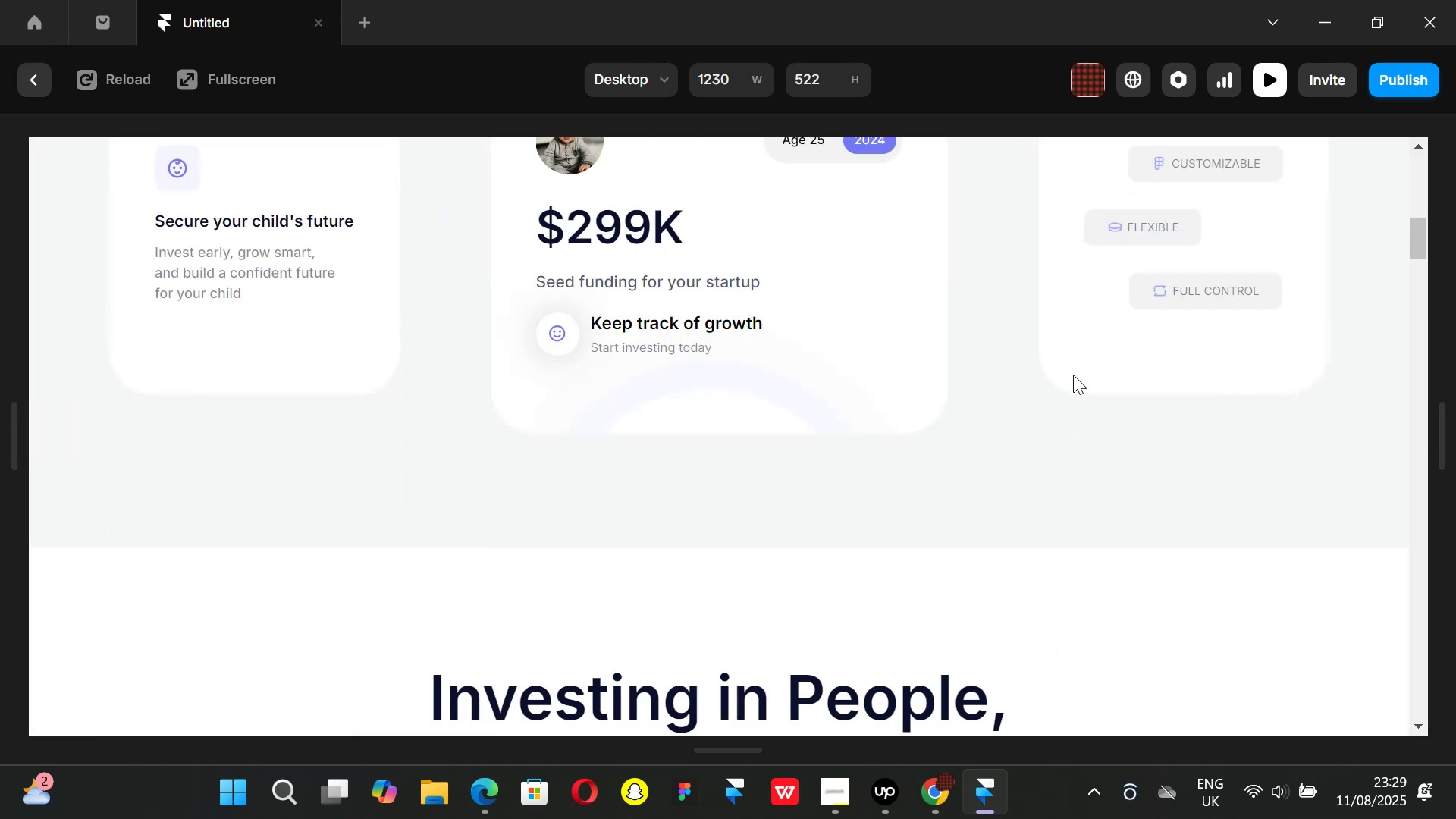 
scroll: coordinate [924, 386], scroll_direction: down, amount: 6.0
 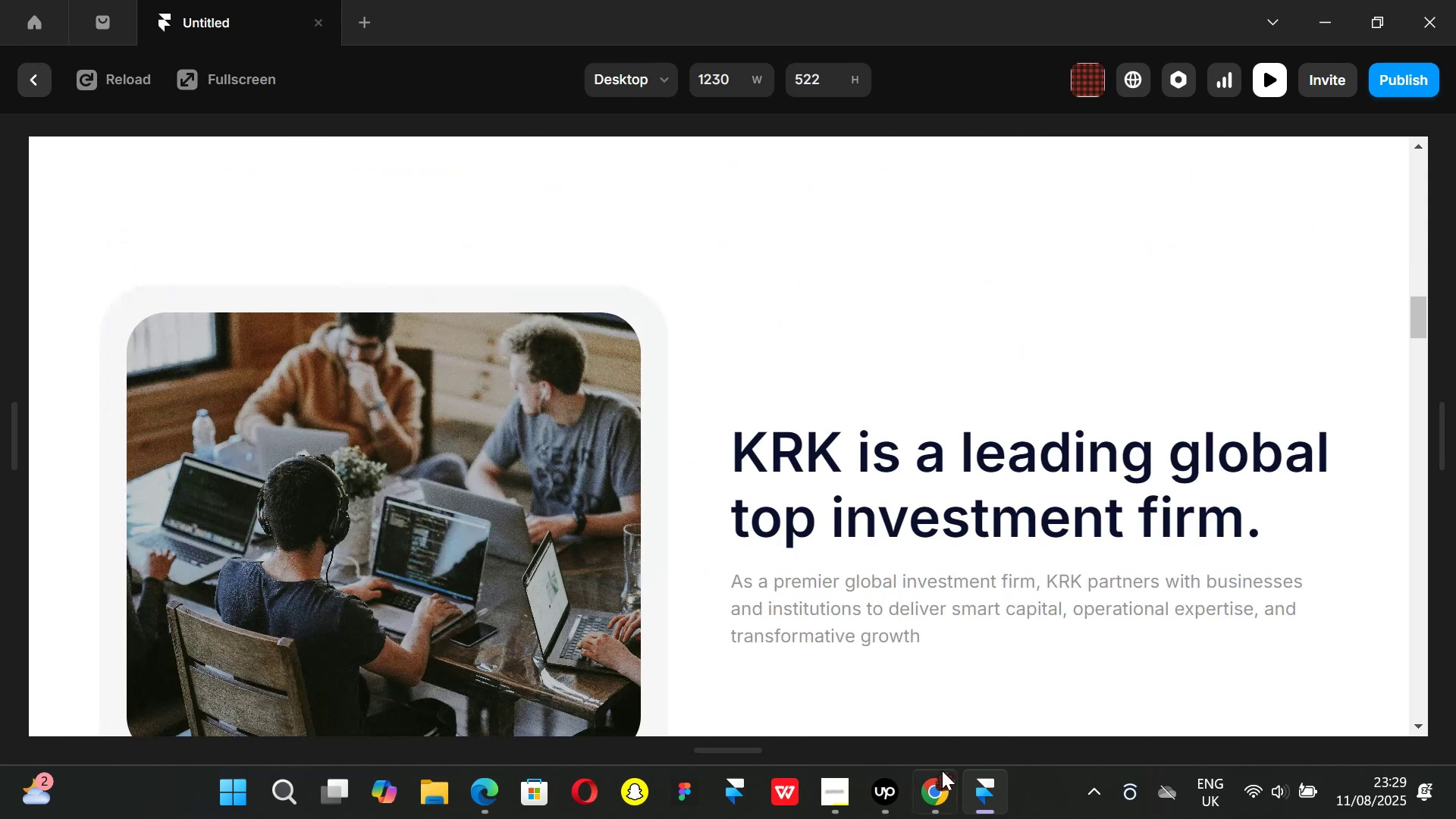 
left_click([934, 780])
 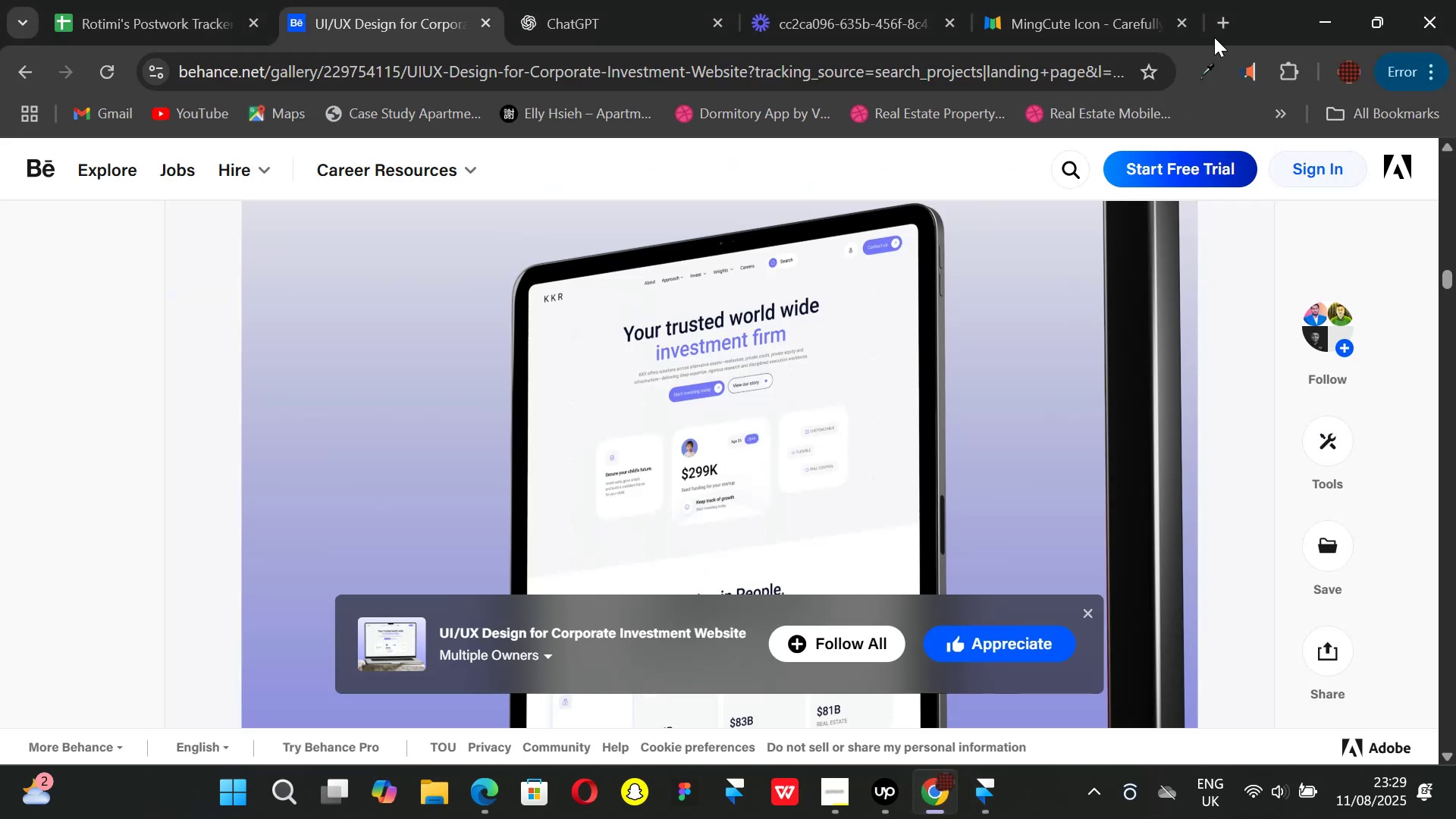 
left_click([1218, 24])
 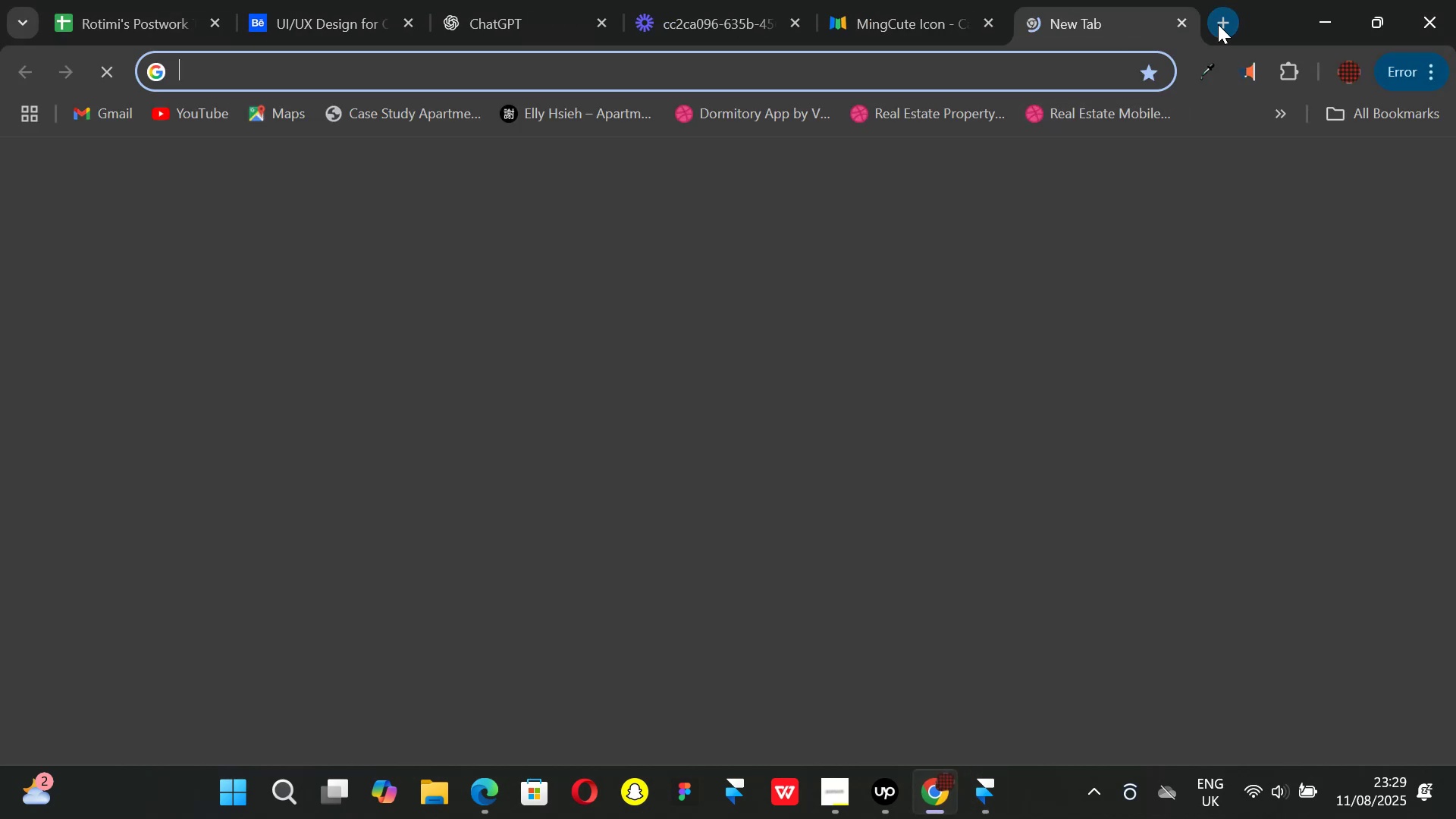 
type(fr)
 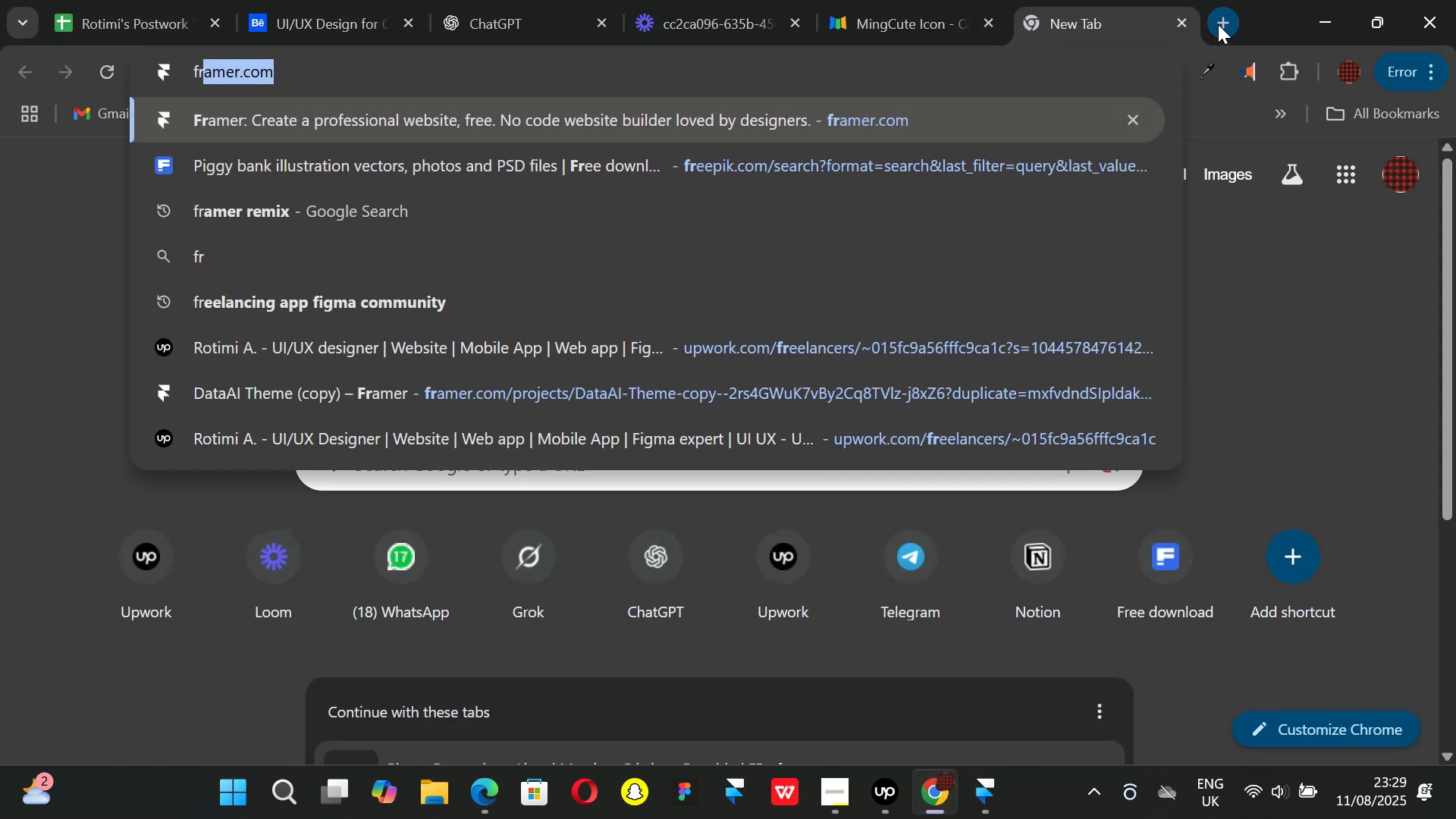 
key(Enter)
 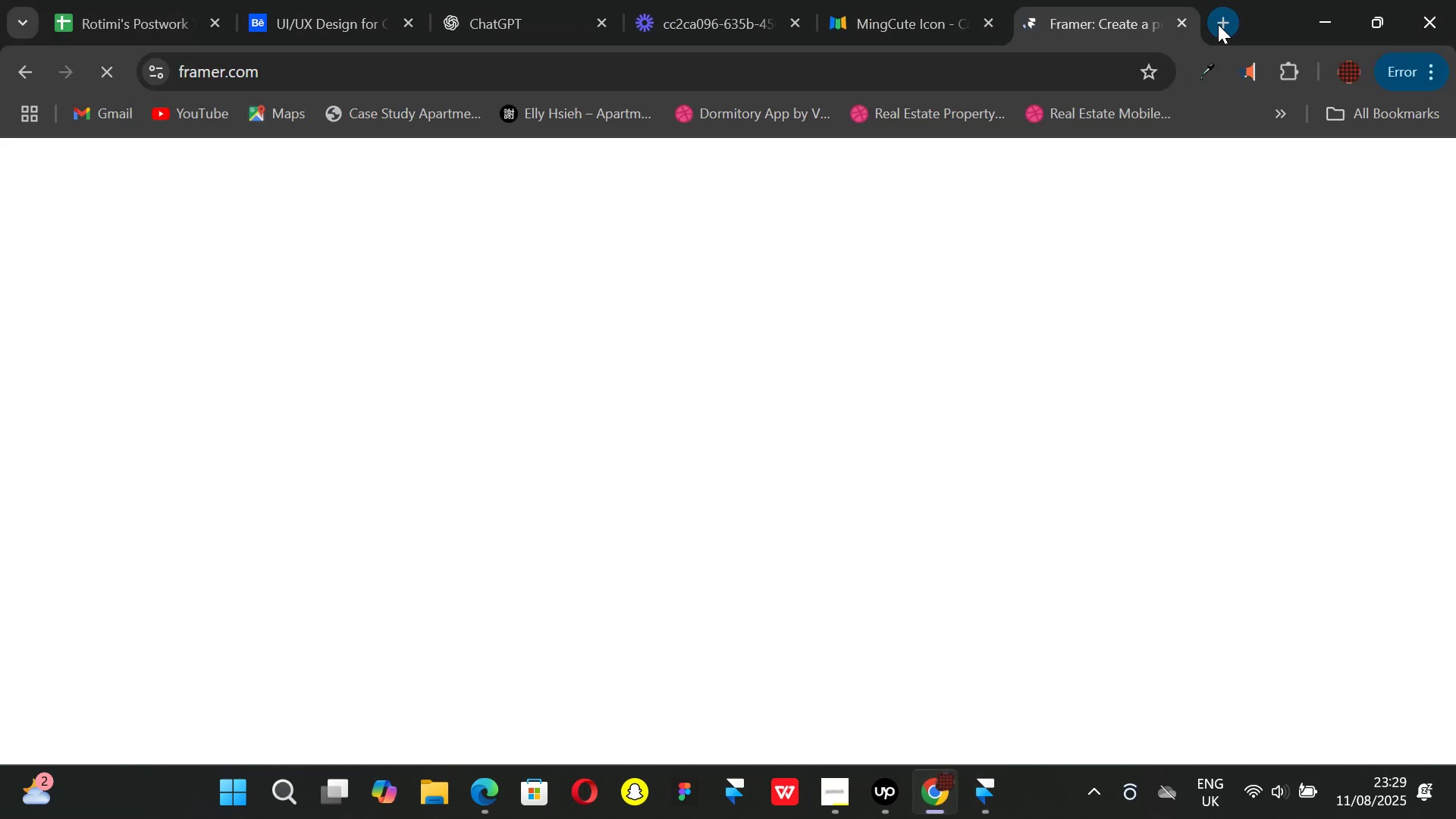 
wait(9.03)
 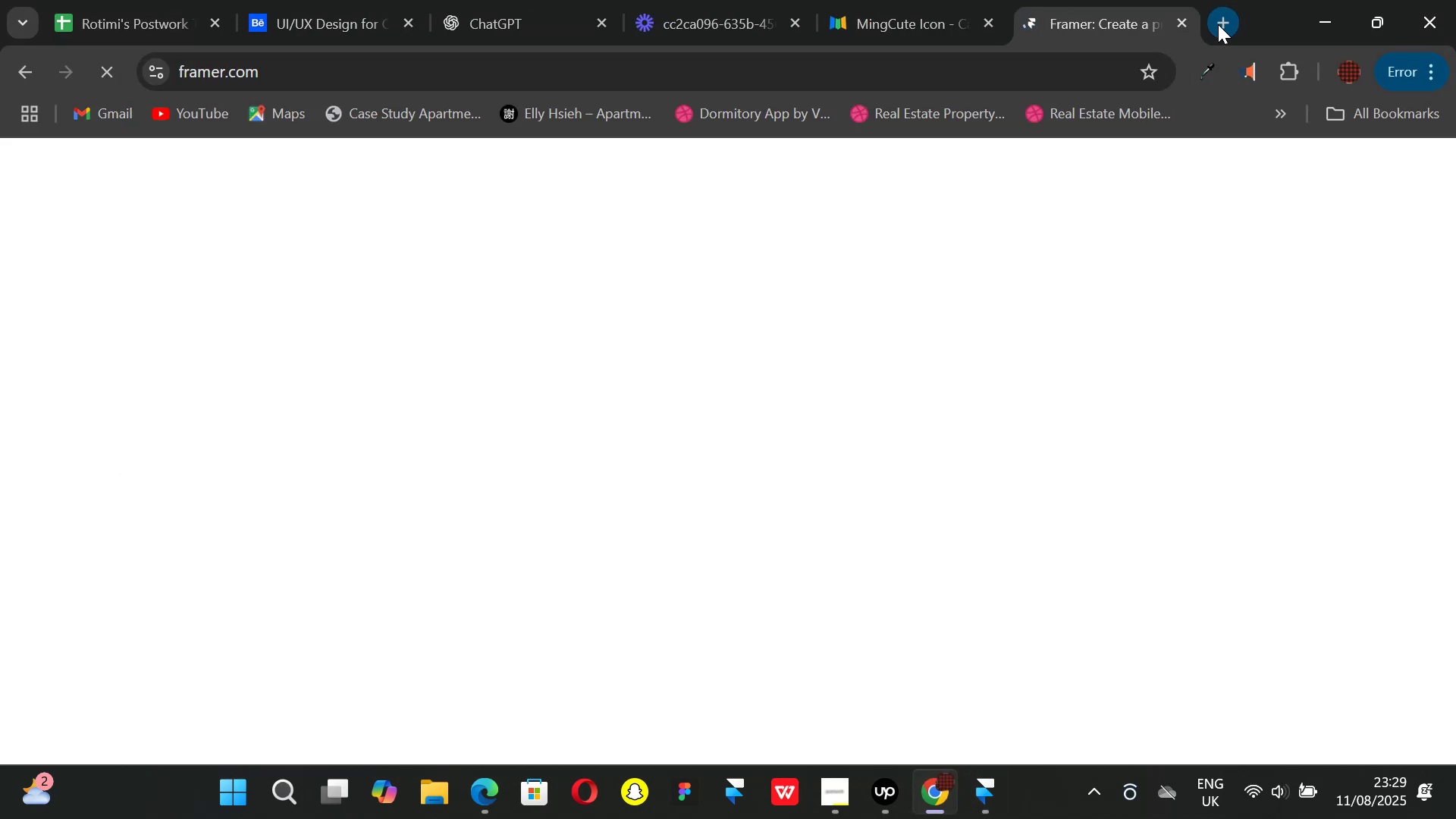 
left_click([646, 695])
 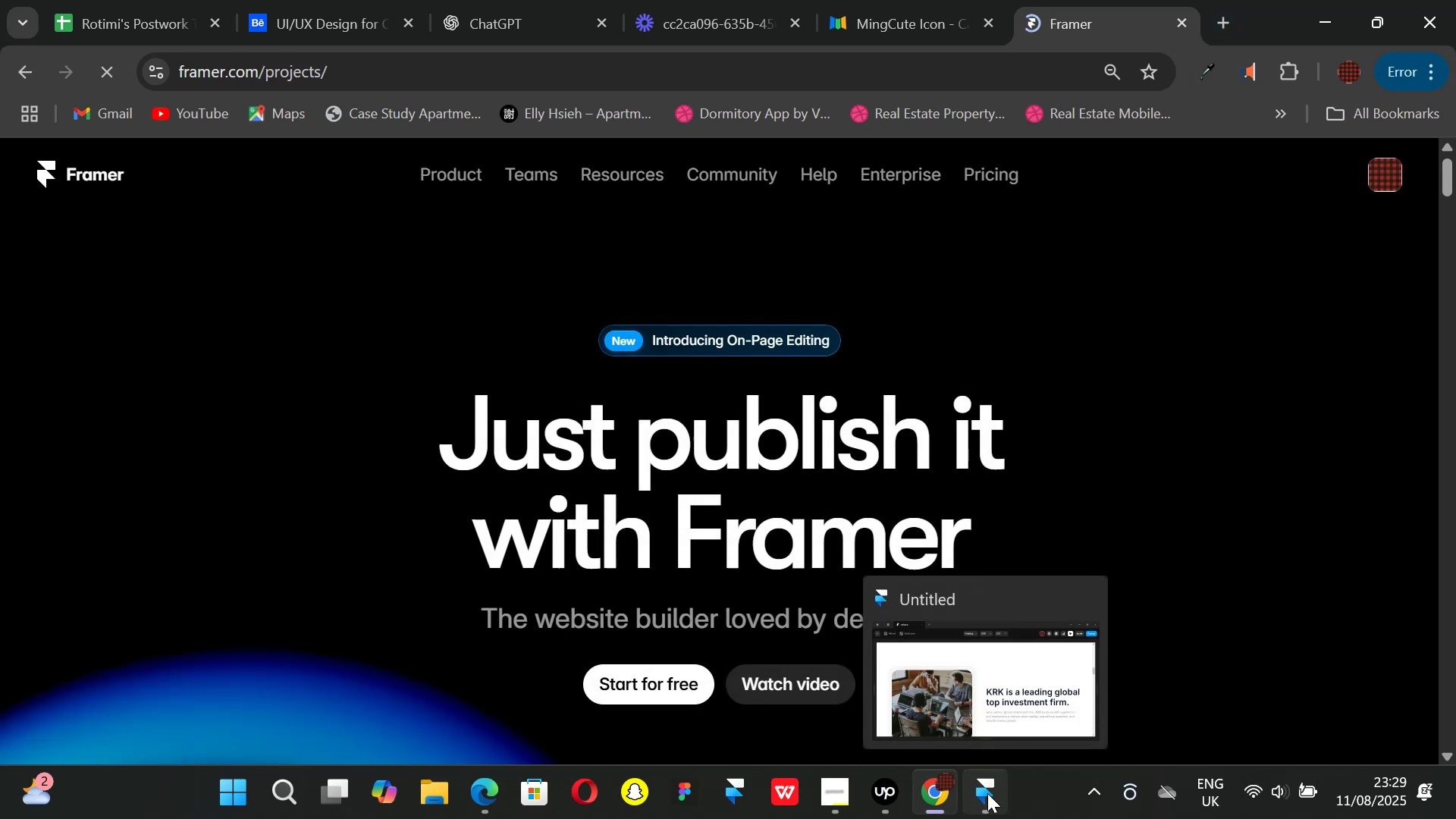 
left_click([987, 793])
 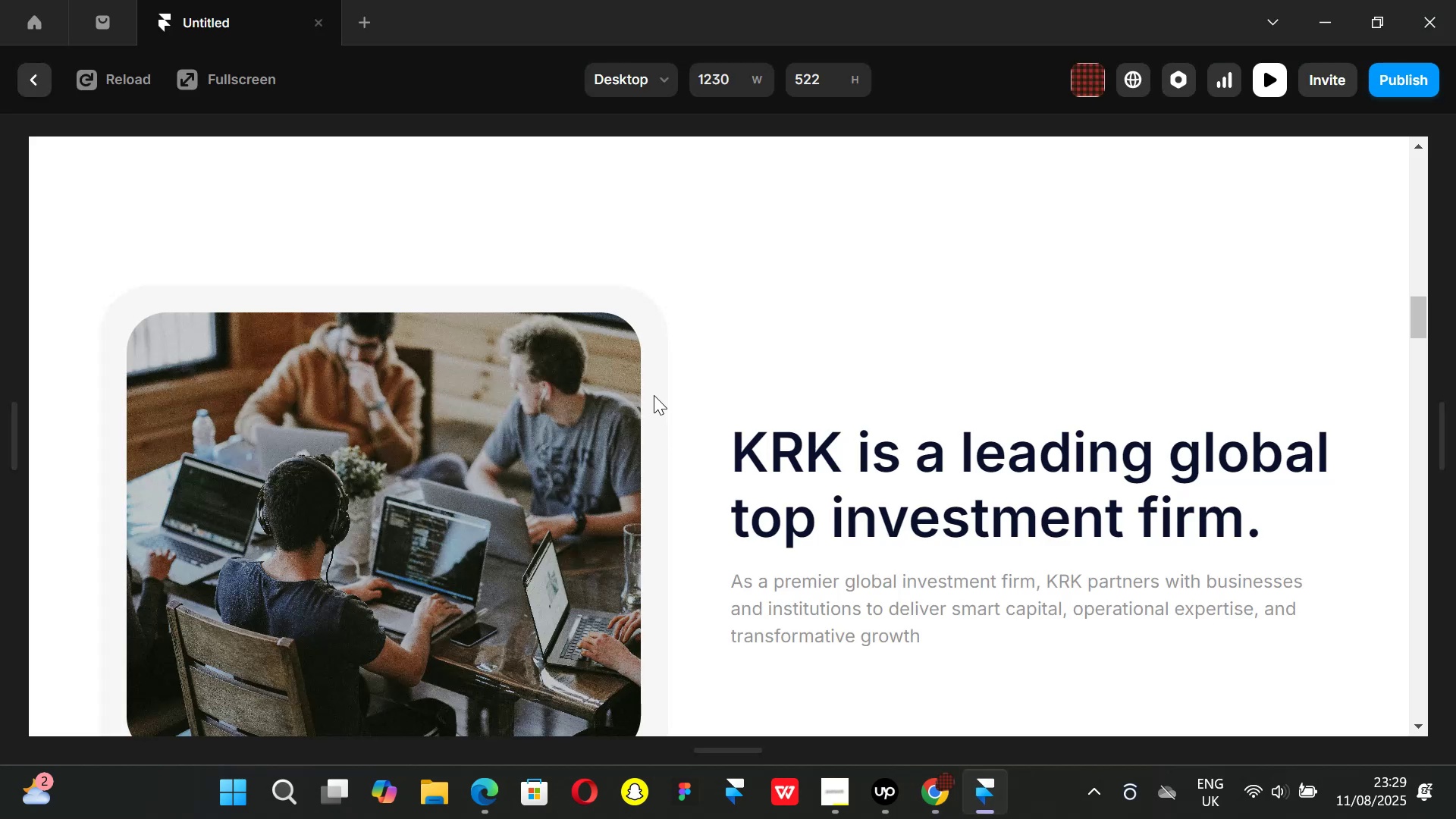 
scroll: coordinate [774, 403], scroll_direction: down, amount: 2.0
 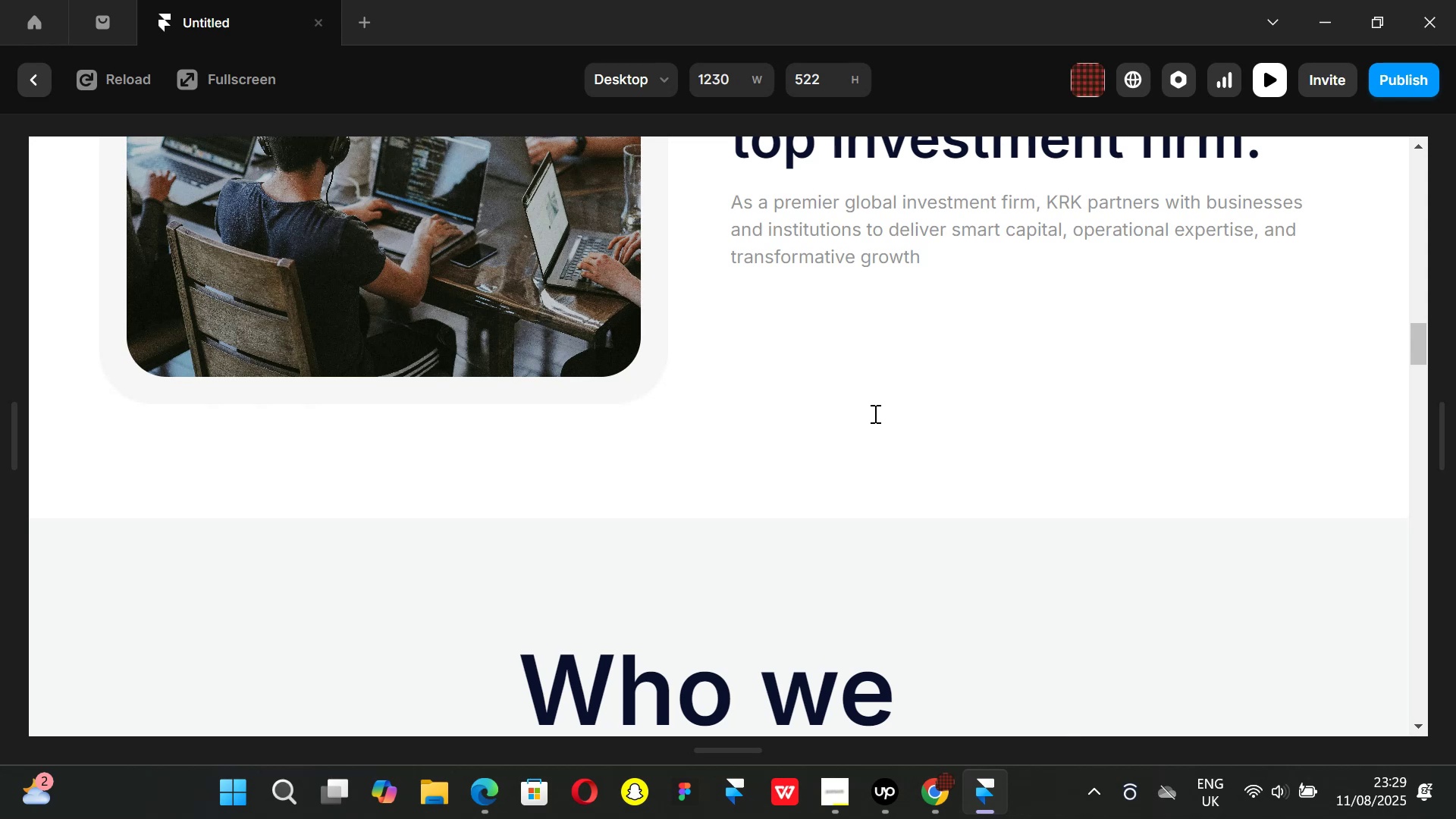 
wait(5.54)
 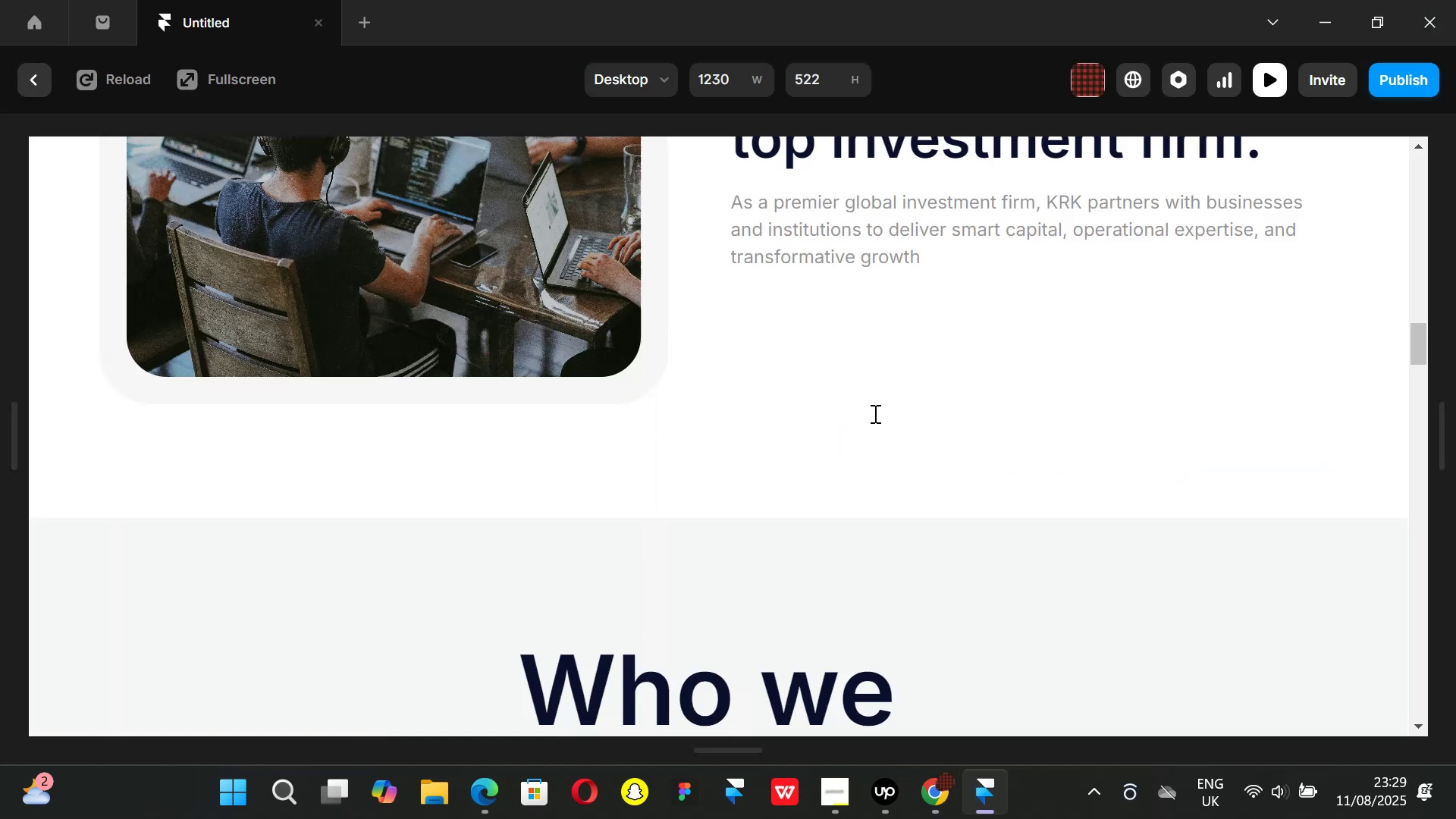 
scroll: coordinate [804, 439], scroll_direction: up, amount: 2.0
 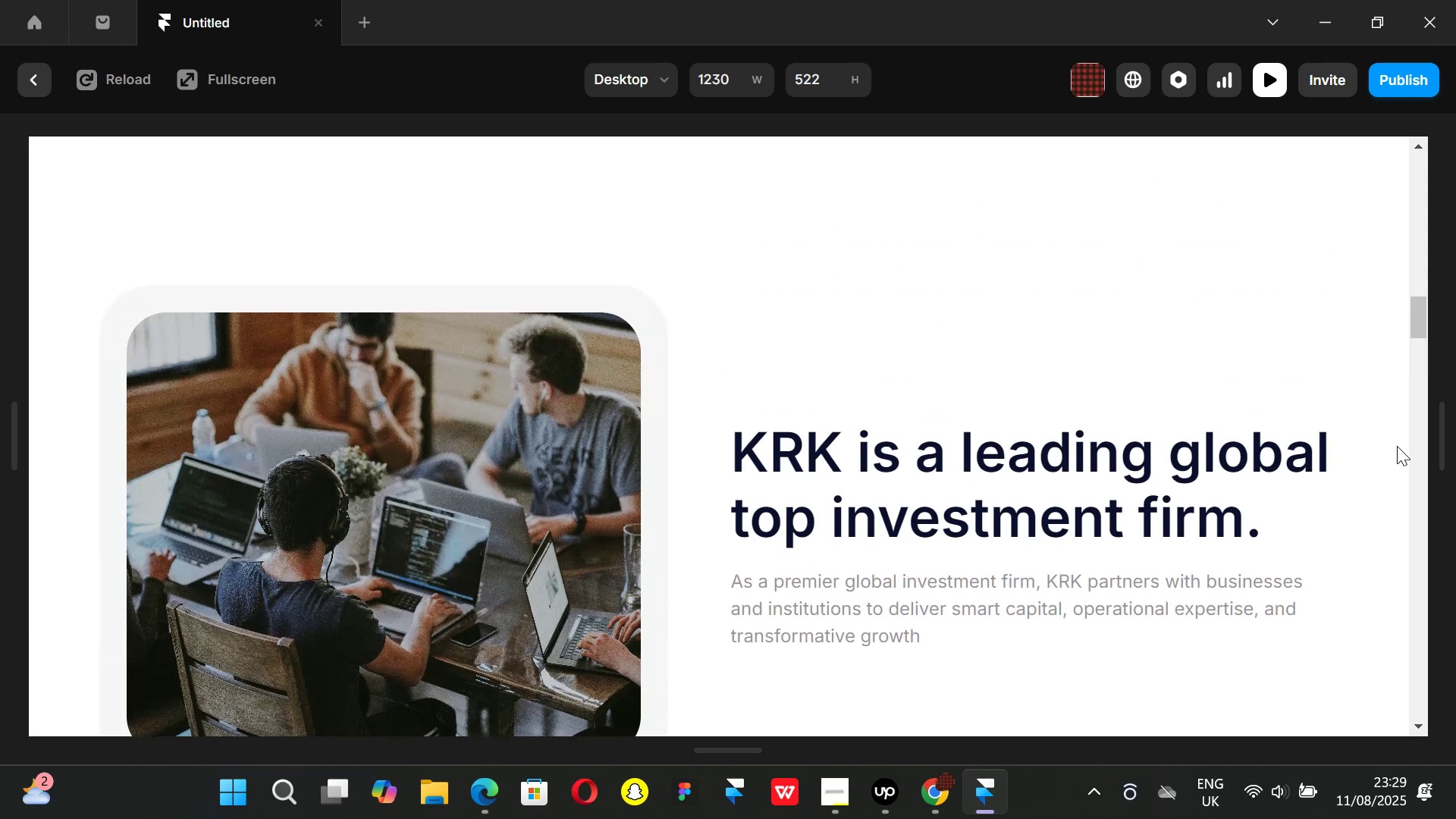 
left_click_drag(start_coordinate=[1437, 444], to_coordinate=[983, 479])
 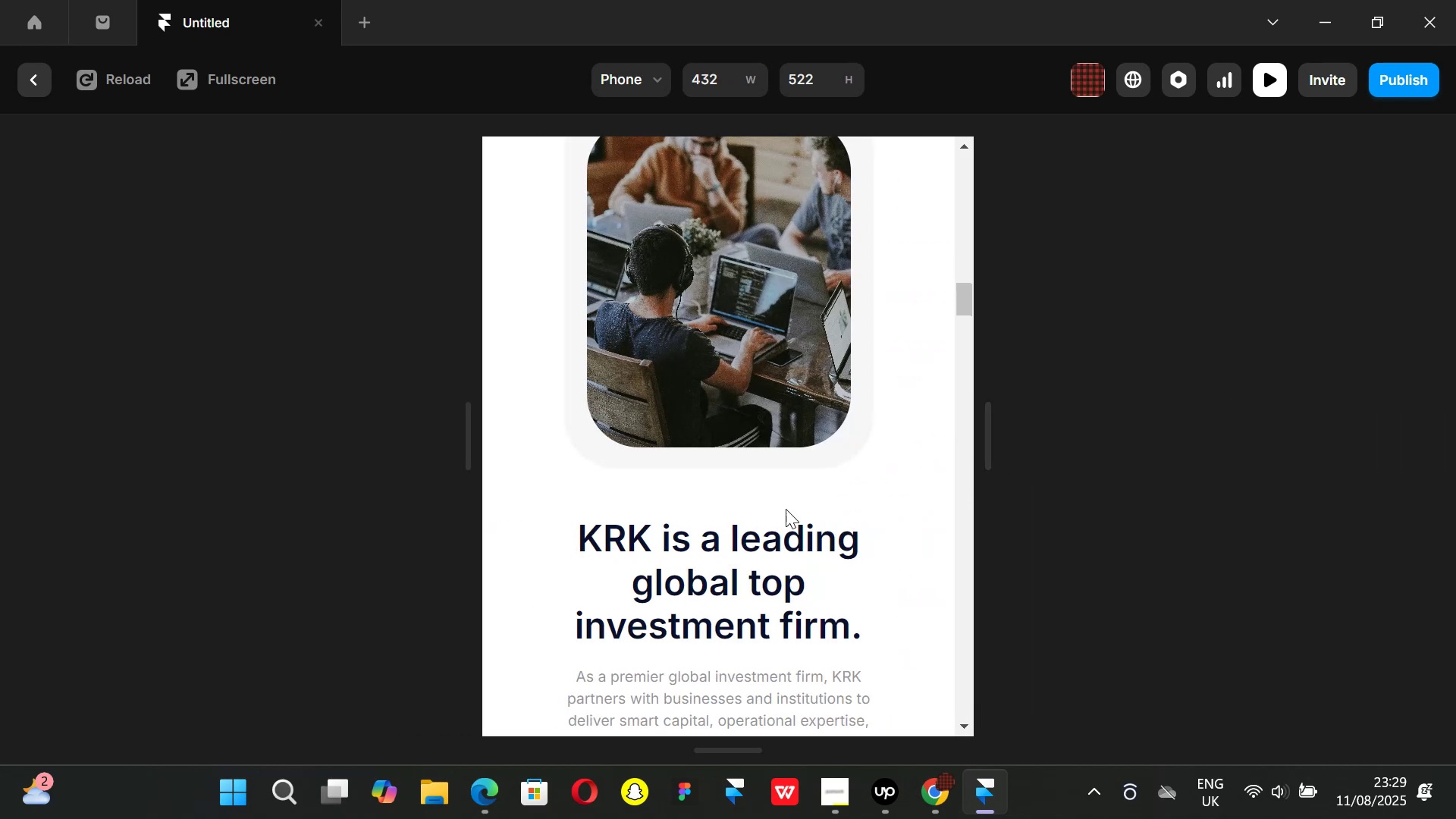 
scroll: coordinate [753, 511], scroll_direction: down, amount: 17.0
 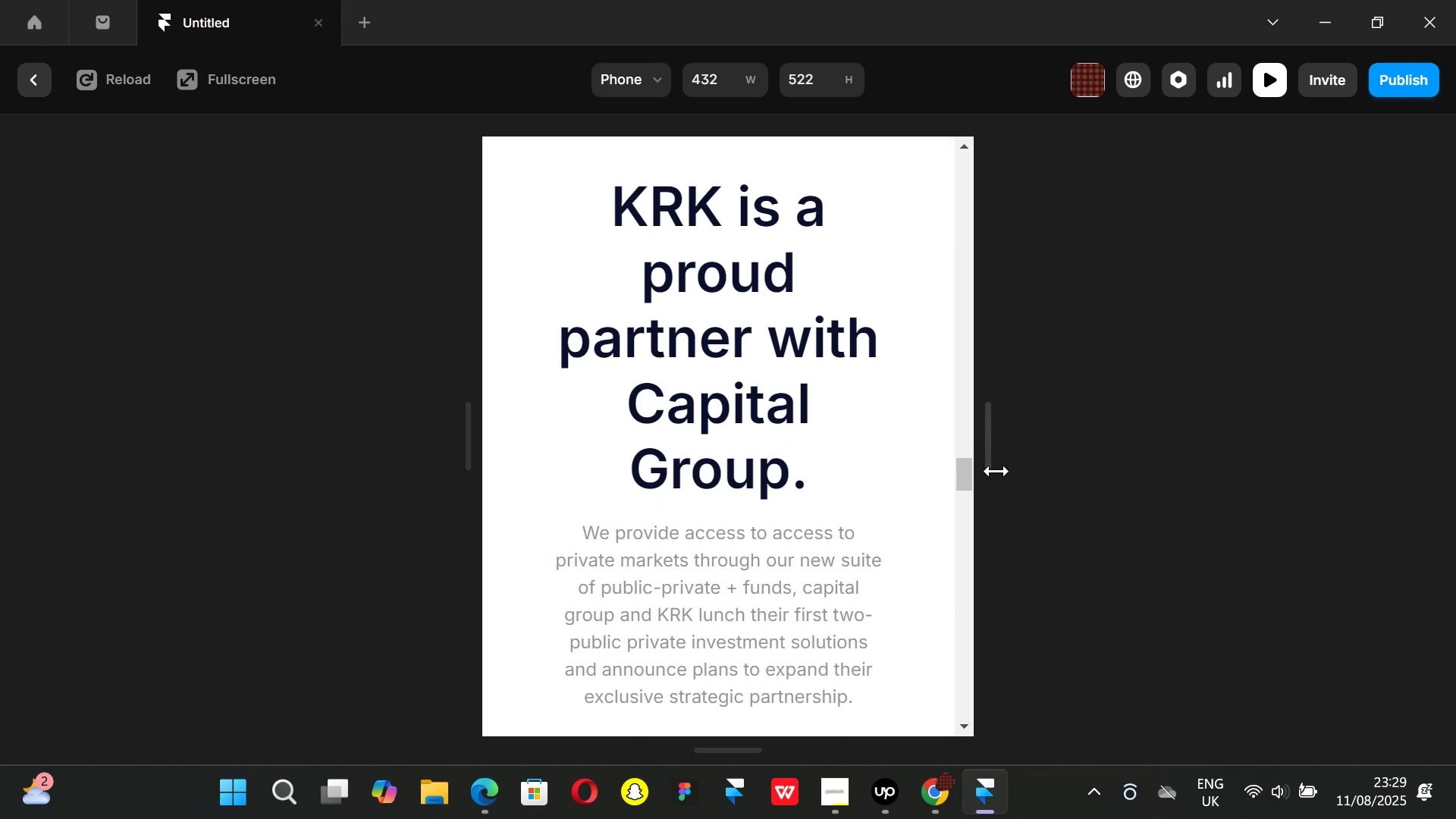 
left_click_drag(start_coordinate=[993, 463], to_coordinate=[1157, 470])
 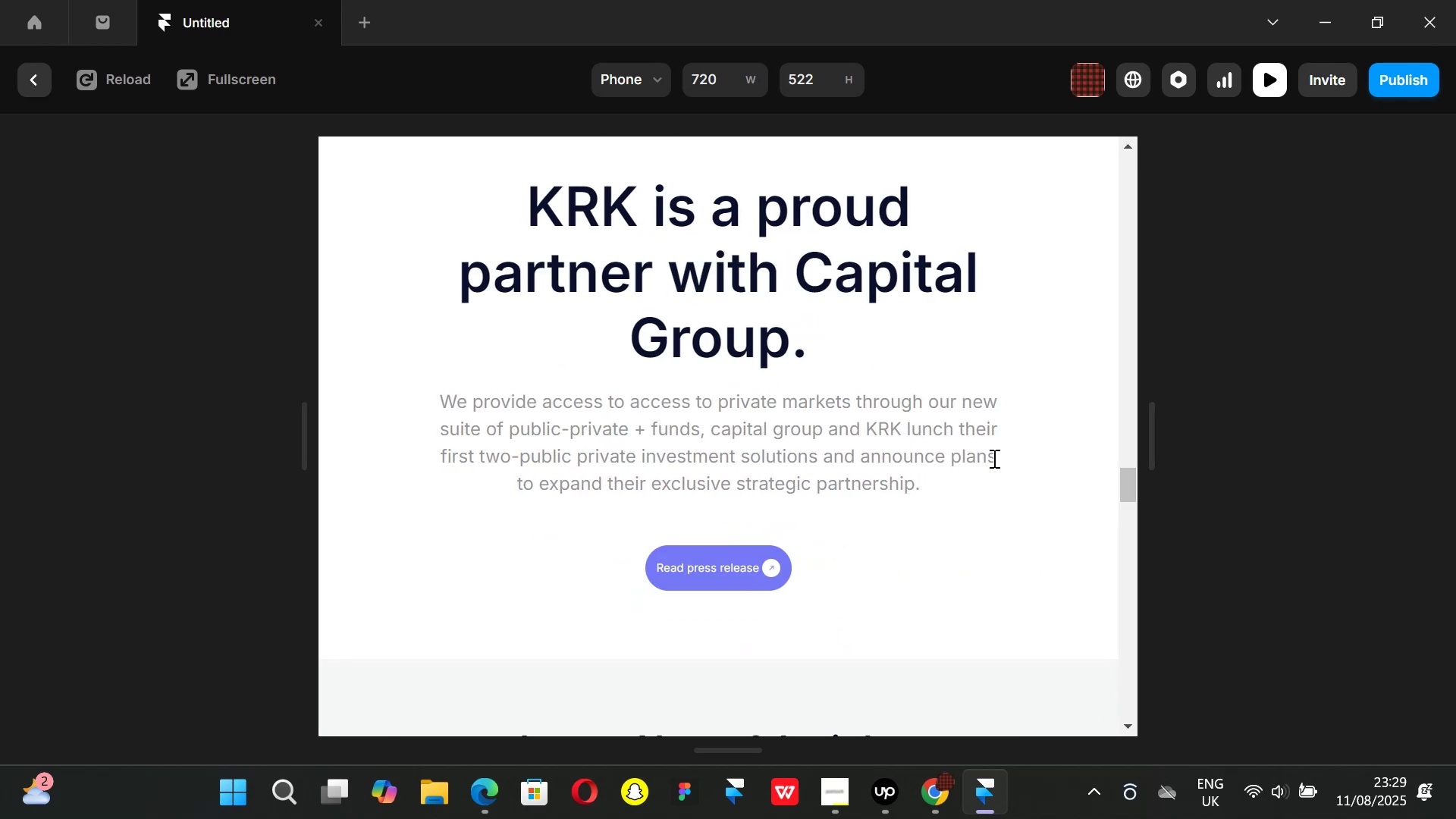 
scroll: coordinate [973, 452], scroll_direction: up, amount: 1.0
 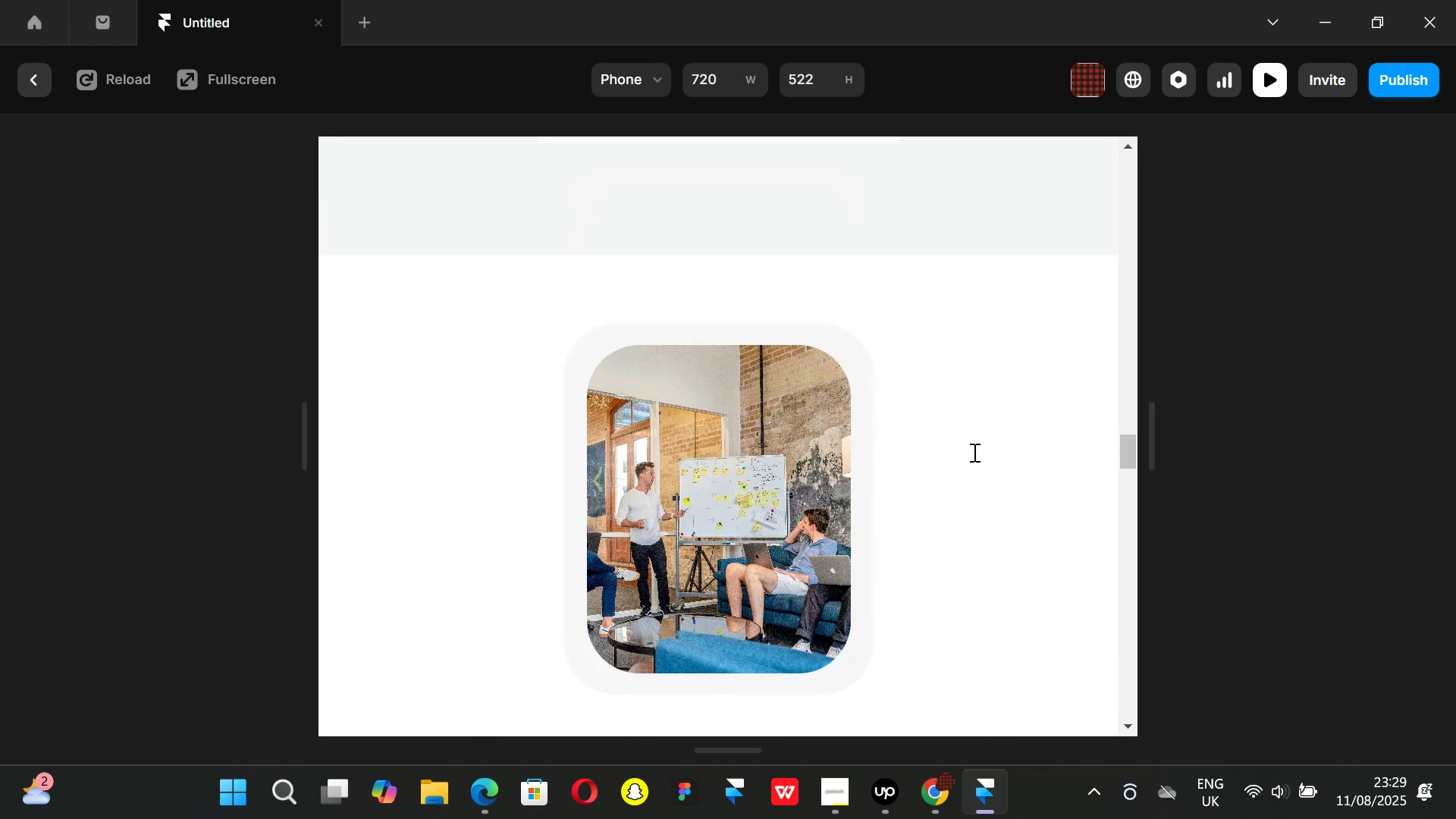 
scroll: coordinate [973, 452], scroll_direction: down, amount: 2.0
 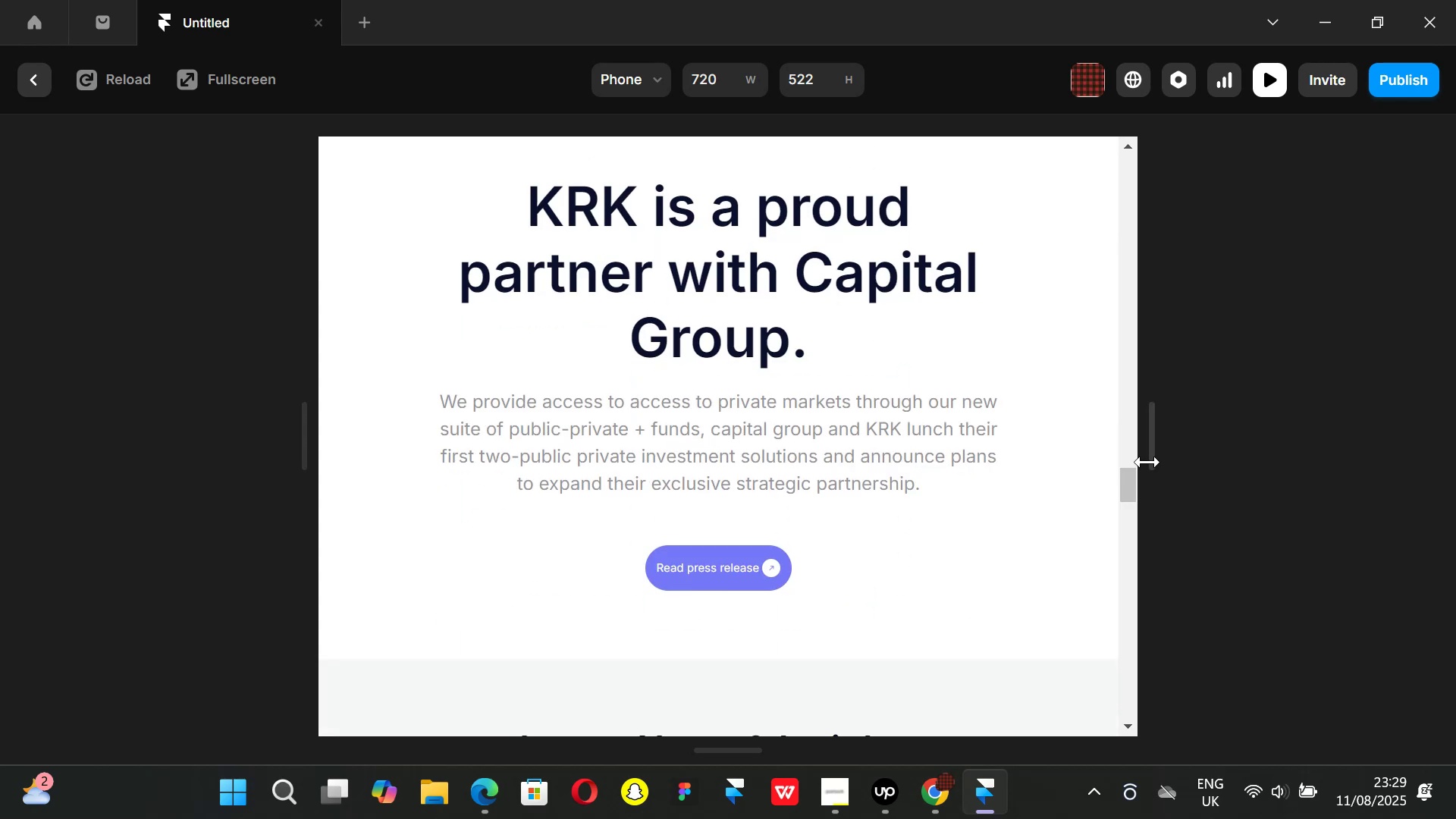 
left_click_drag(start_coordinate=[1153, 447], to_coordinate=[1238, 449])
 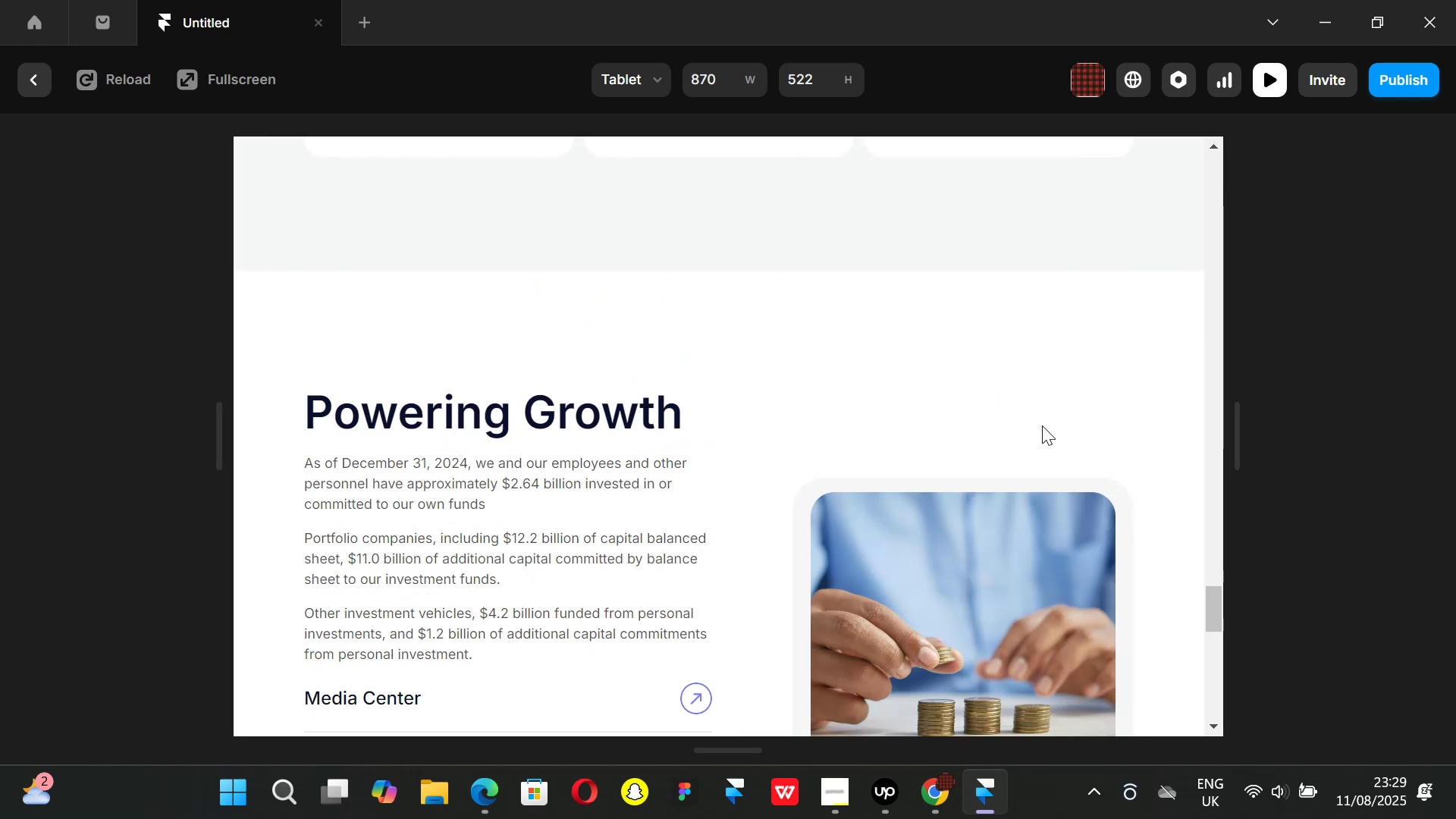 
scroll: coordinate [1042, 425], scroll_direction: down, amount: 1.0
 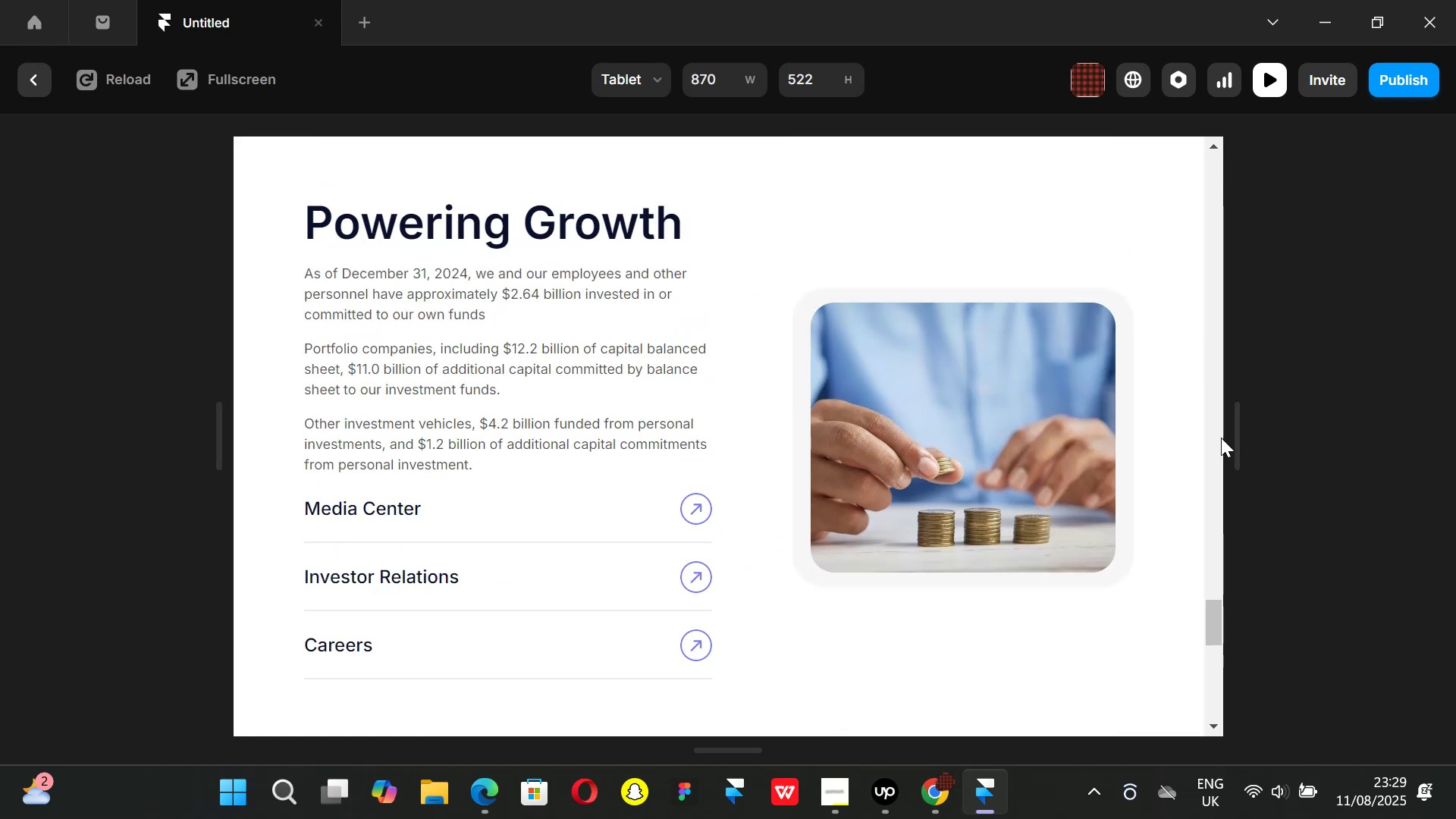 
left_click_drag(start_coordinate=[1236, 443], to_coordinate=[1455, 441])
 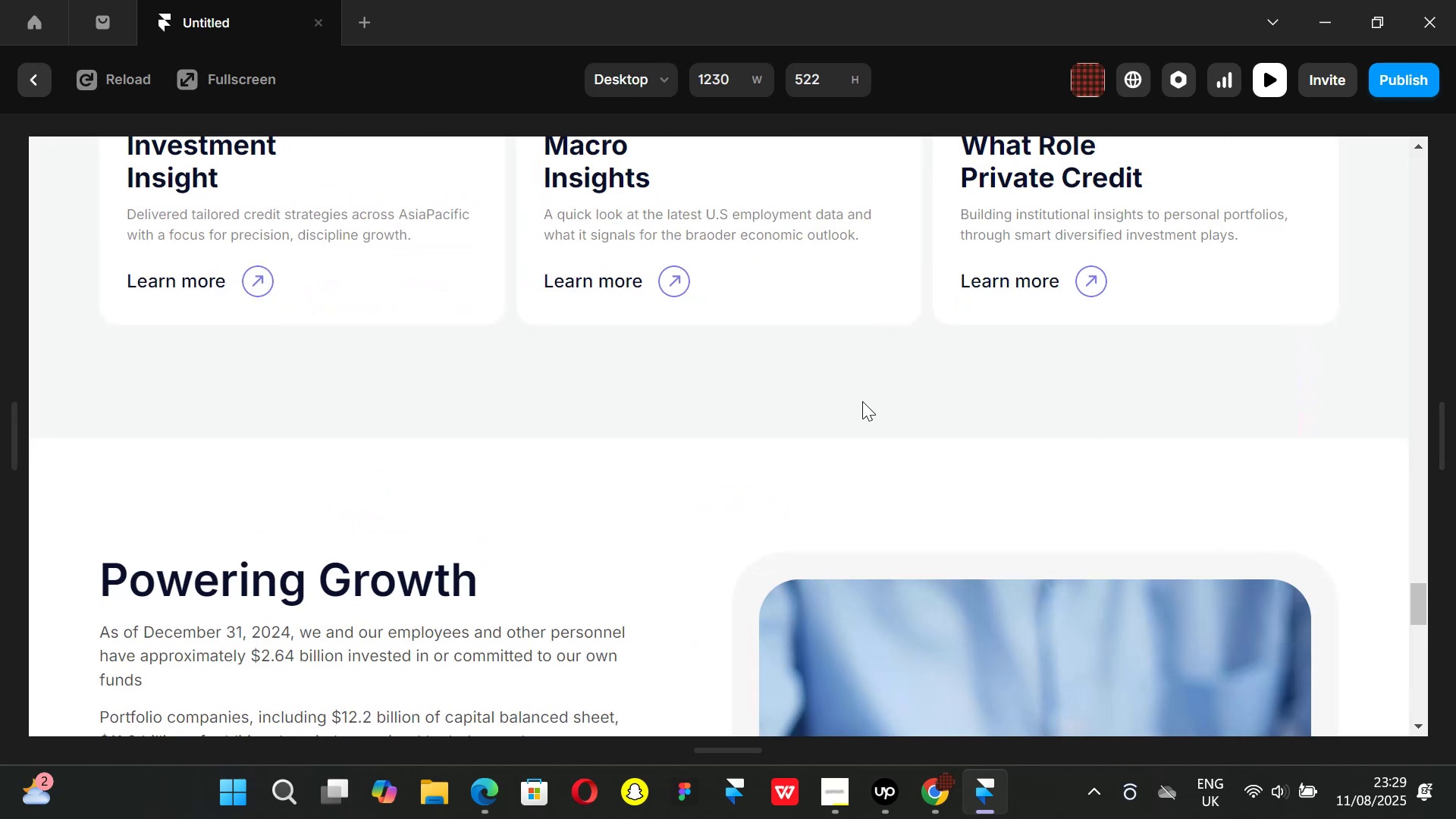 
scroll: coordinate [1021, 406], scroll_direction: down, amount: 2.0
 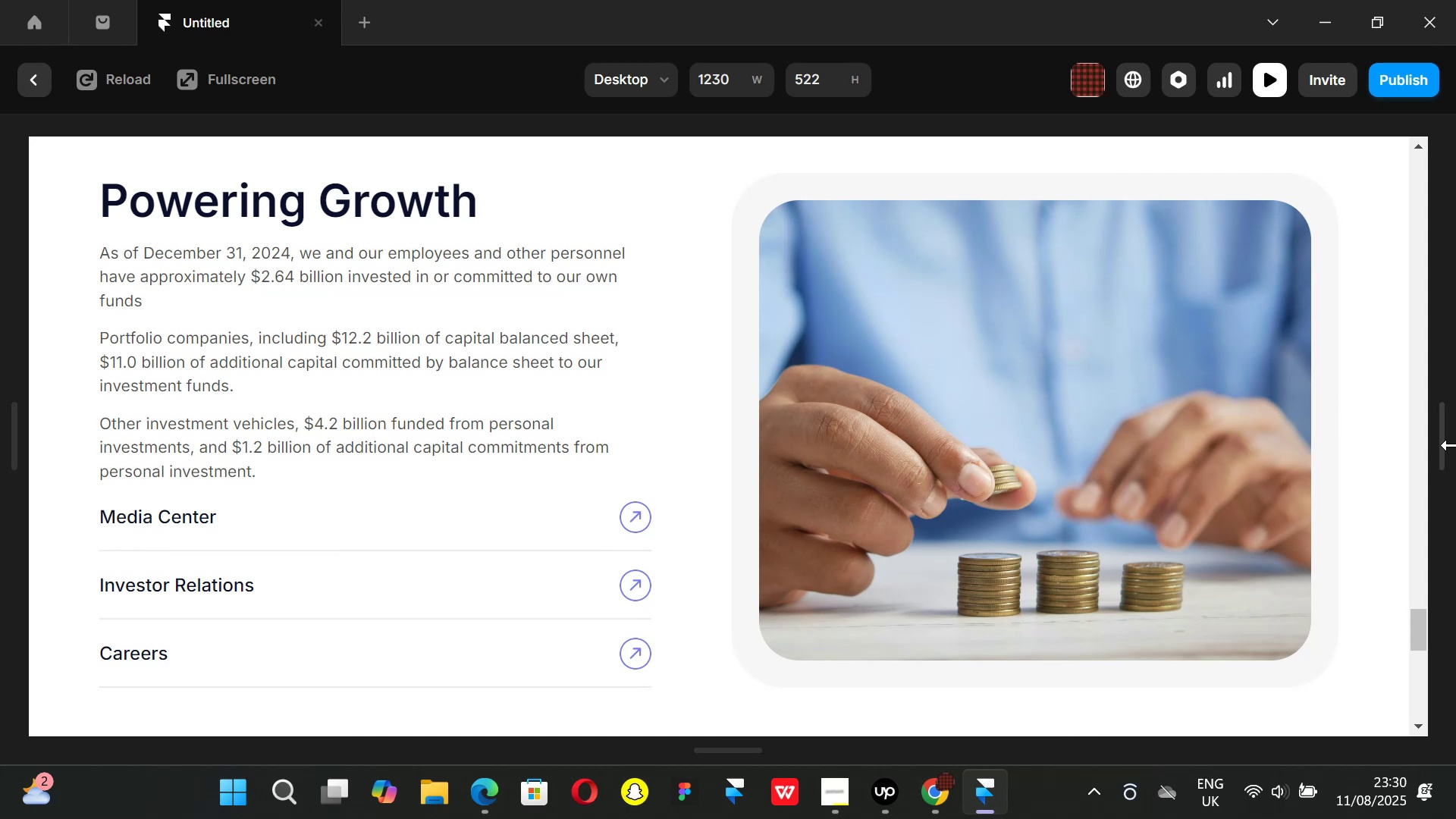 
left_click_drag(start_coordinate=[1439, 444], to_coordinate=[824, 457])
 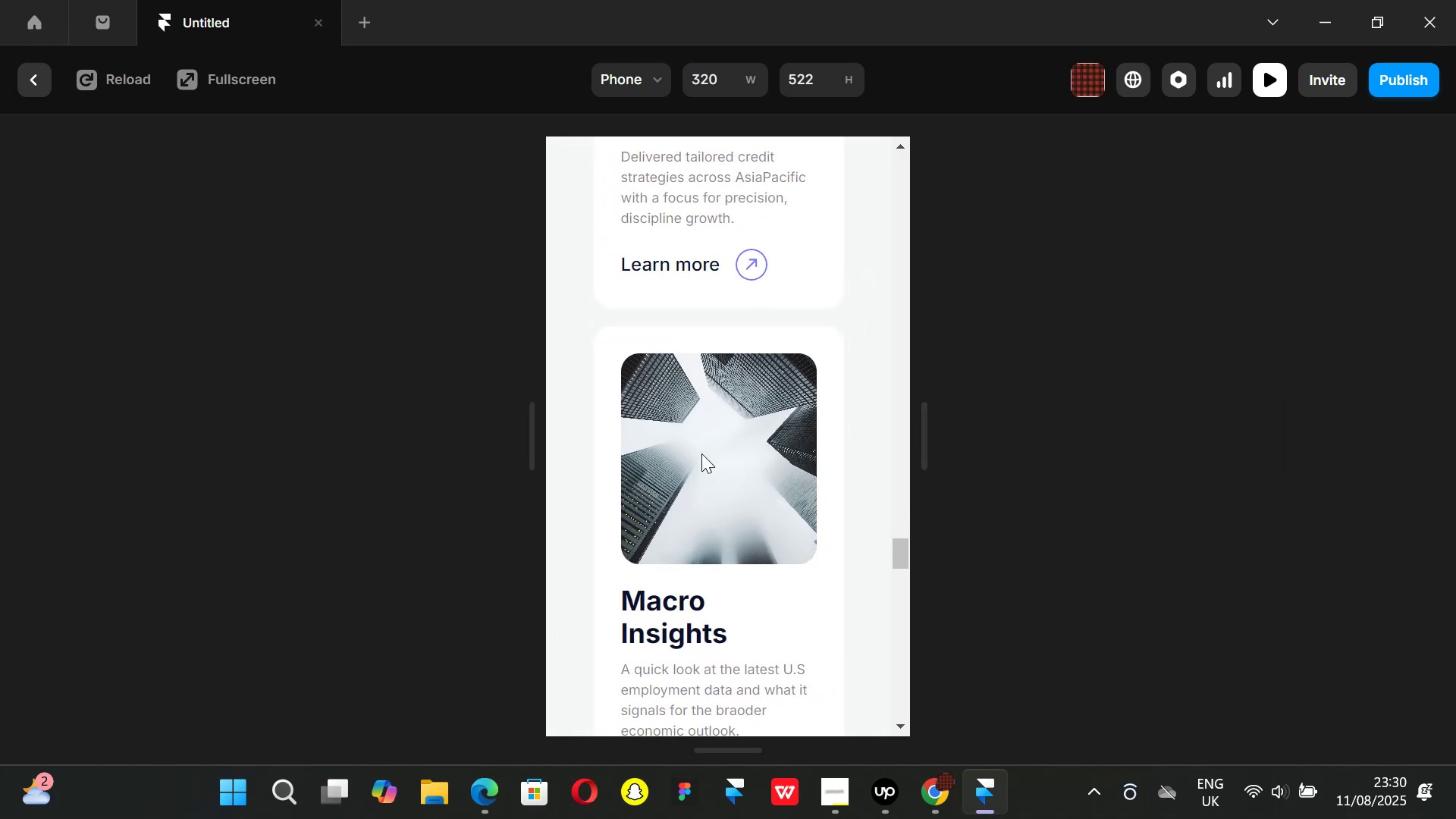 
scroll: coordinate [702, 442], scroll_direction: down, amount: 13.0
 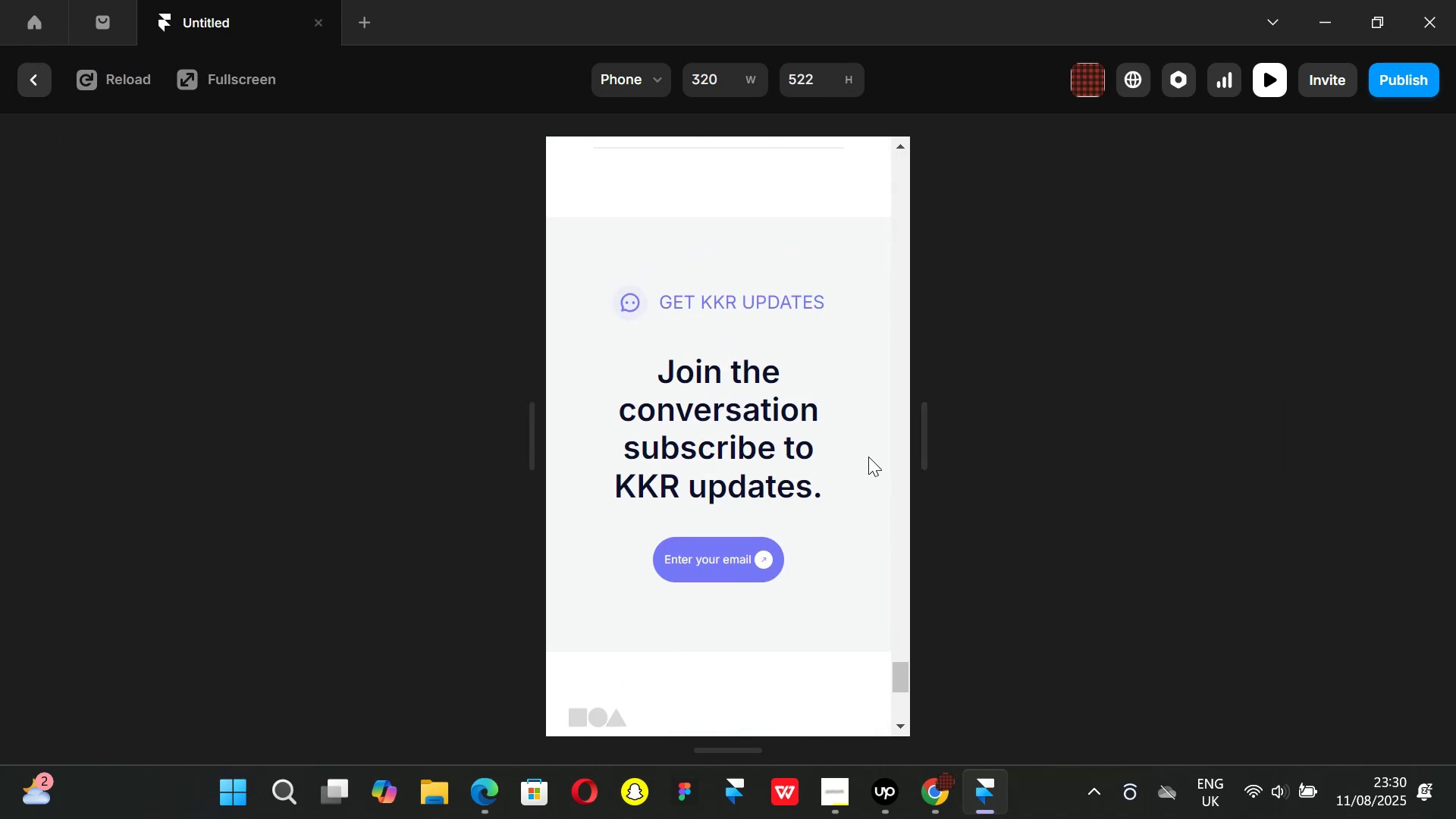 
left_click_drag(start_coordinate=[917, 462], to_coordinate=[1262, 470])
 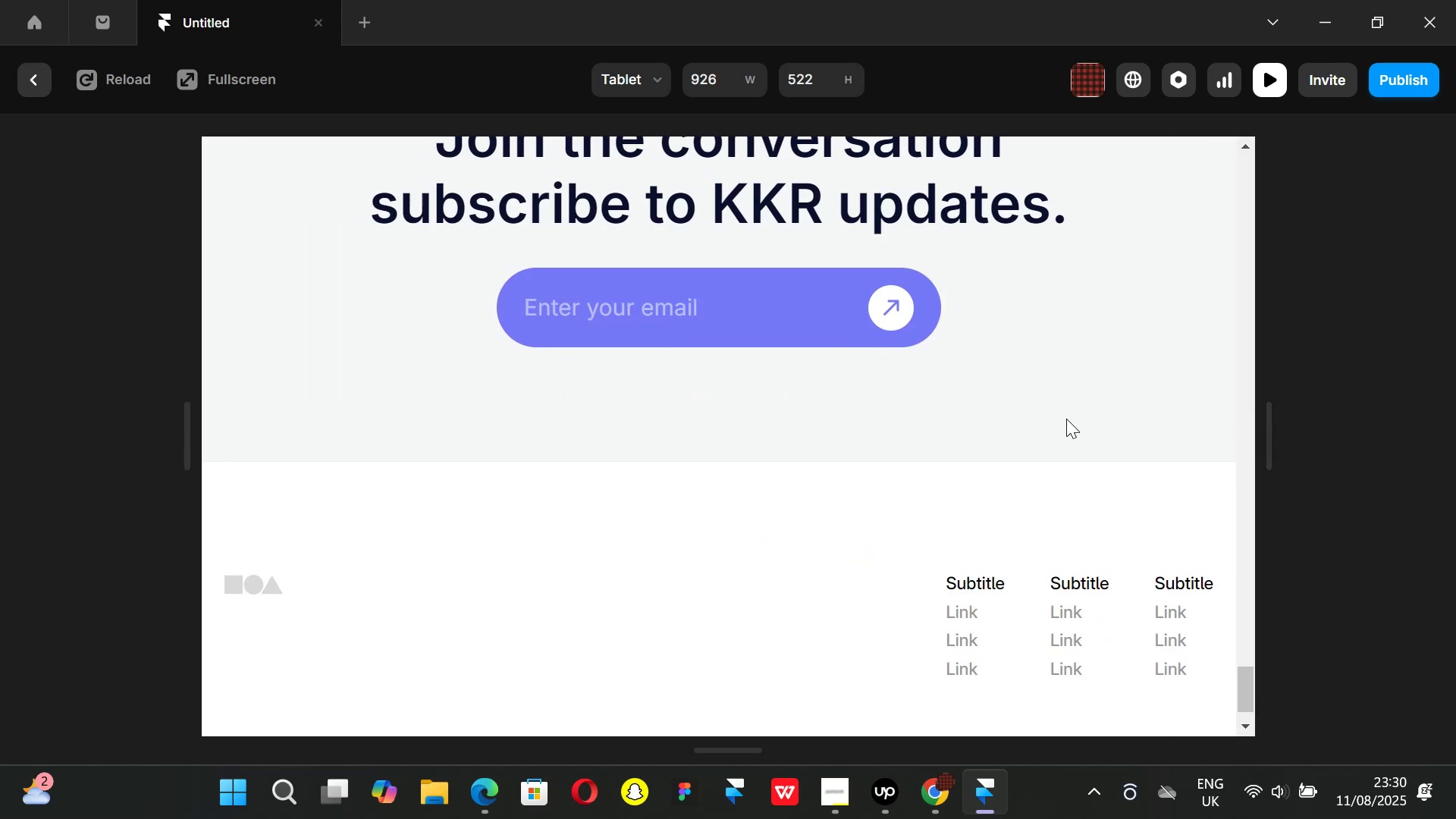 
scroll: coordinate [1056, 419], scroll_direction: up, amount: 2.0
 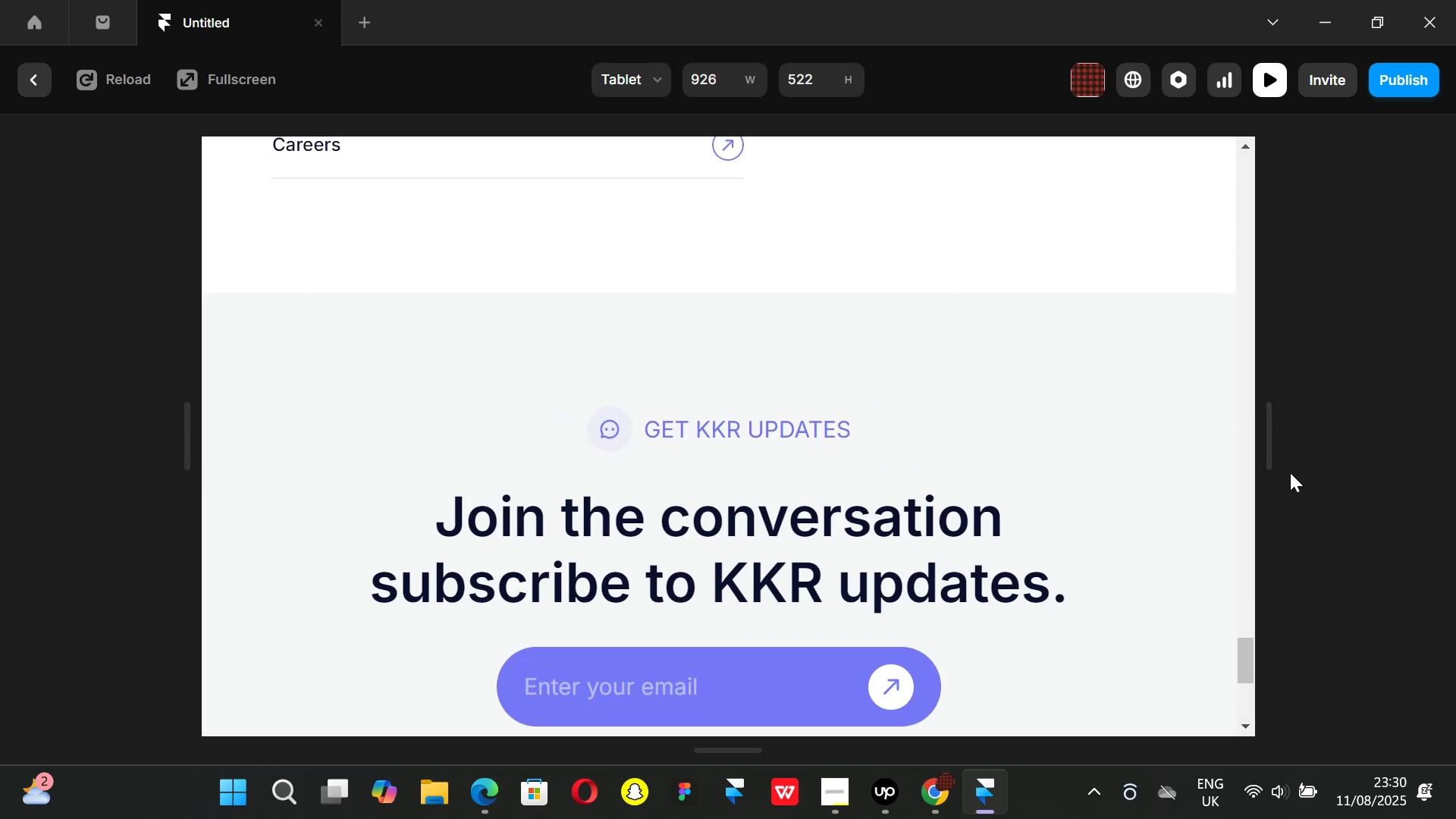 
left_click_drag(start_coordinate=[1269, 458], to_coordinate=[1448, 450])
 